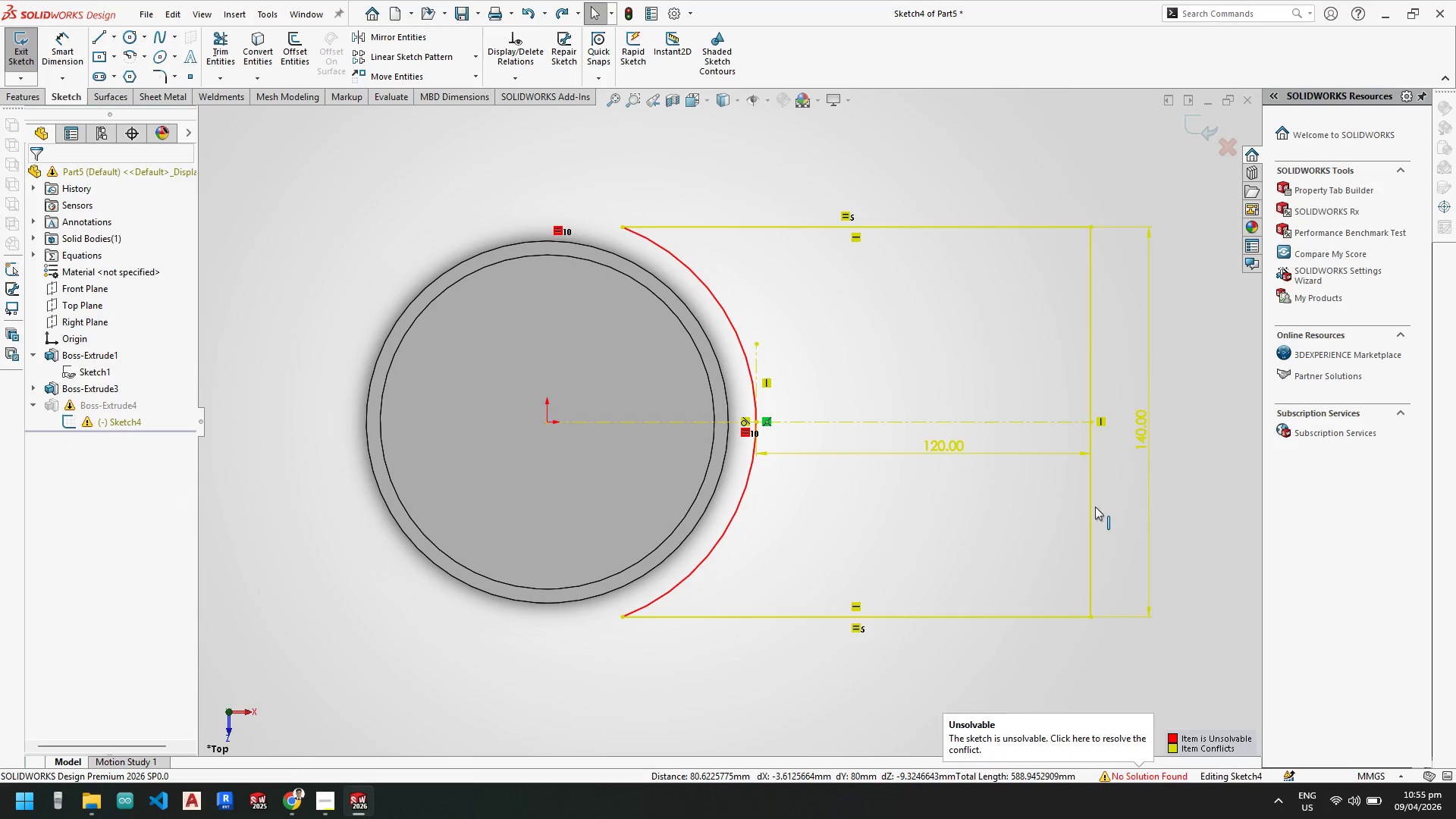 
key(Escape)
 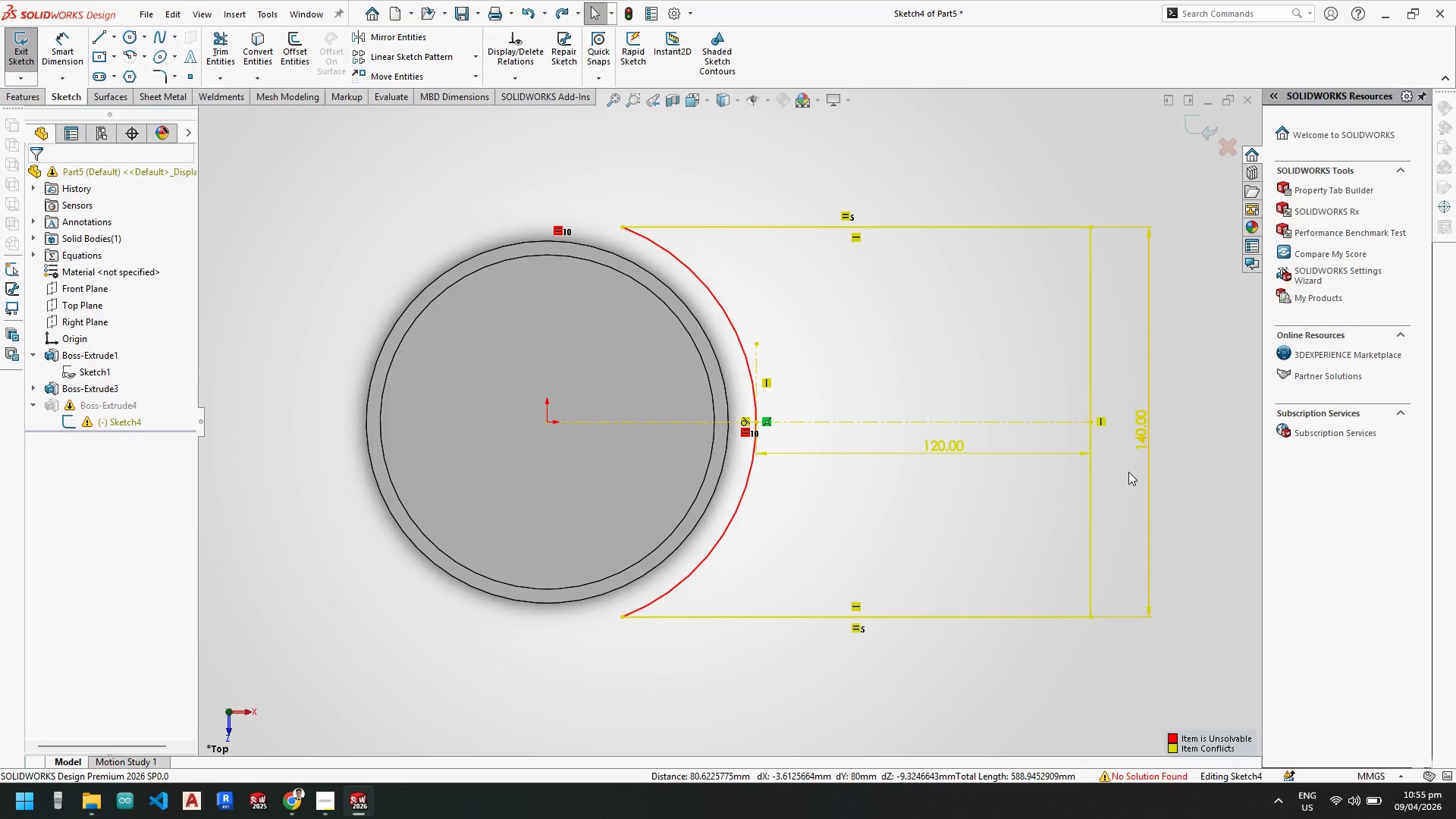 
key(Escape)
 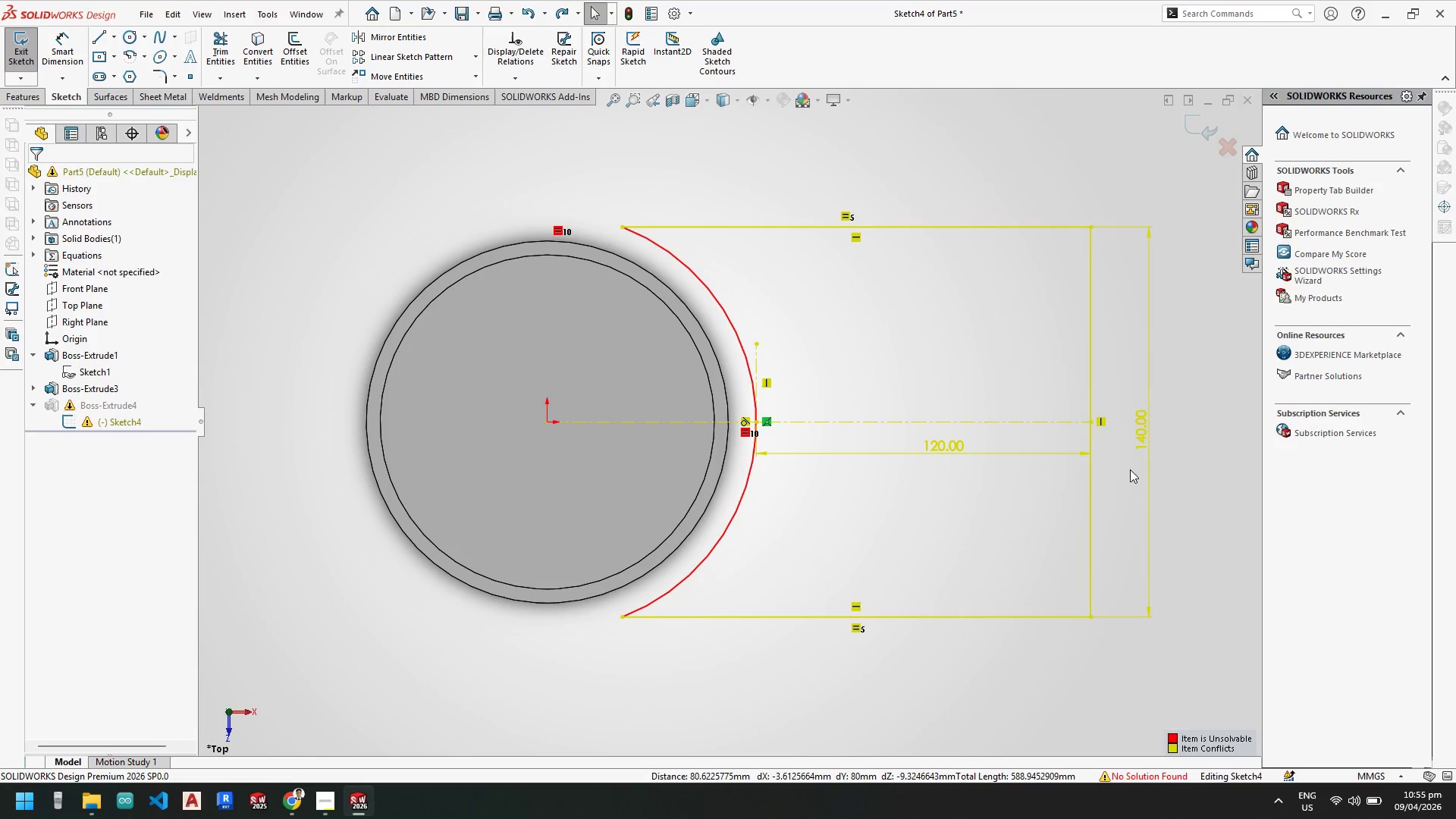 
key(Escape)
 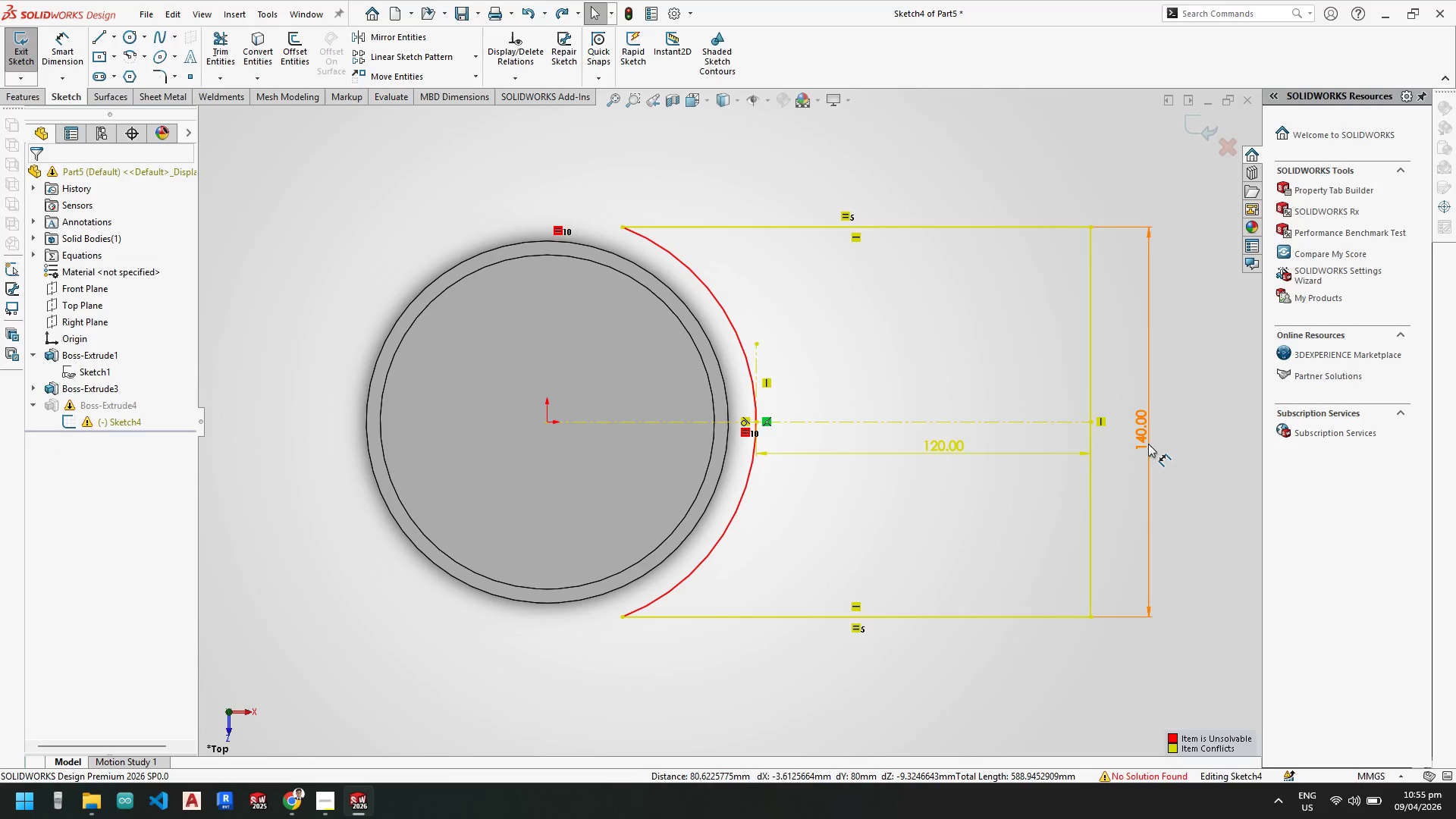 
left_click([1147, 441])
 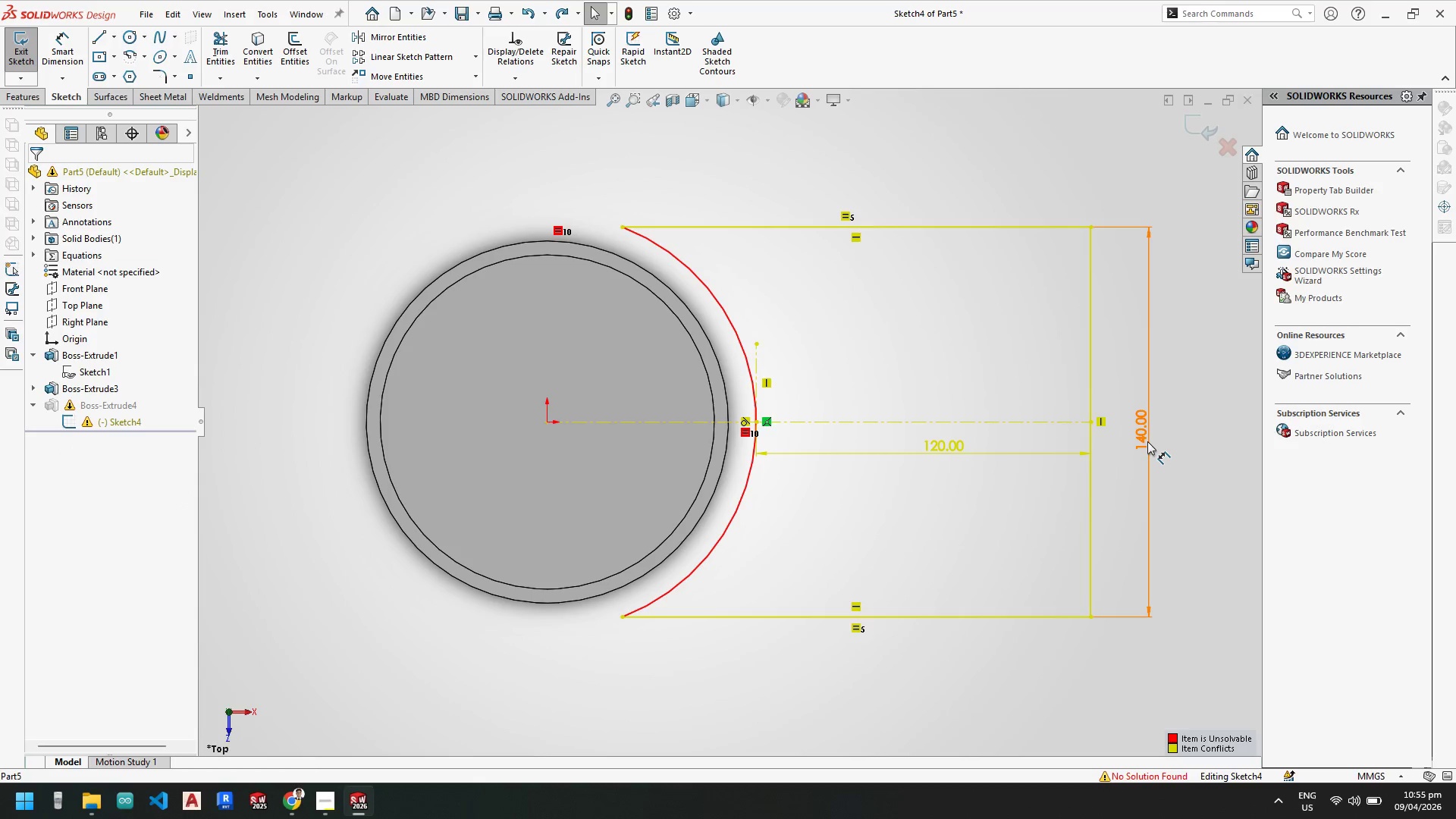 
key(Delete)
 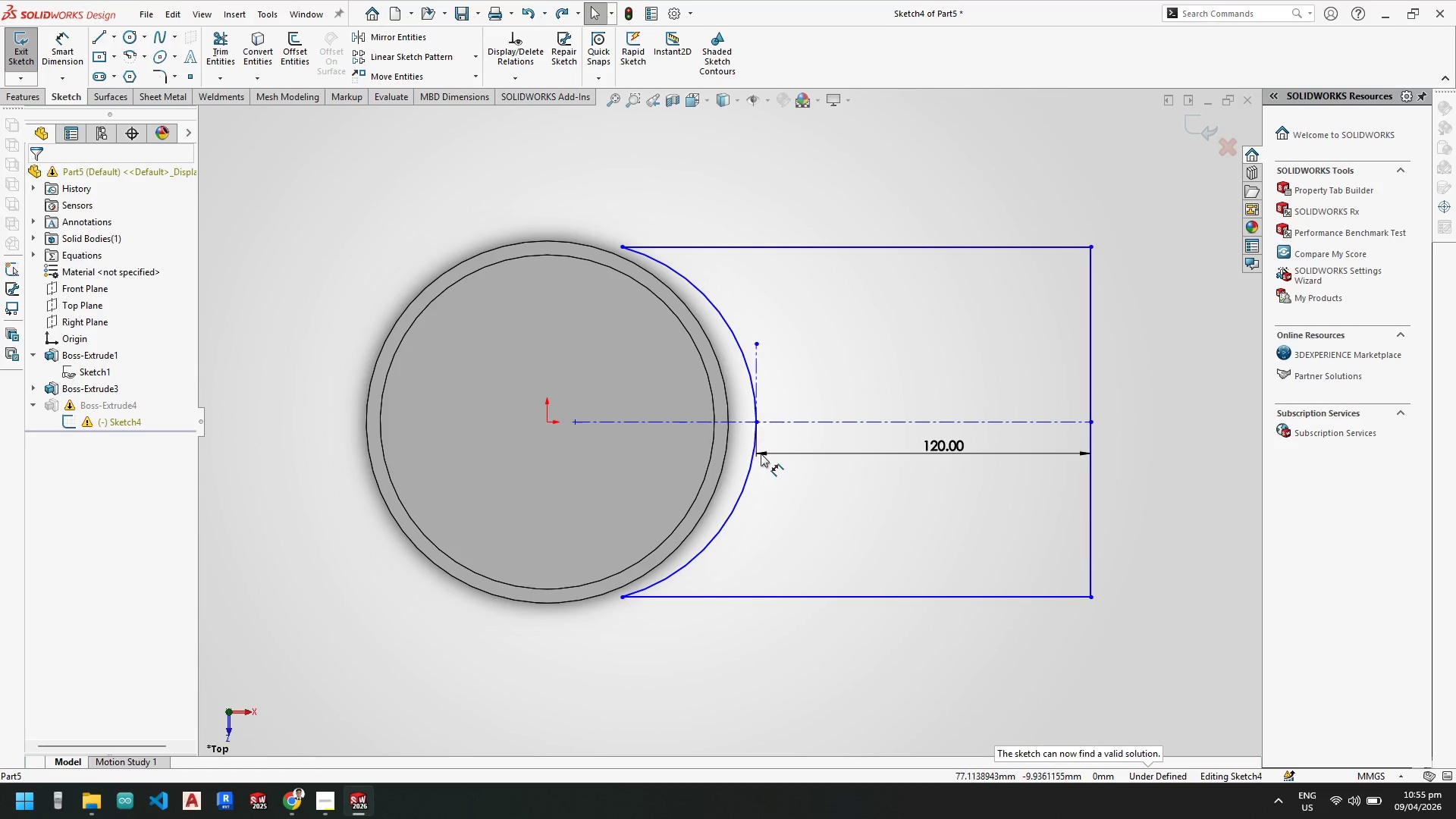 
key(Escape)
 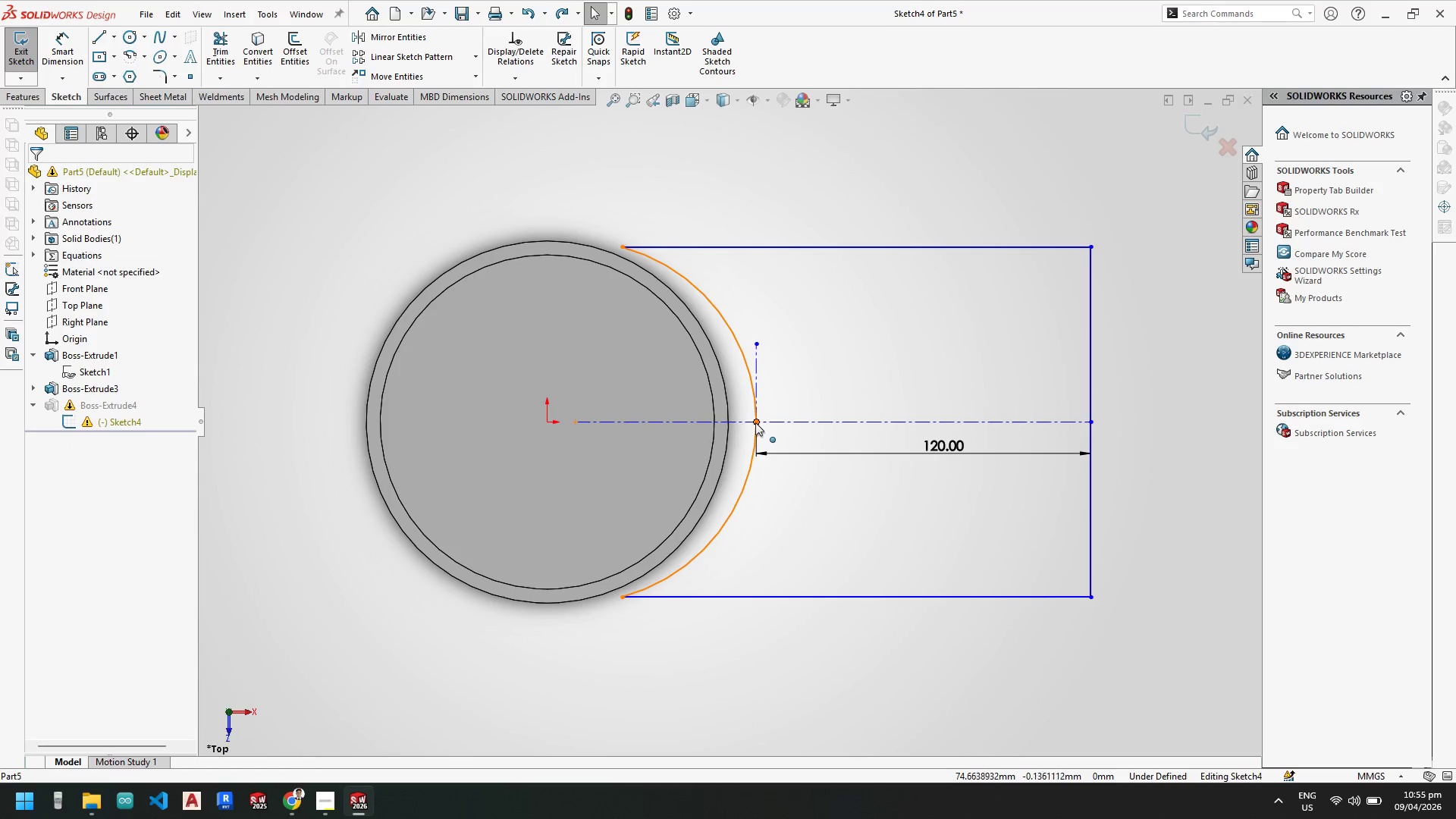 
left_click_drag(start_coordinate=[756, 422], to_coordinate=[755, 413])
 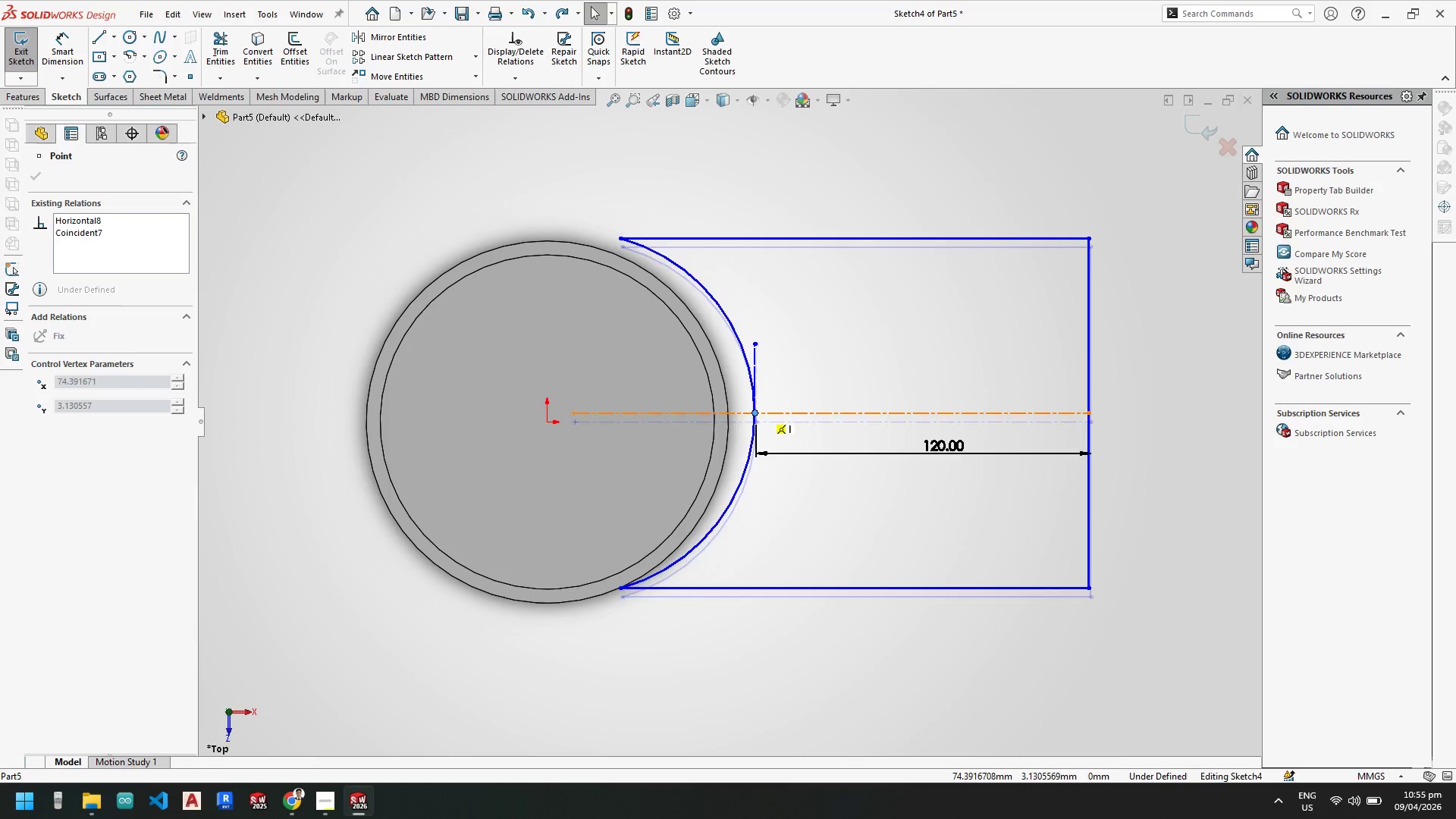 
key(Escape)
 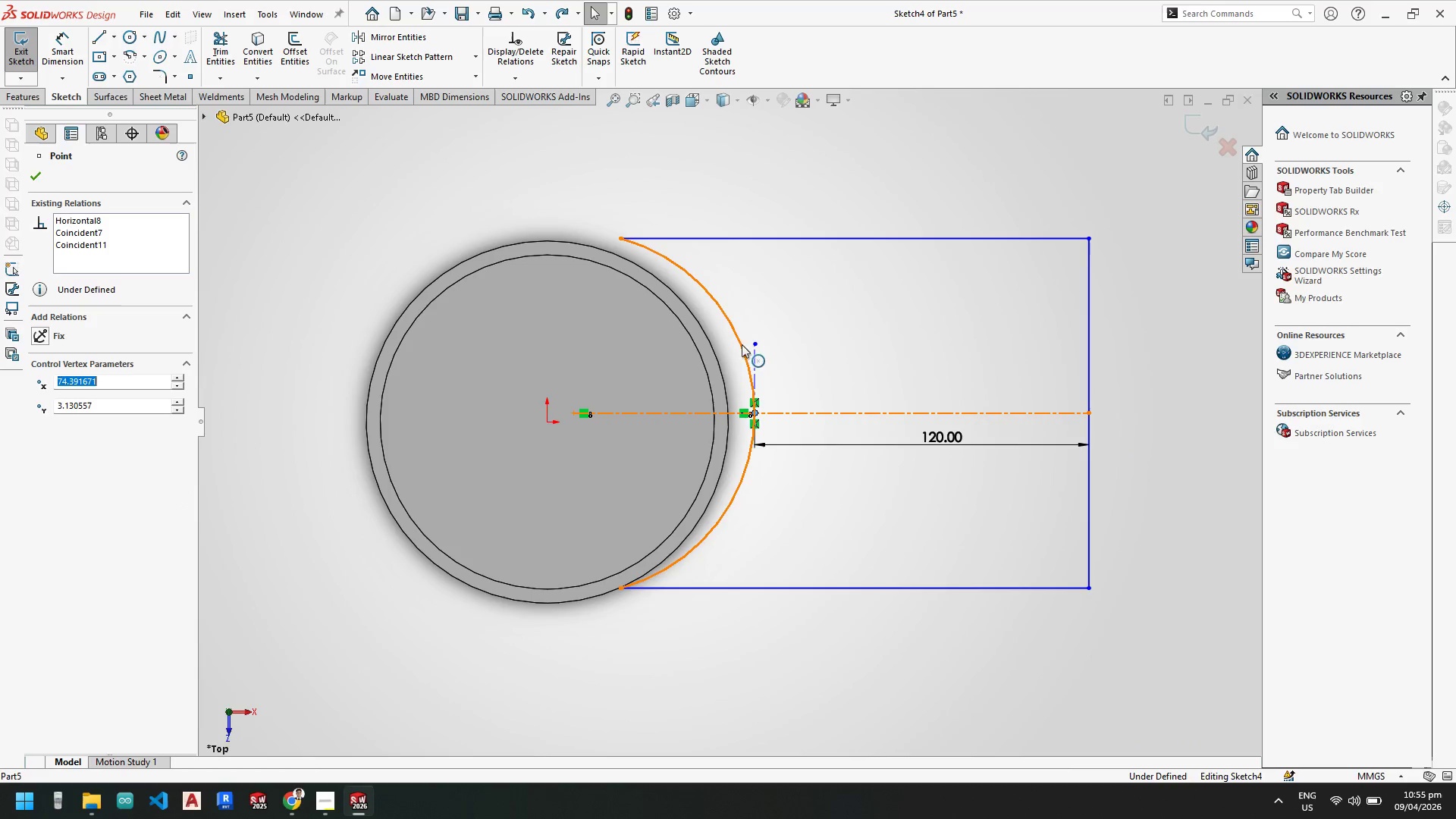 
key(Escape)
 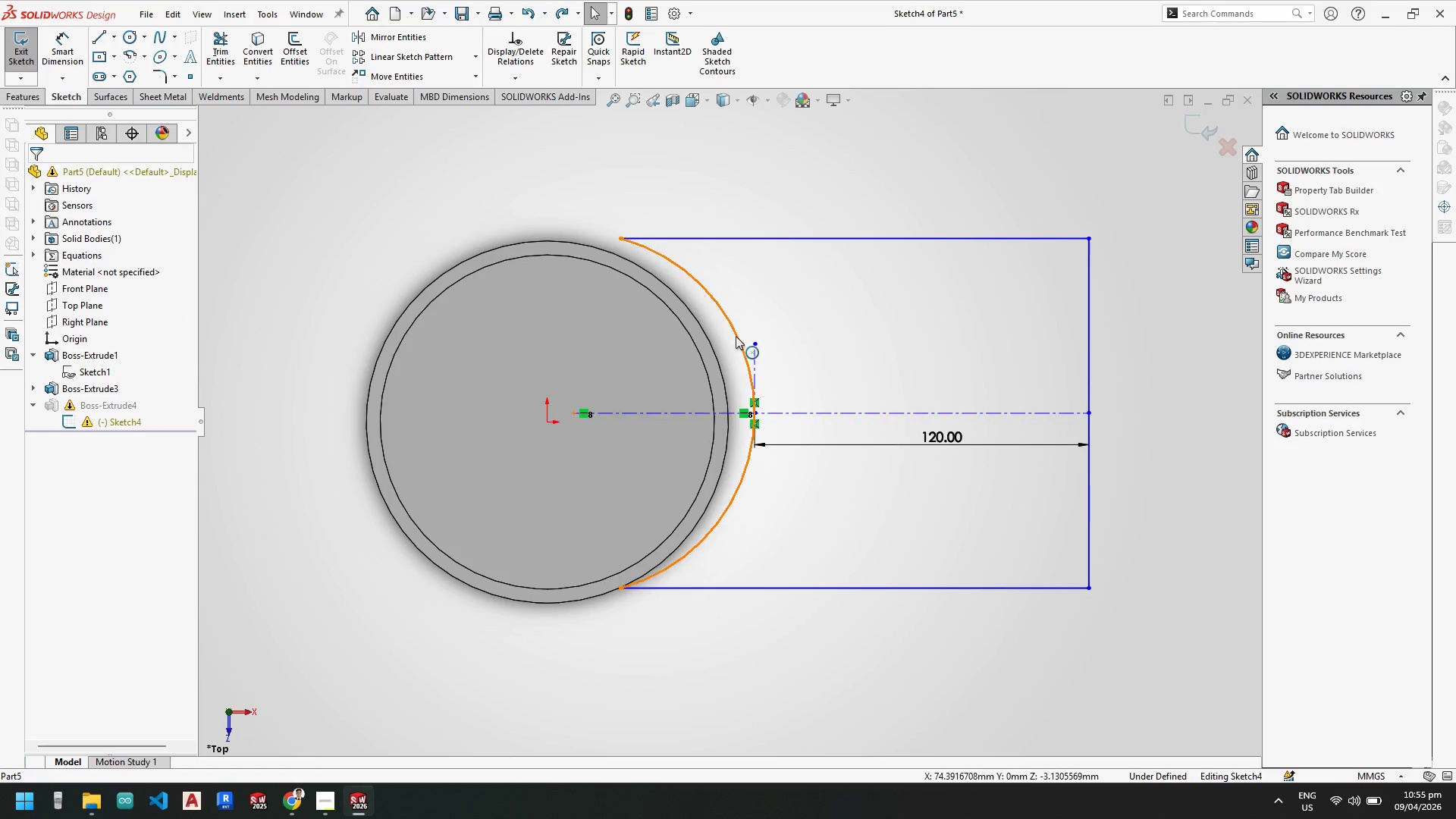 
left_click([737, 335])
 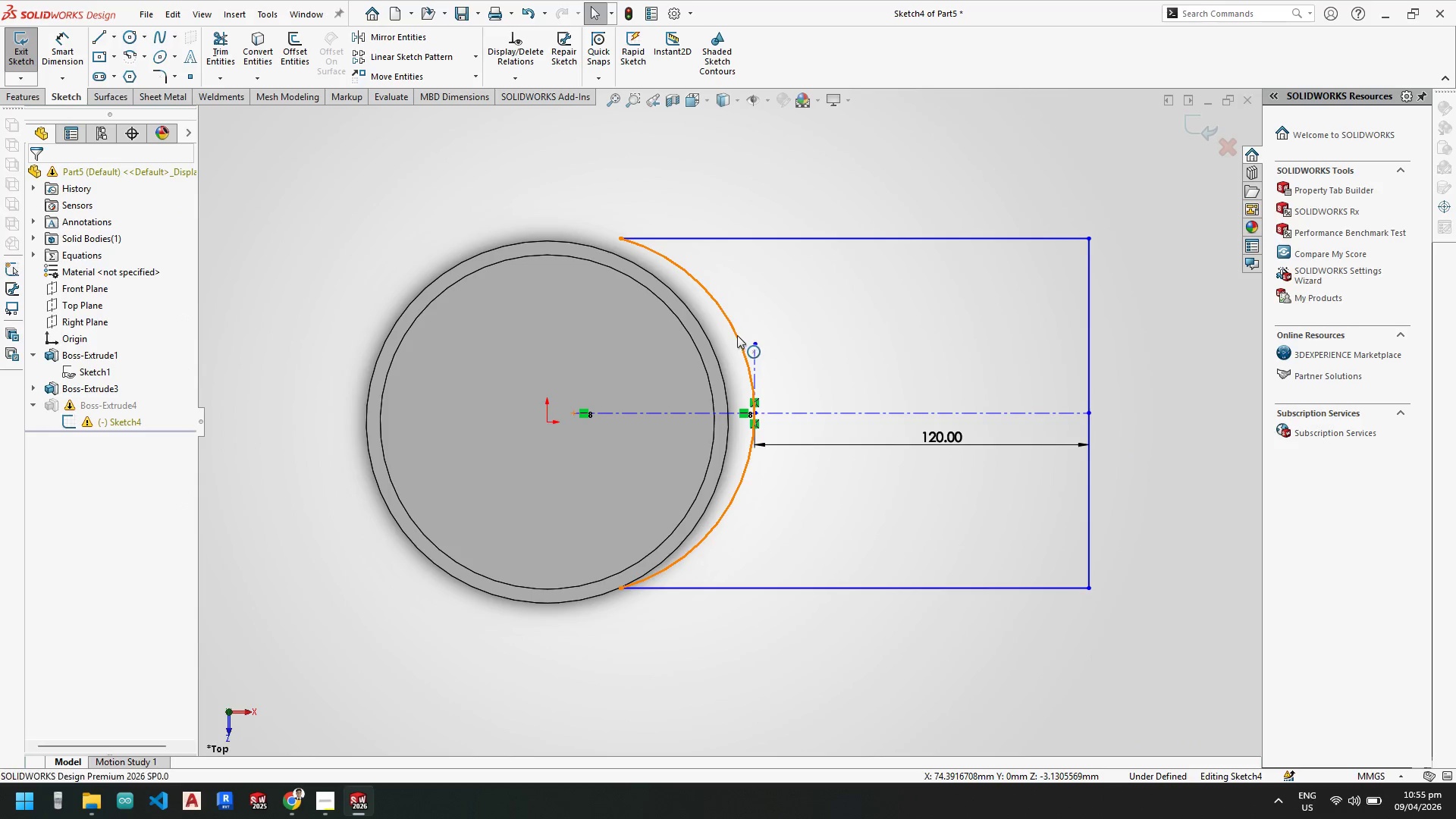 
hold_key(key=ControlLeft, duration=1.38)
left_click([718, 353])
 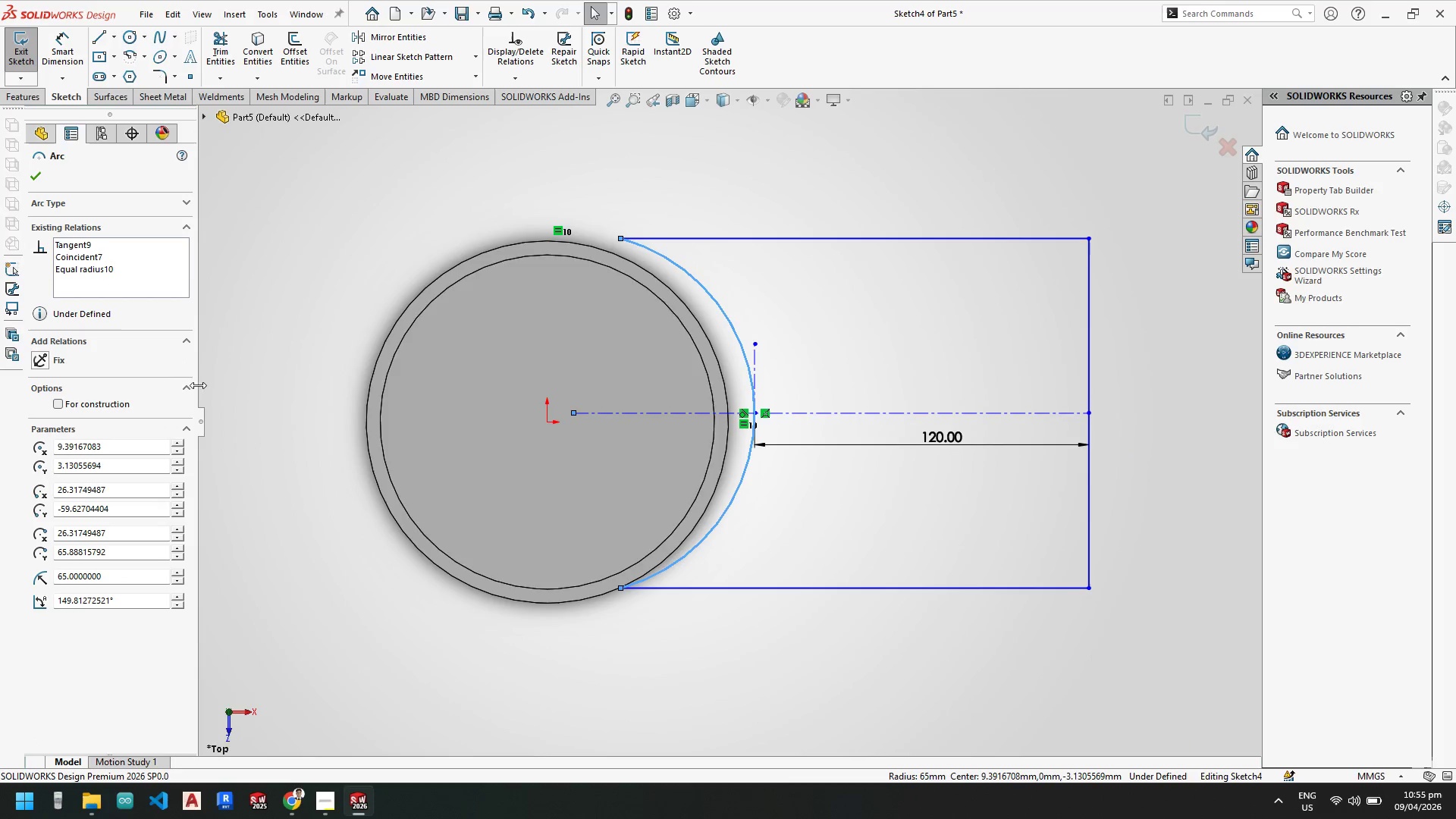 
hold_key(key=ControlLeft, duration=0.88)
left_click([719, 360])
 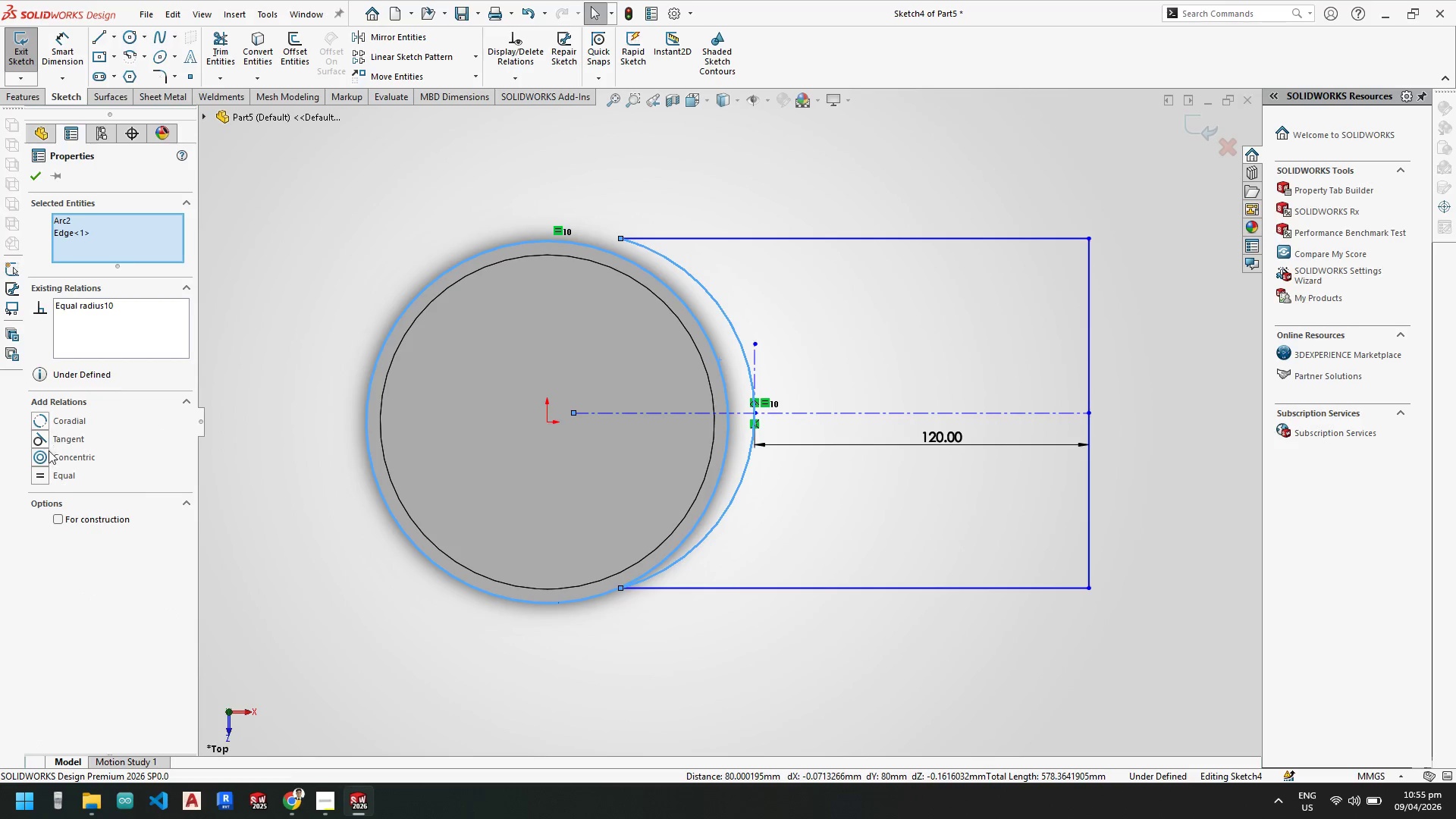 
left_click([44, 453])
 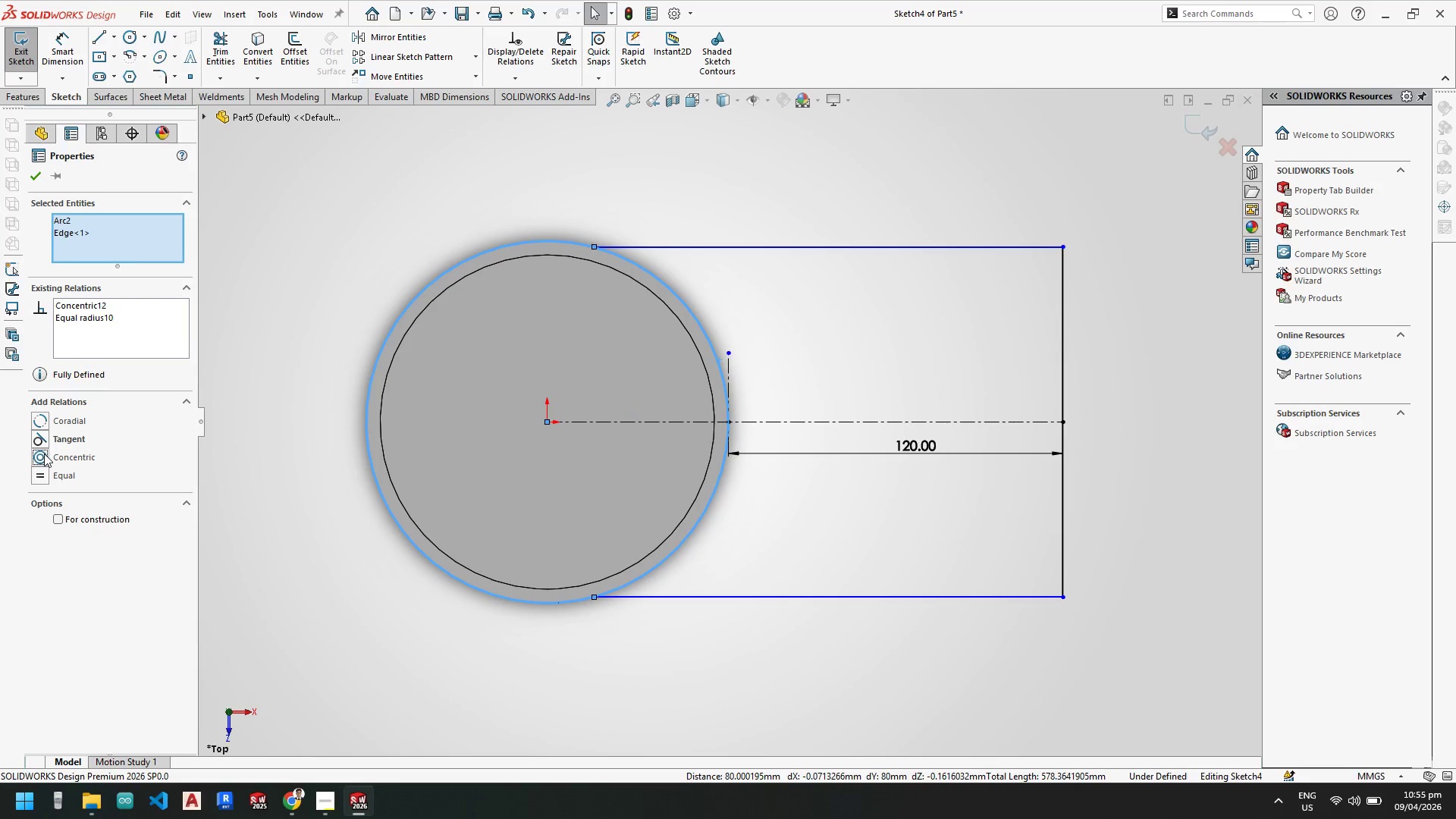 
key(Escape)
 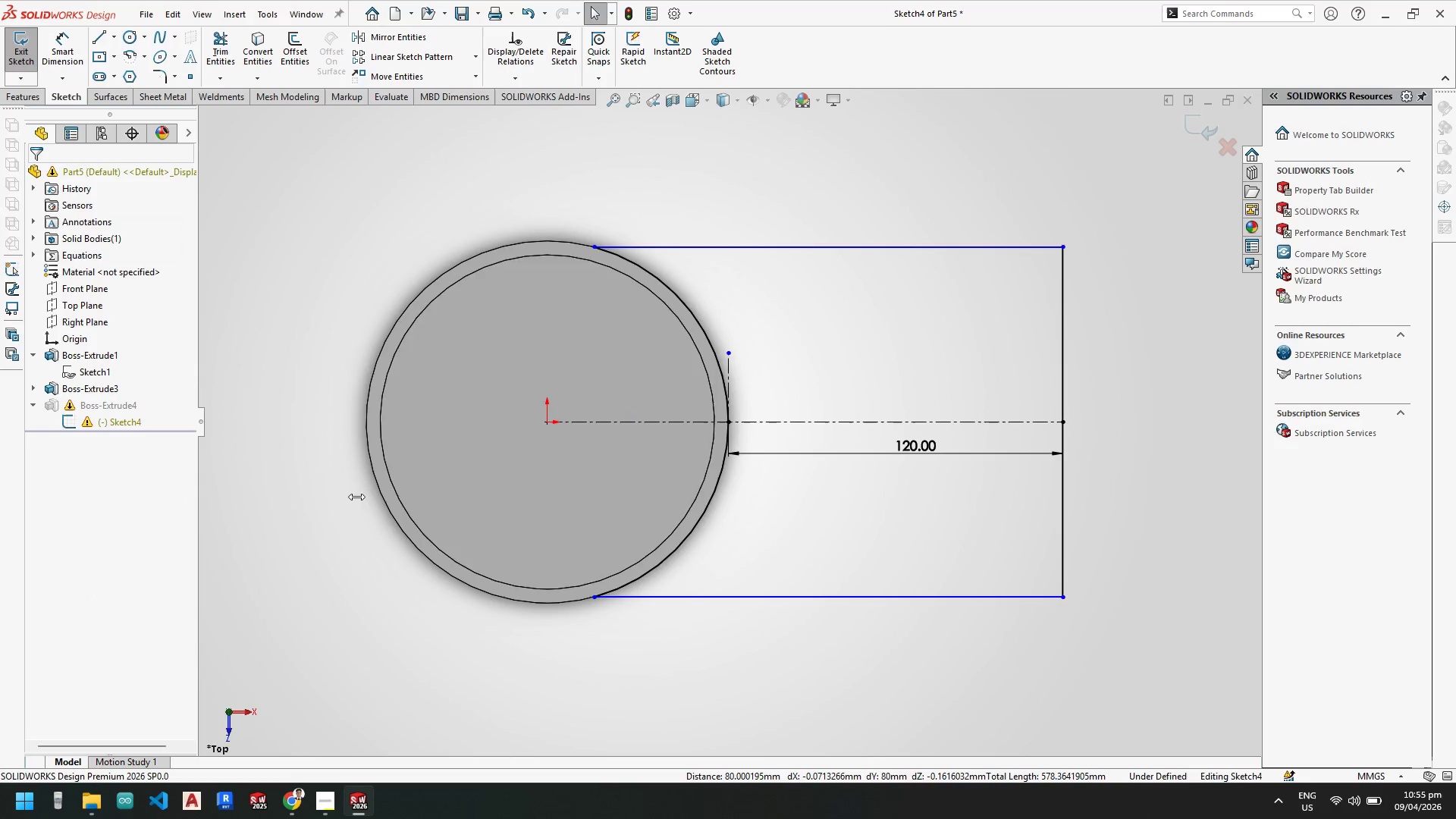 
key(Escape)
 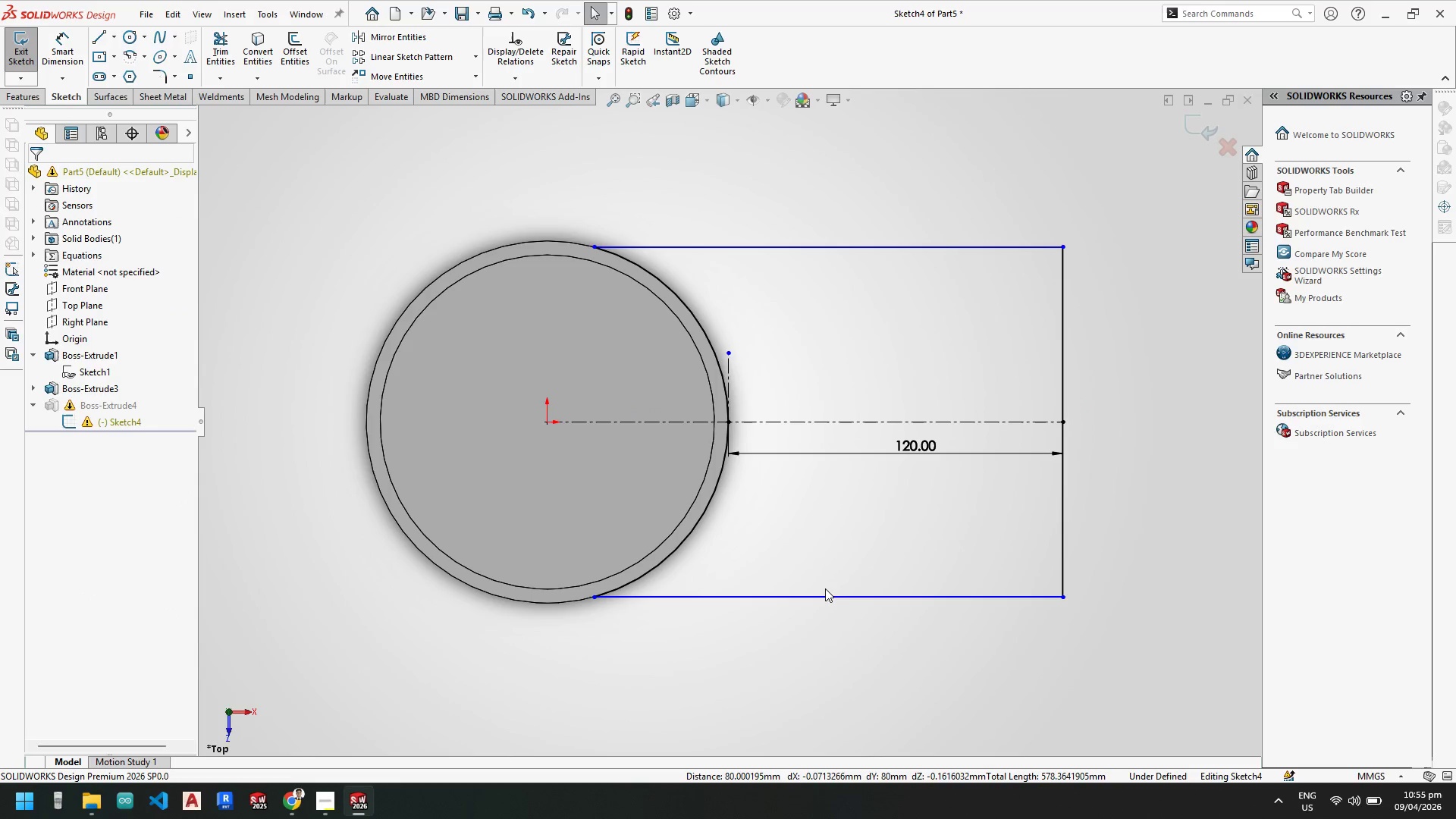 
key(Escape)
 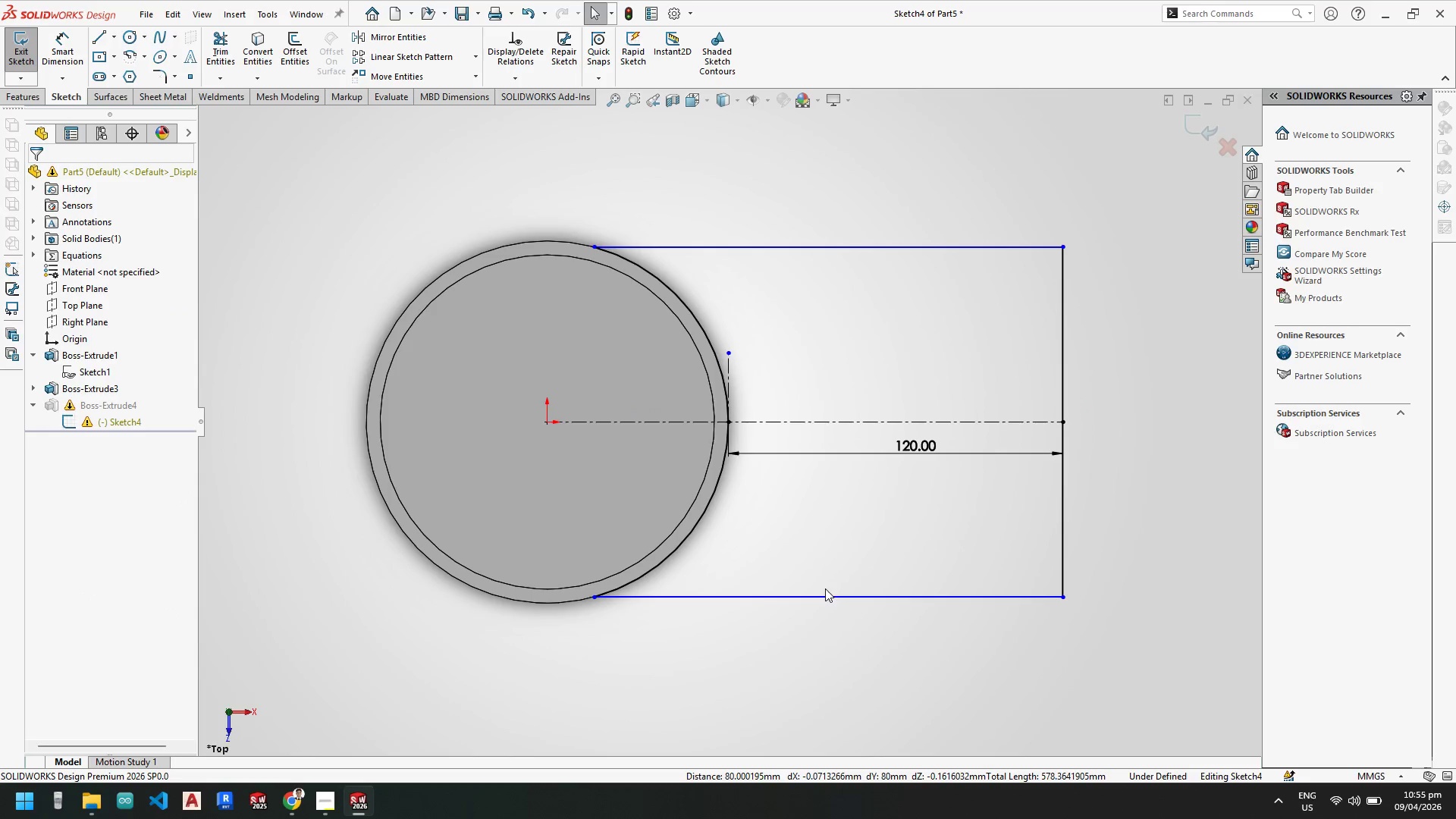 
key(Escape)
 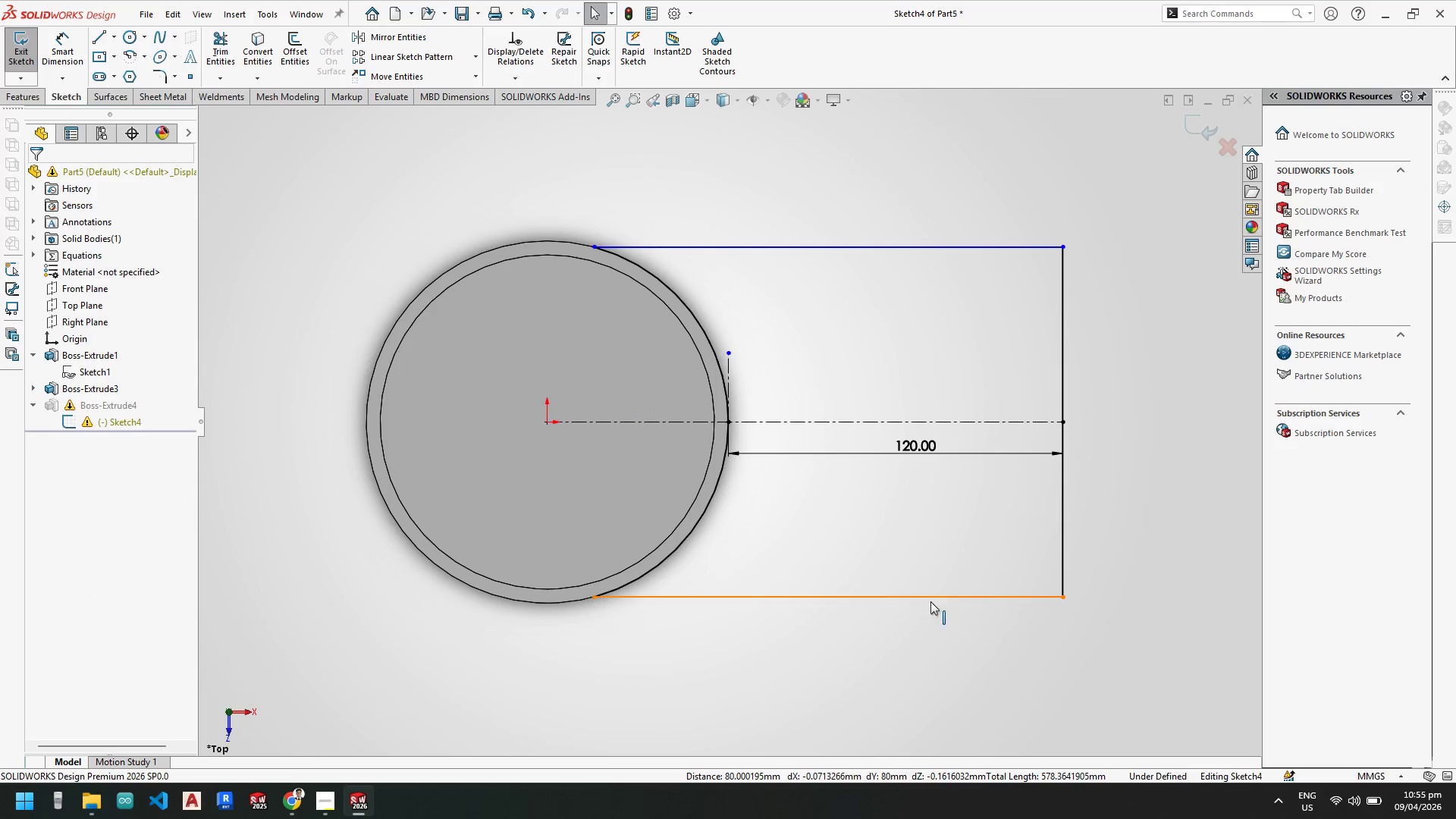 
key(Escape)
 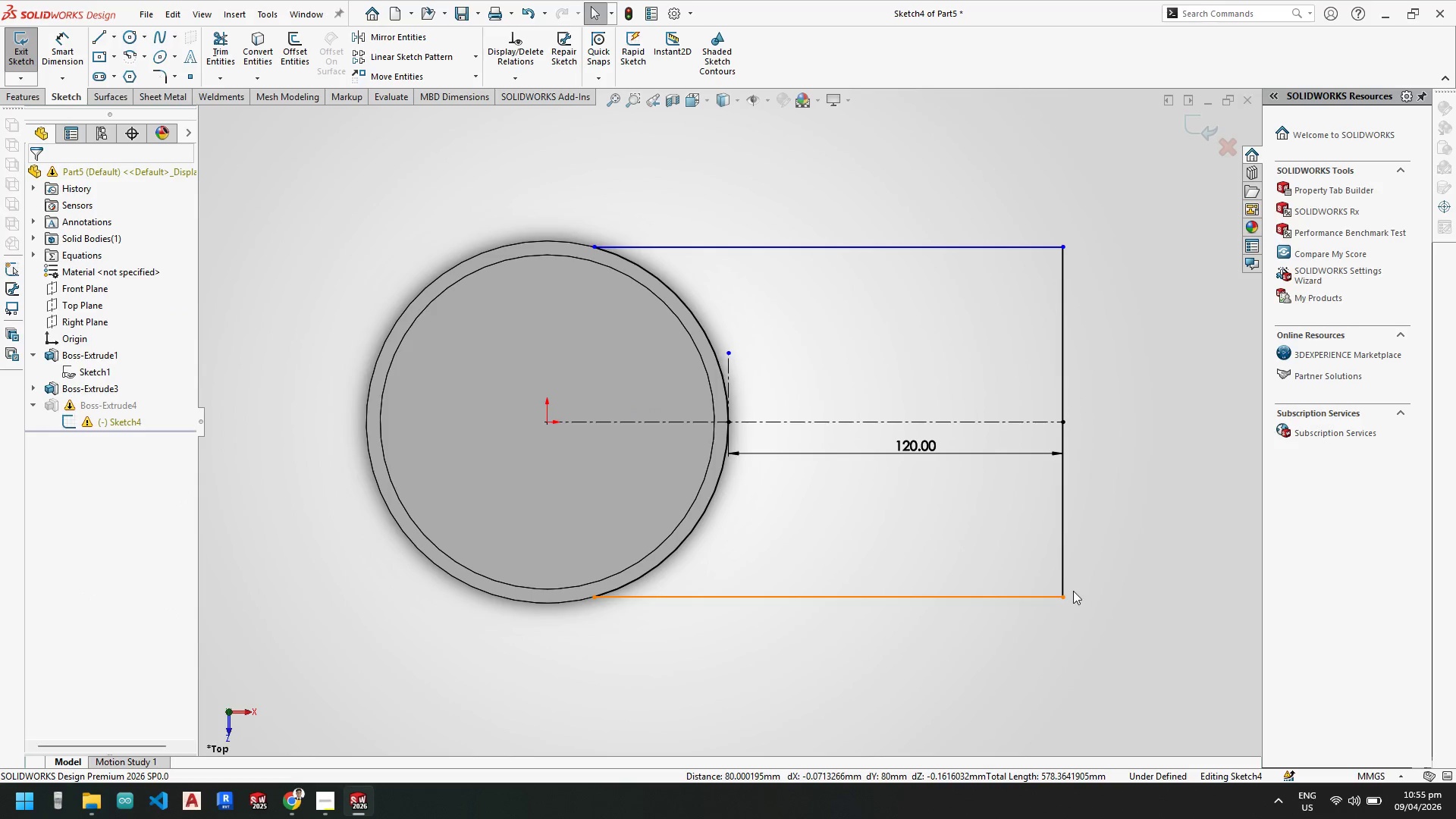 
left_click_drag(start_coordinate=[1059, 595], to_coordinate=[1073, 607])
 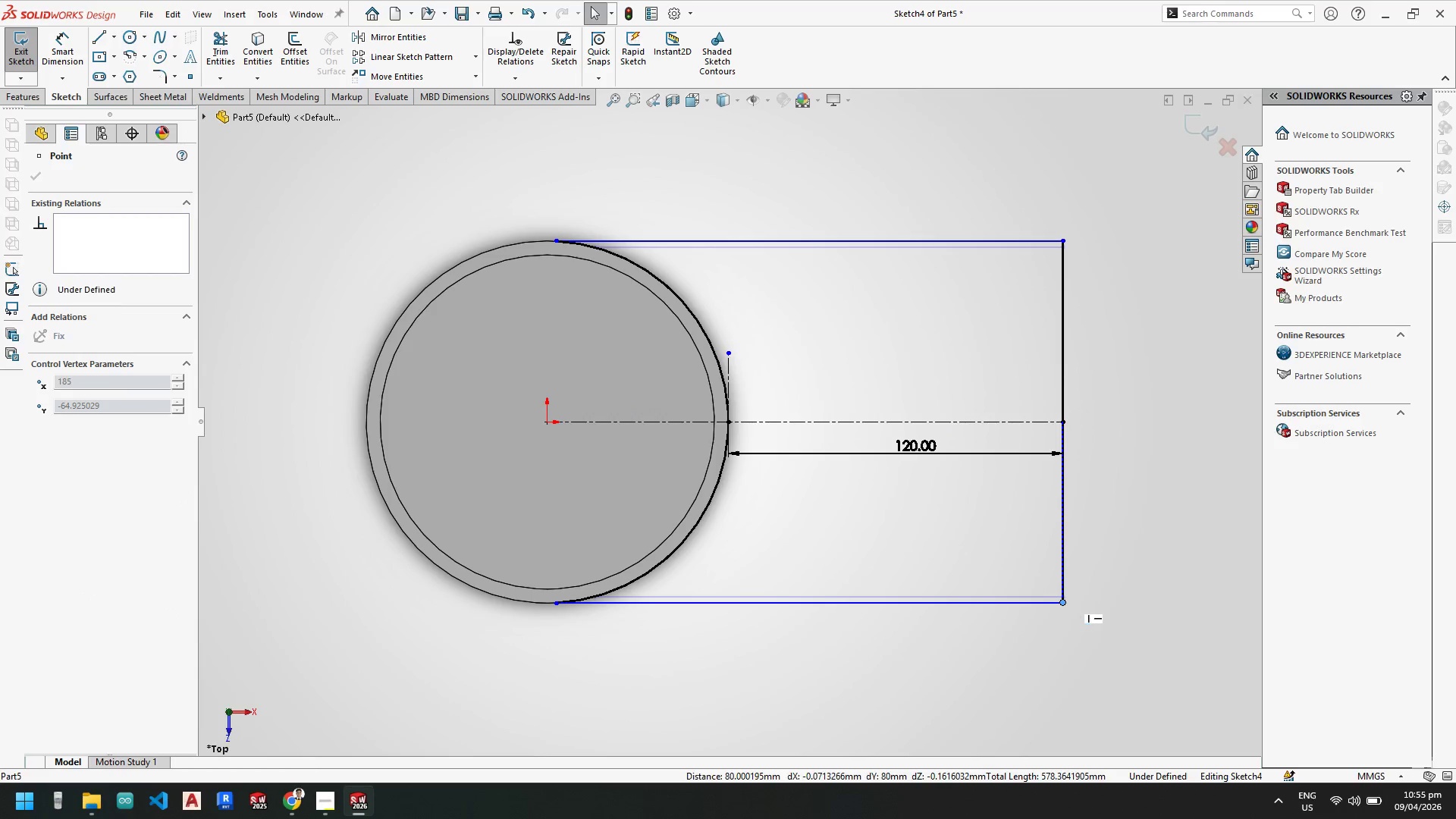 
key(Escape)
 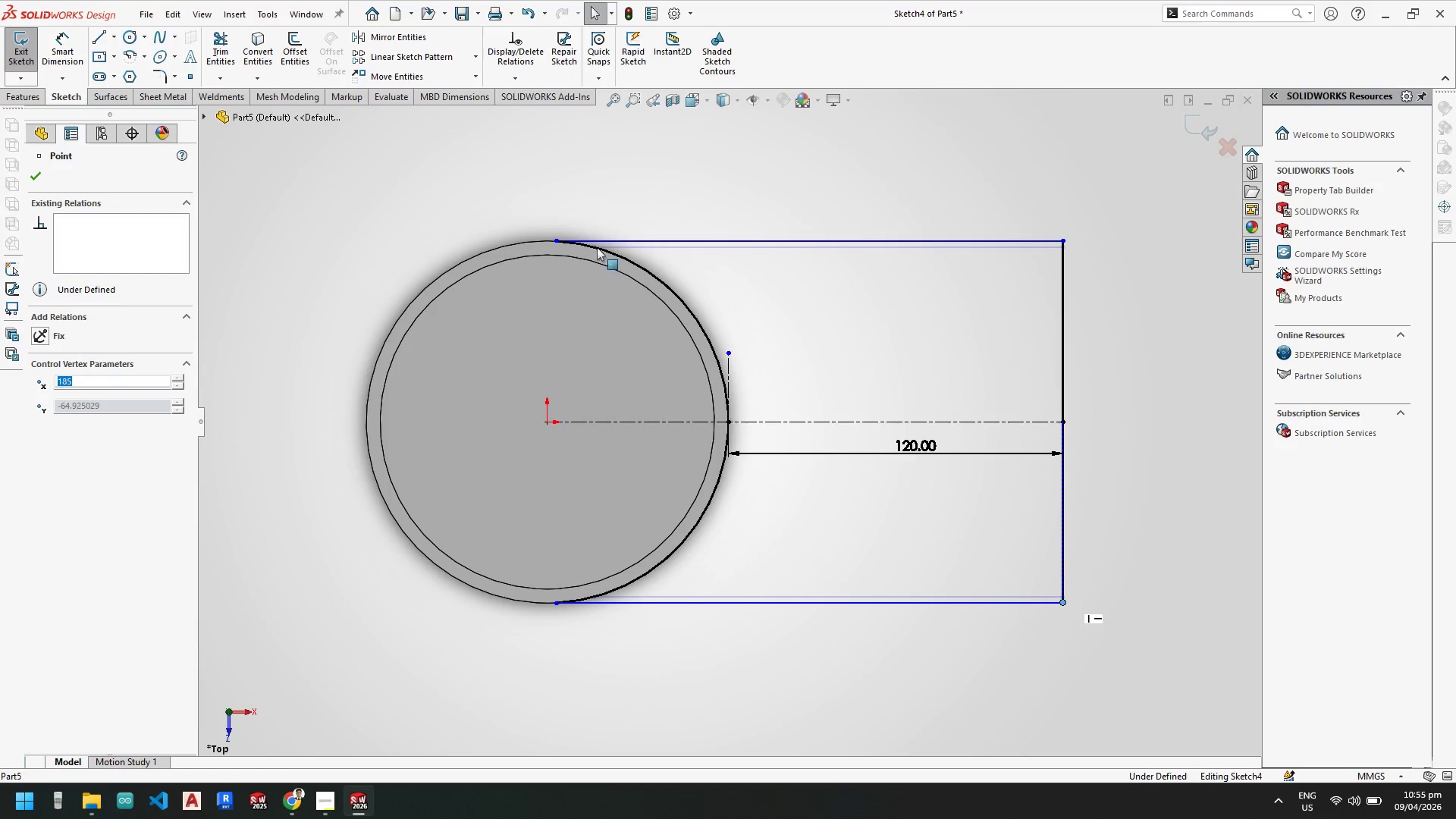 
key(Escape)
 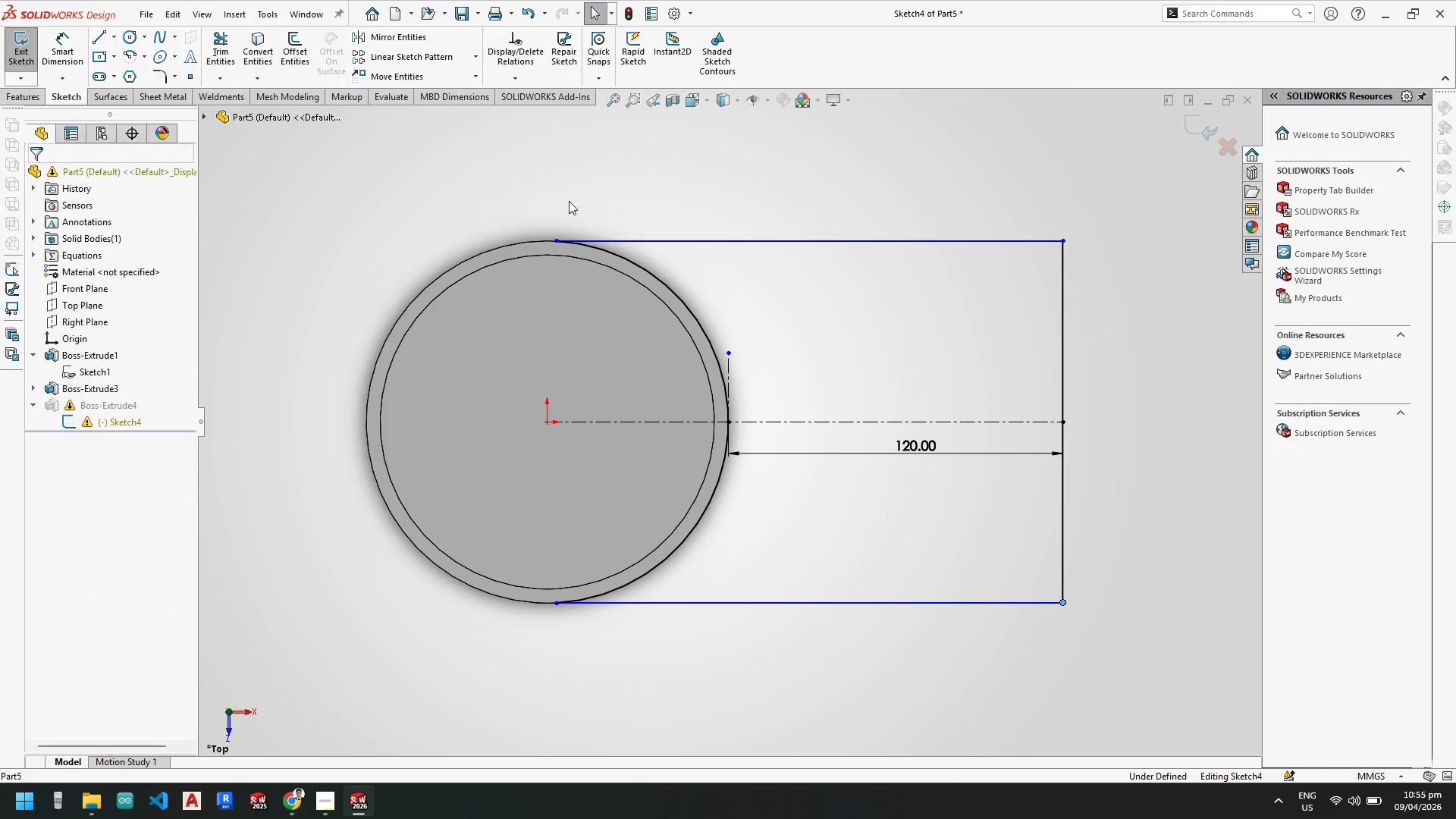 
key(Escape)
 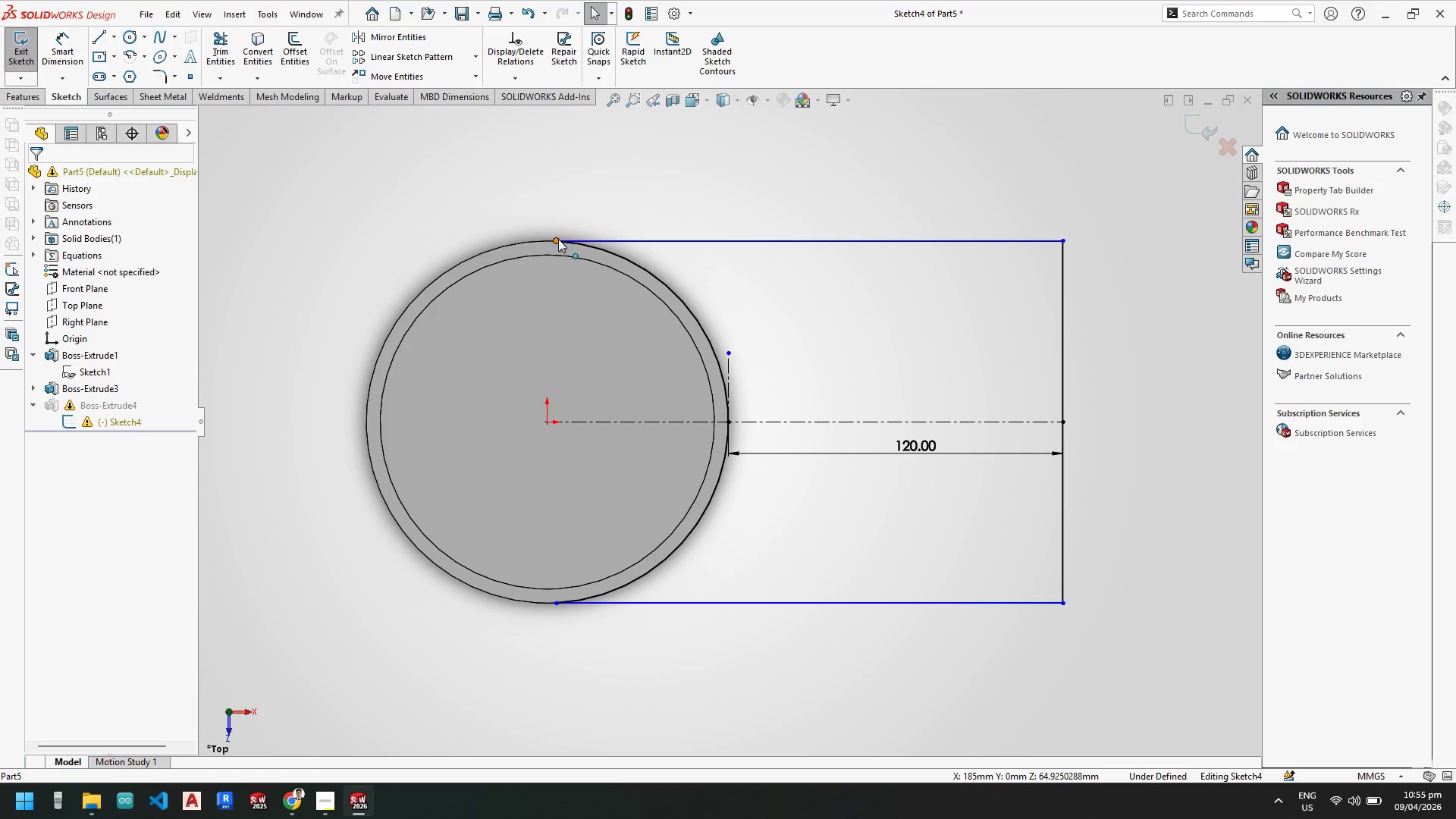 
left_click_drag(start_coordinate=[554, 239], to_coordinate=[548, 237])
 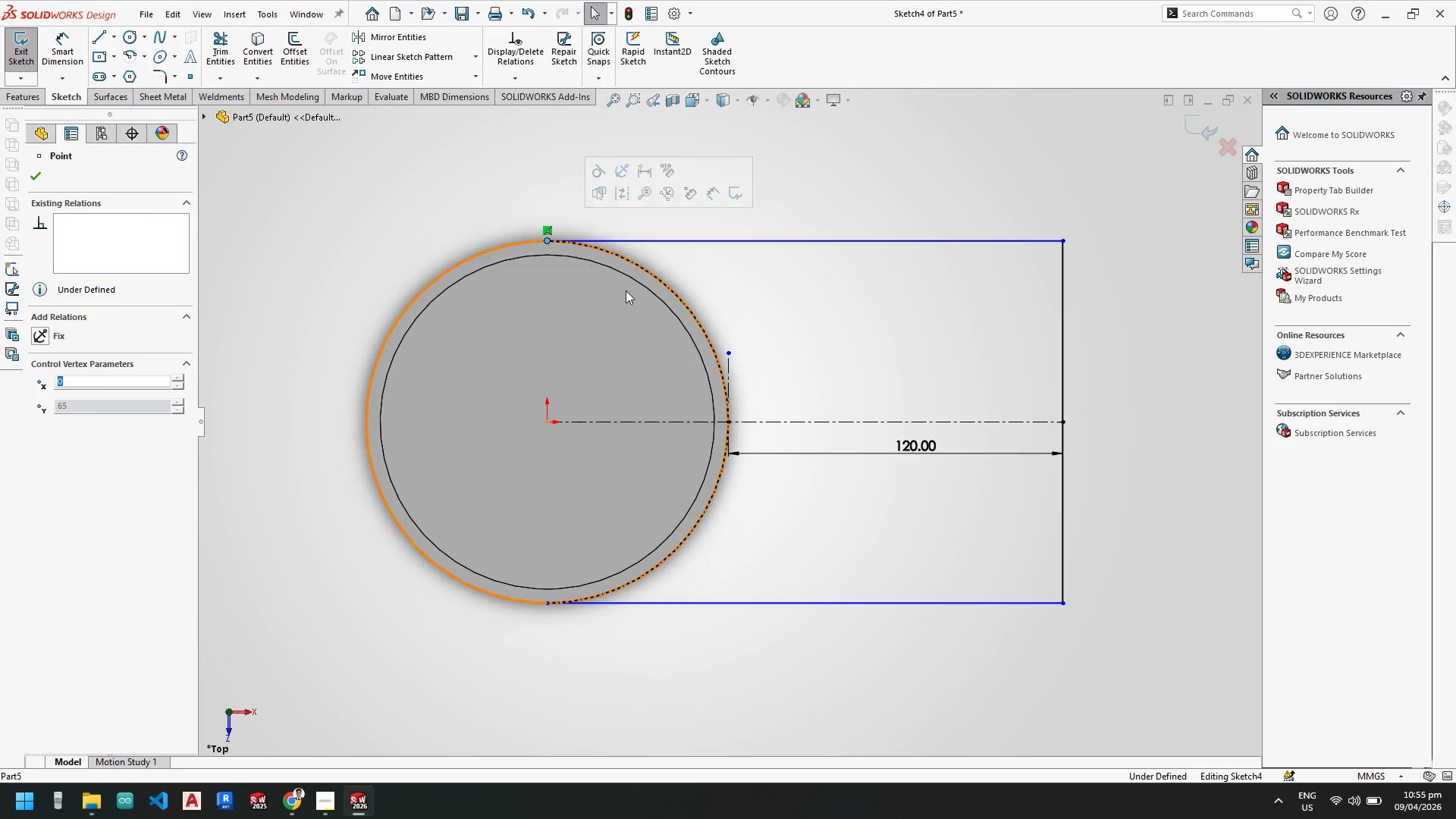 
key(Escape)
 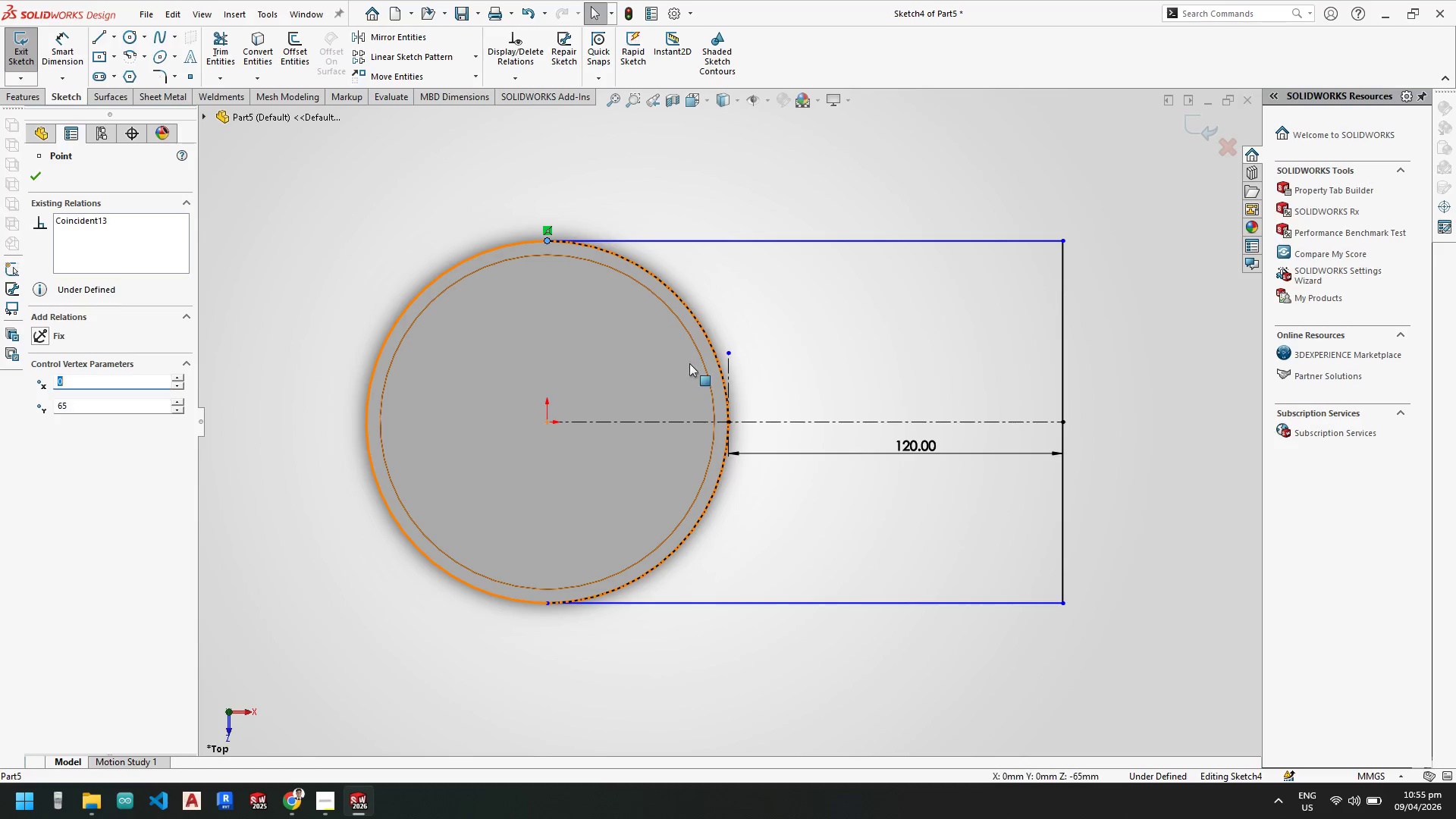 
key(Escape)
 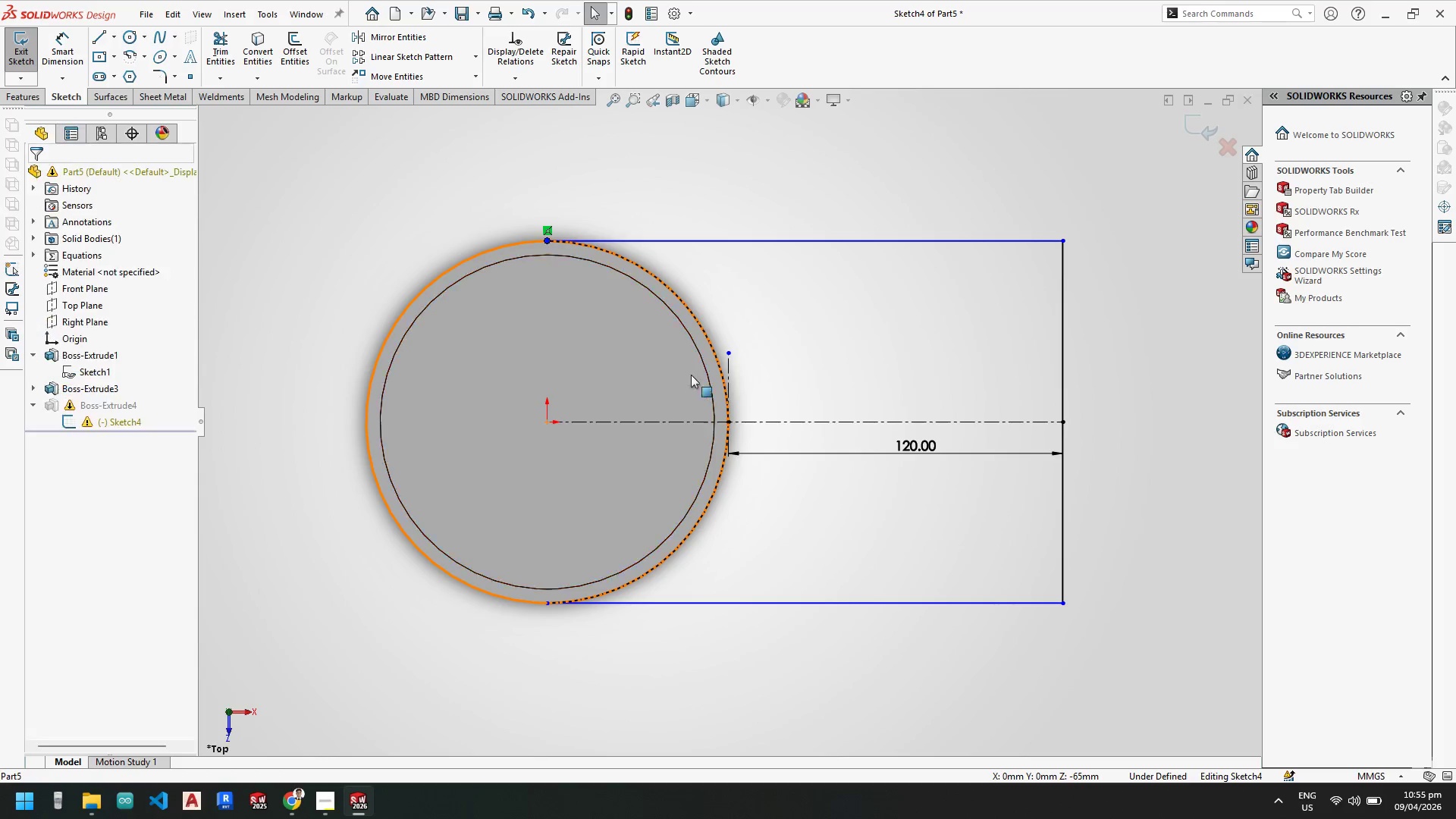 
key(Escape)
 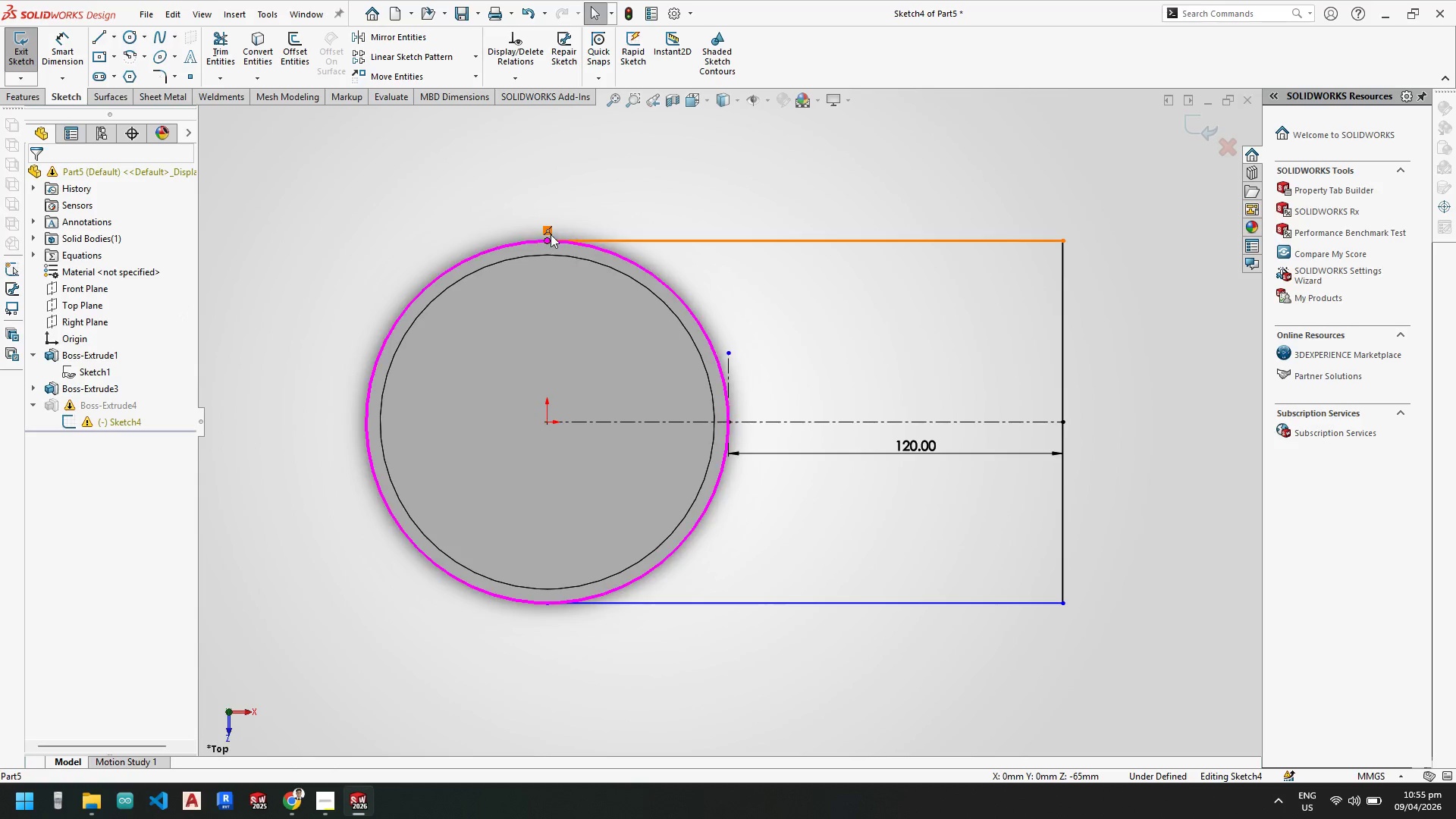 
left_click_drag(start_coordinate=[550, 237], to_coordinate=[602, 252])
 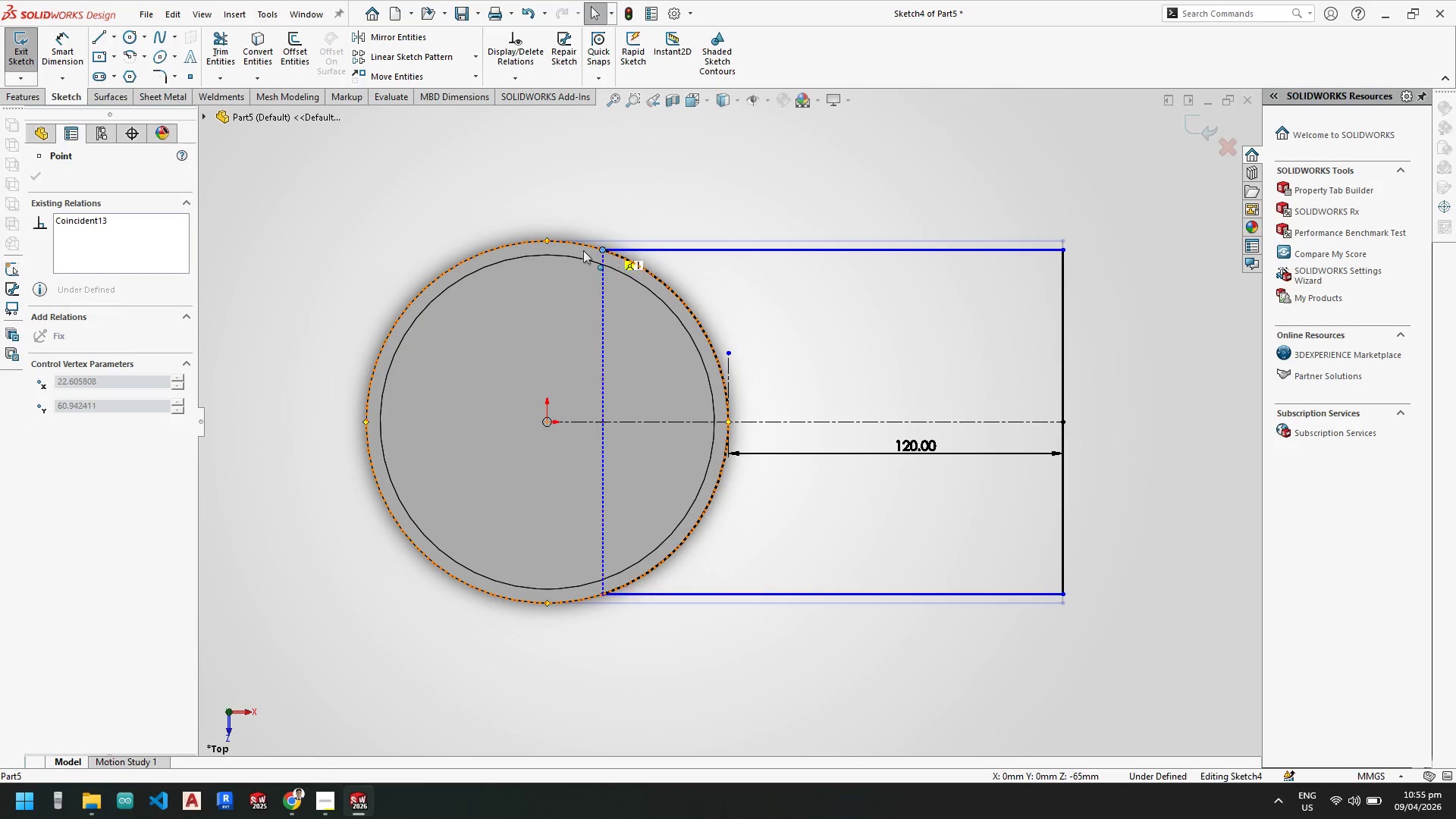 
hold_key(key=ControlLeft, duration=1.45)
 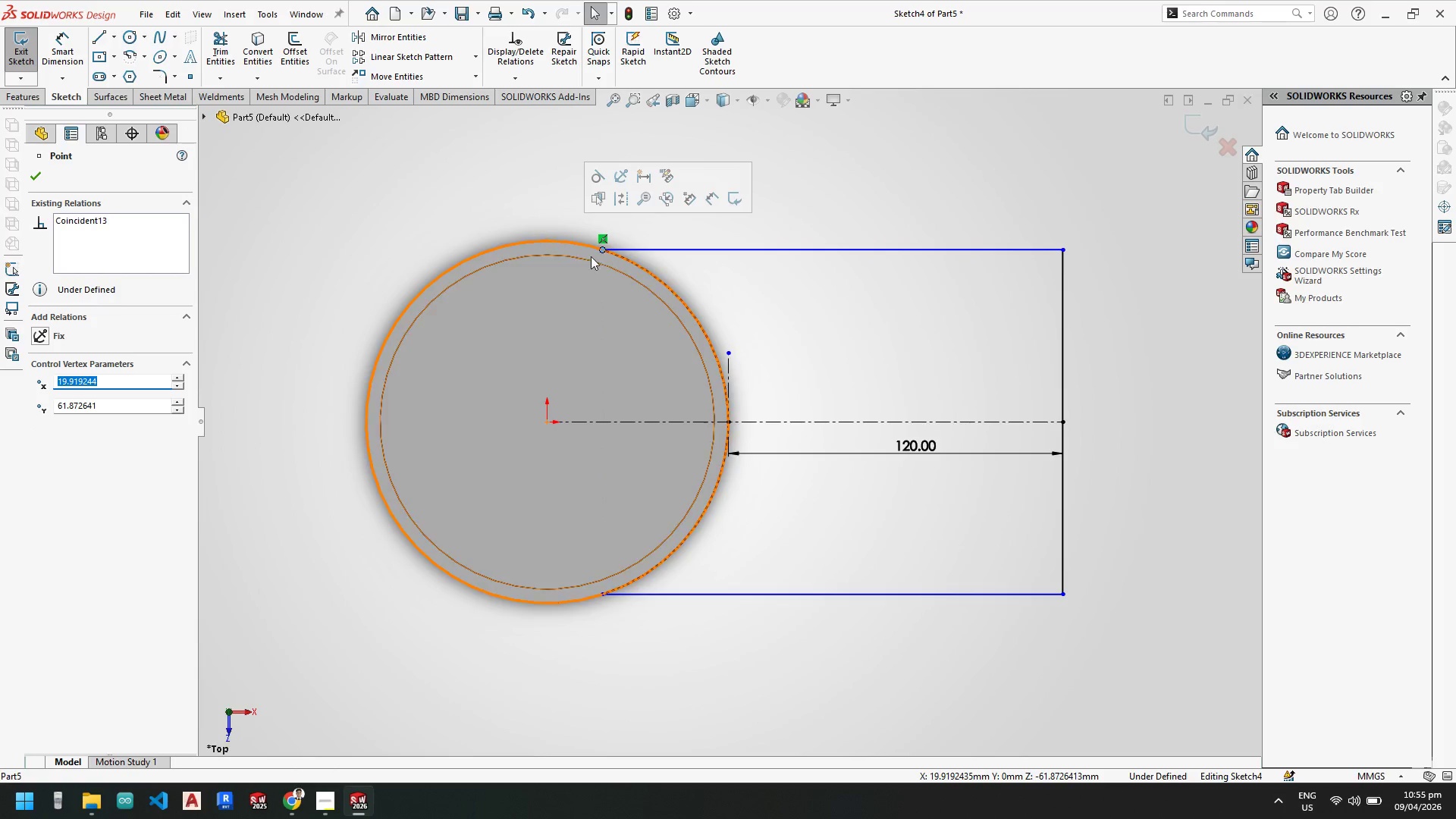 
key(Escape)
 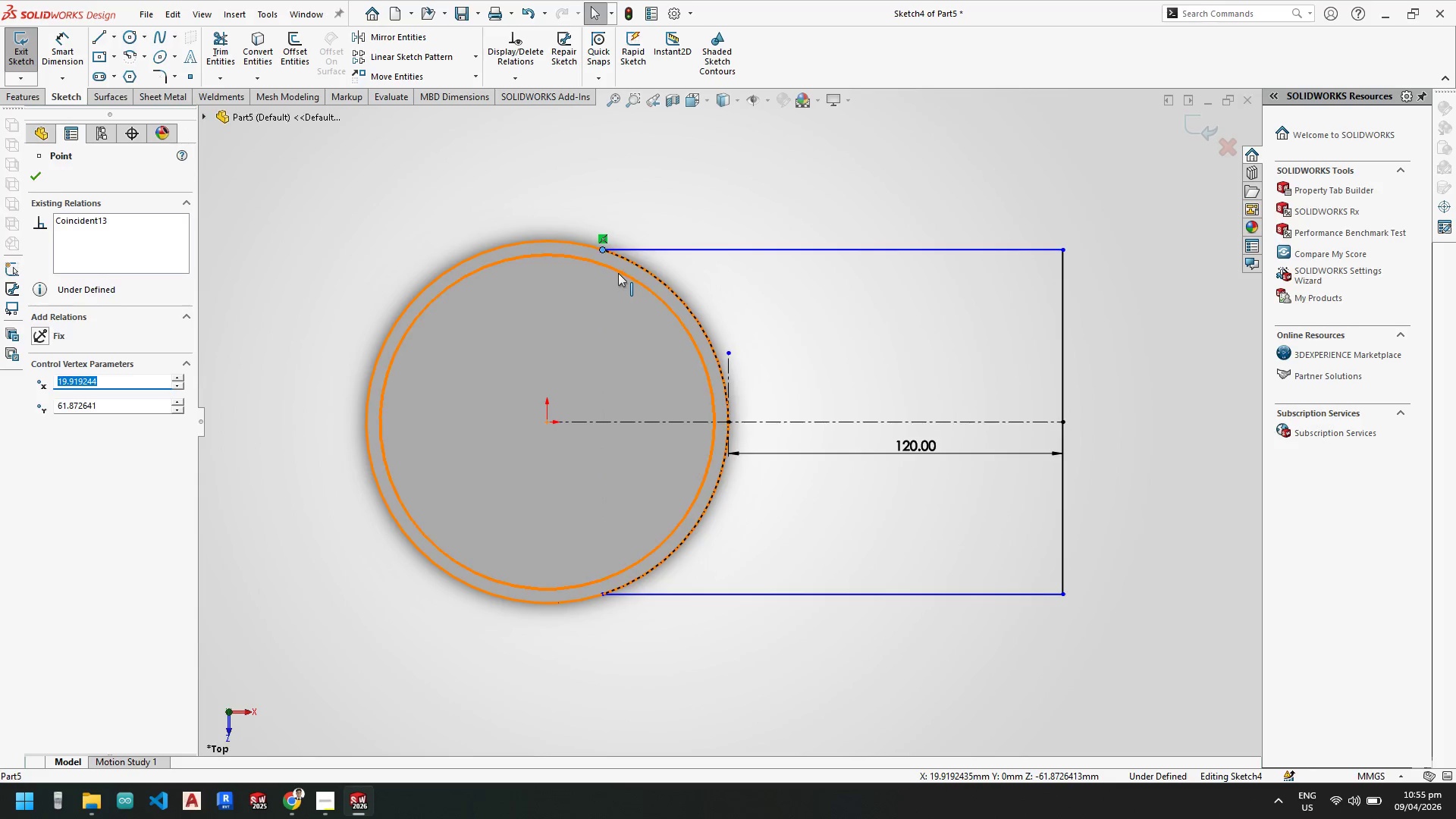 
key(Escape)
 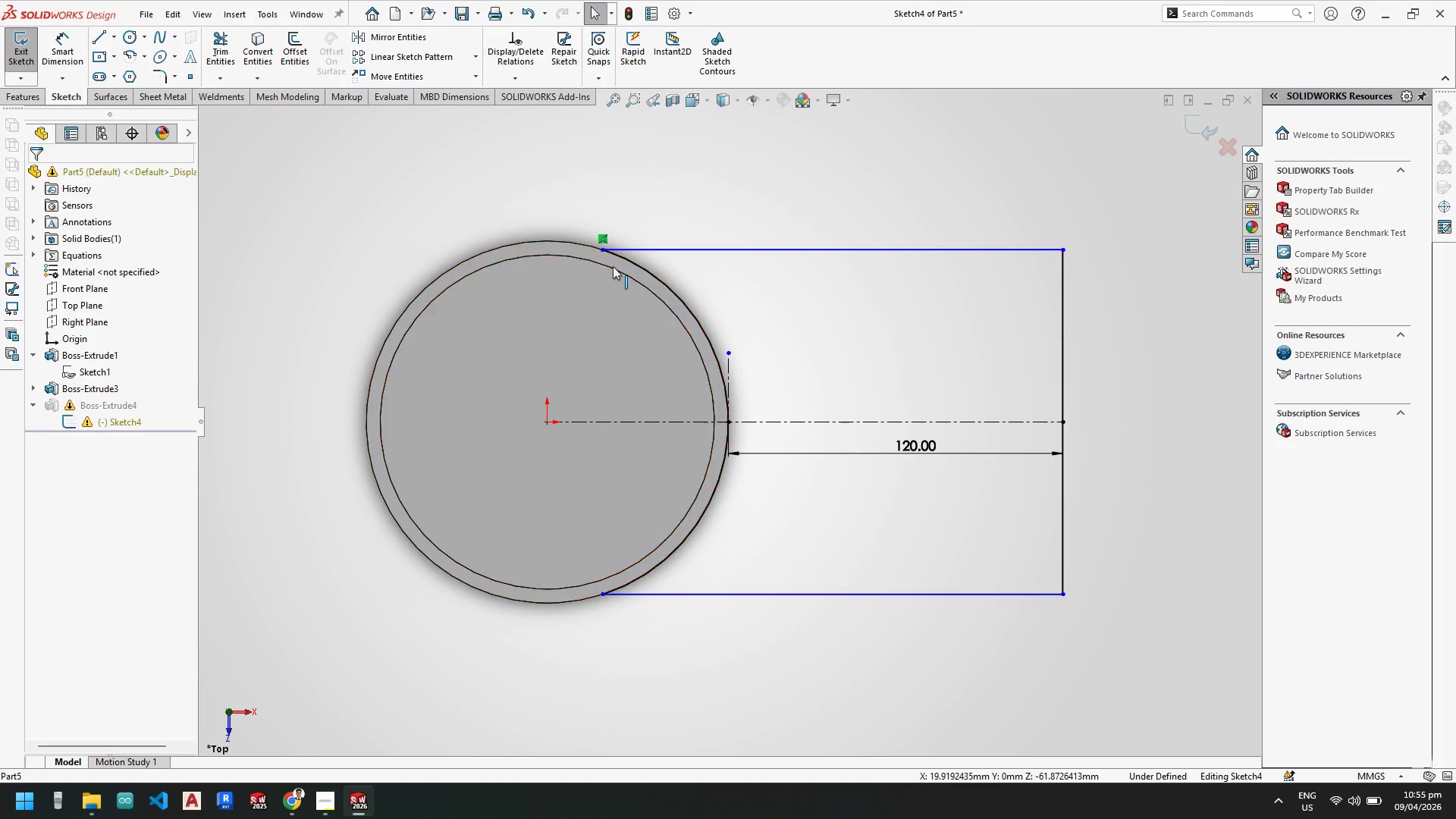 
key(Escape)
 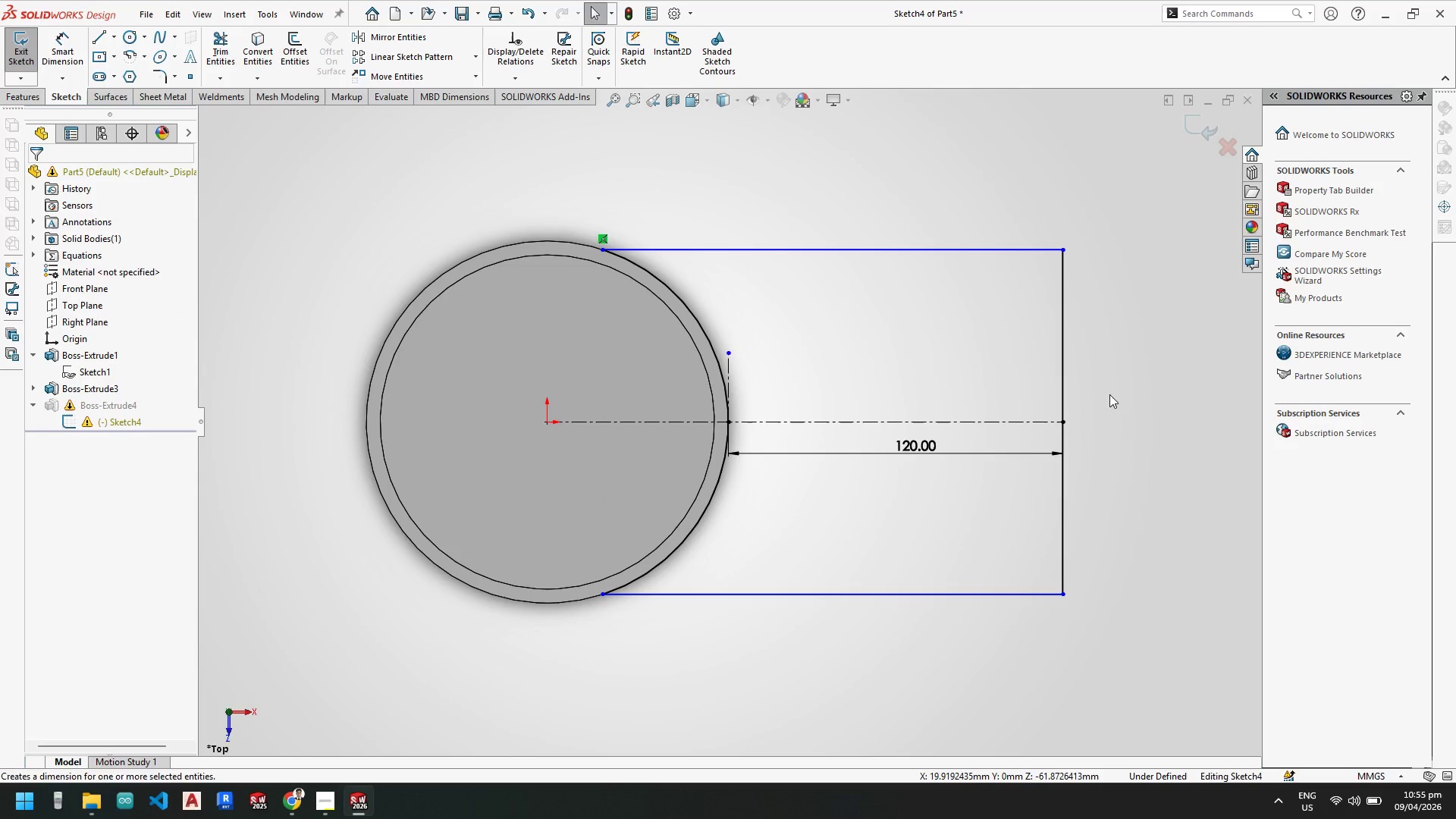 
key(Escape)
 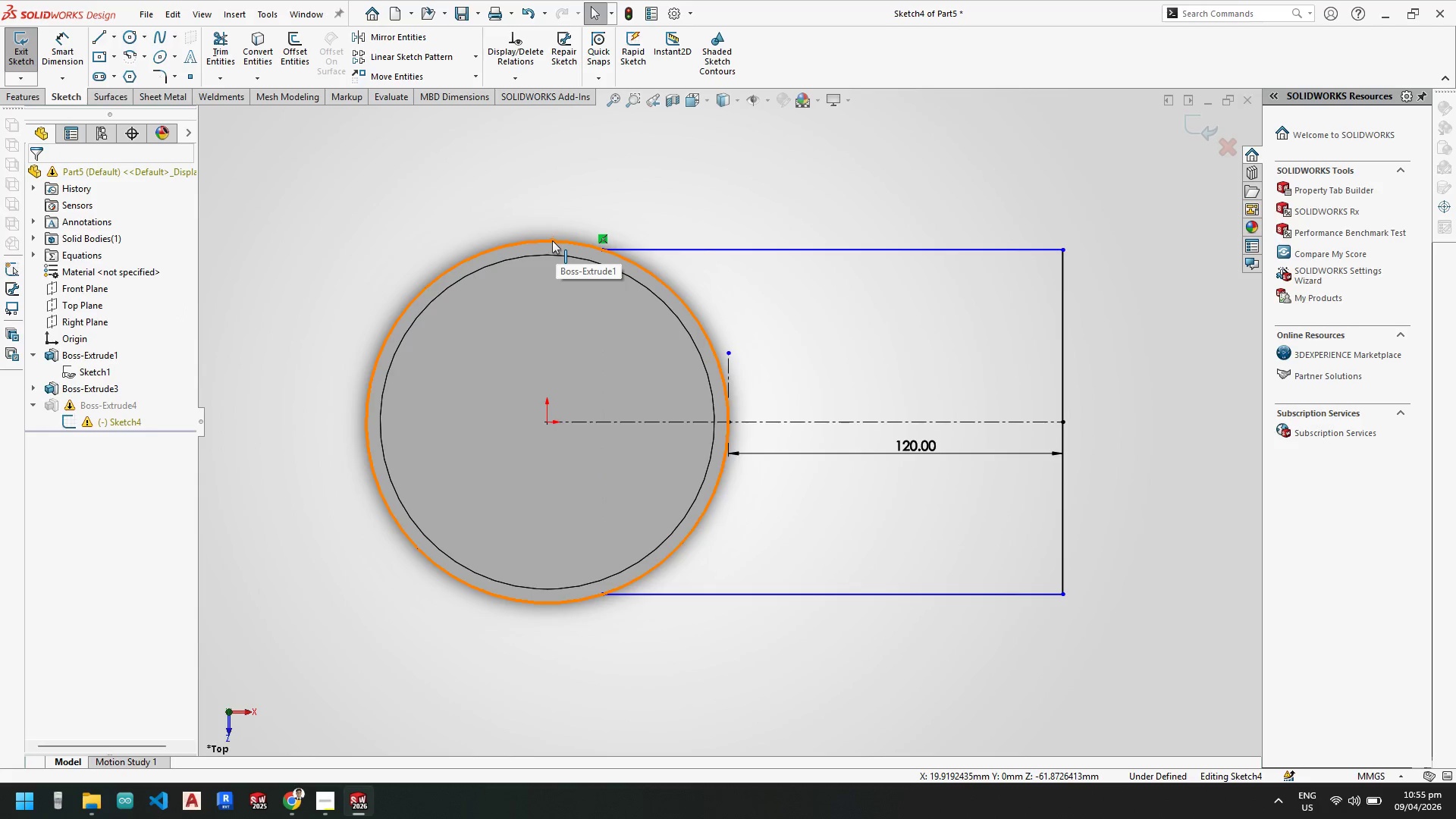 
key(Escape)
 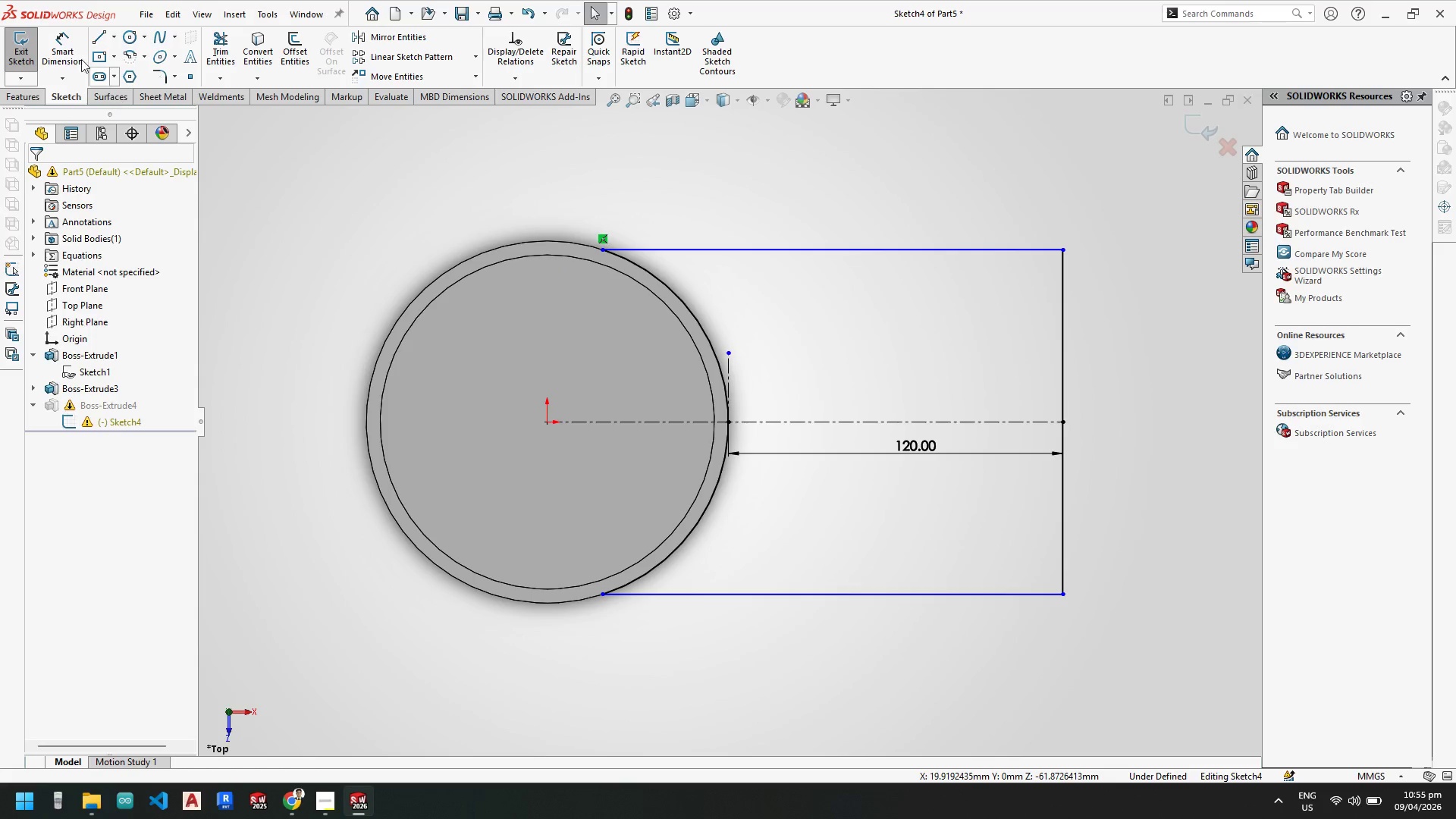 
key(Escape)
 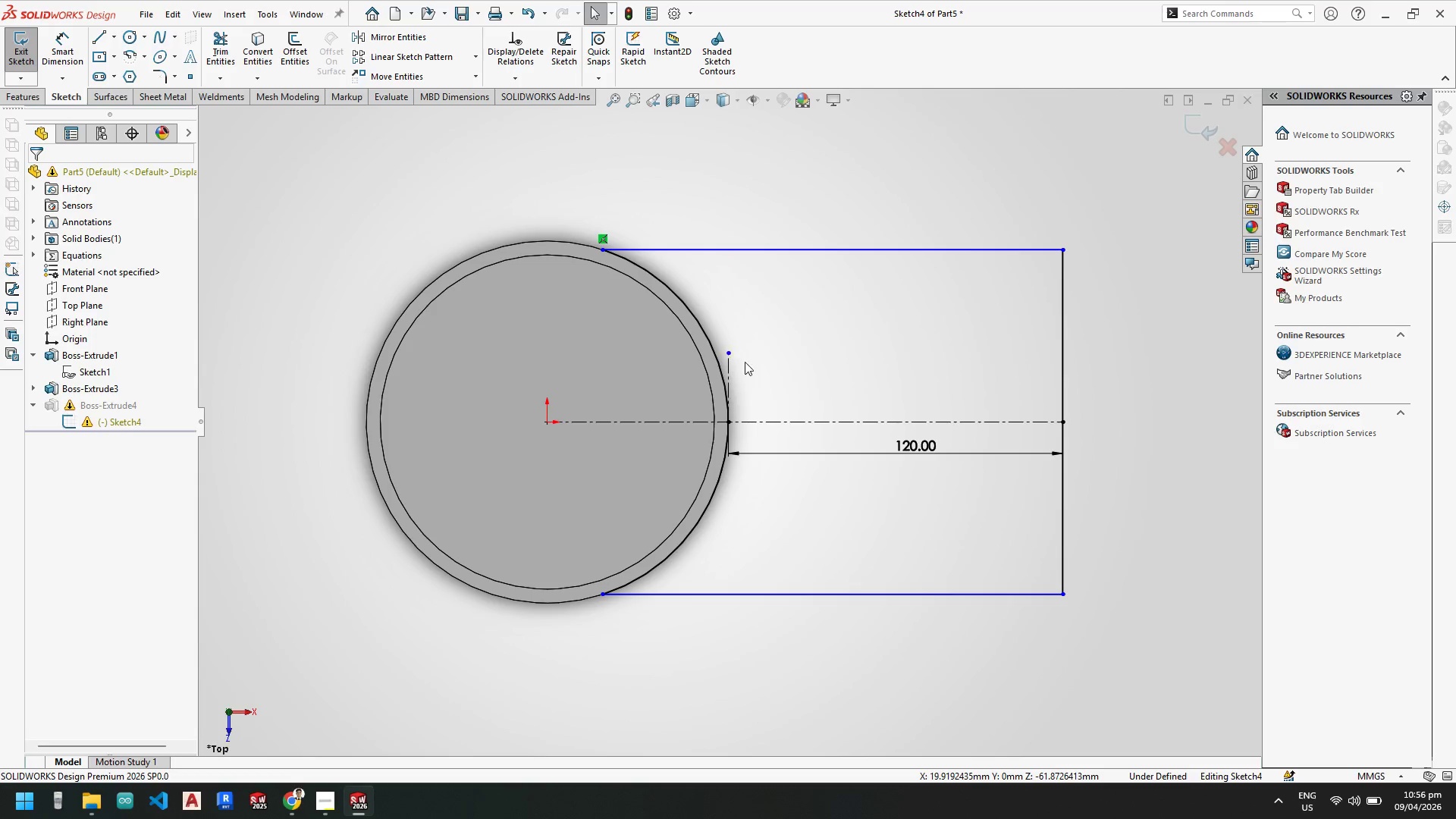 
key(Escape)
 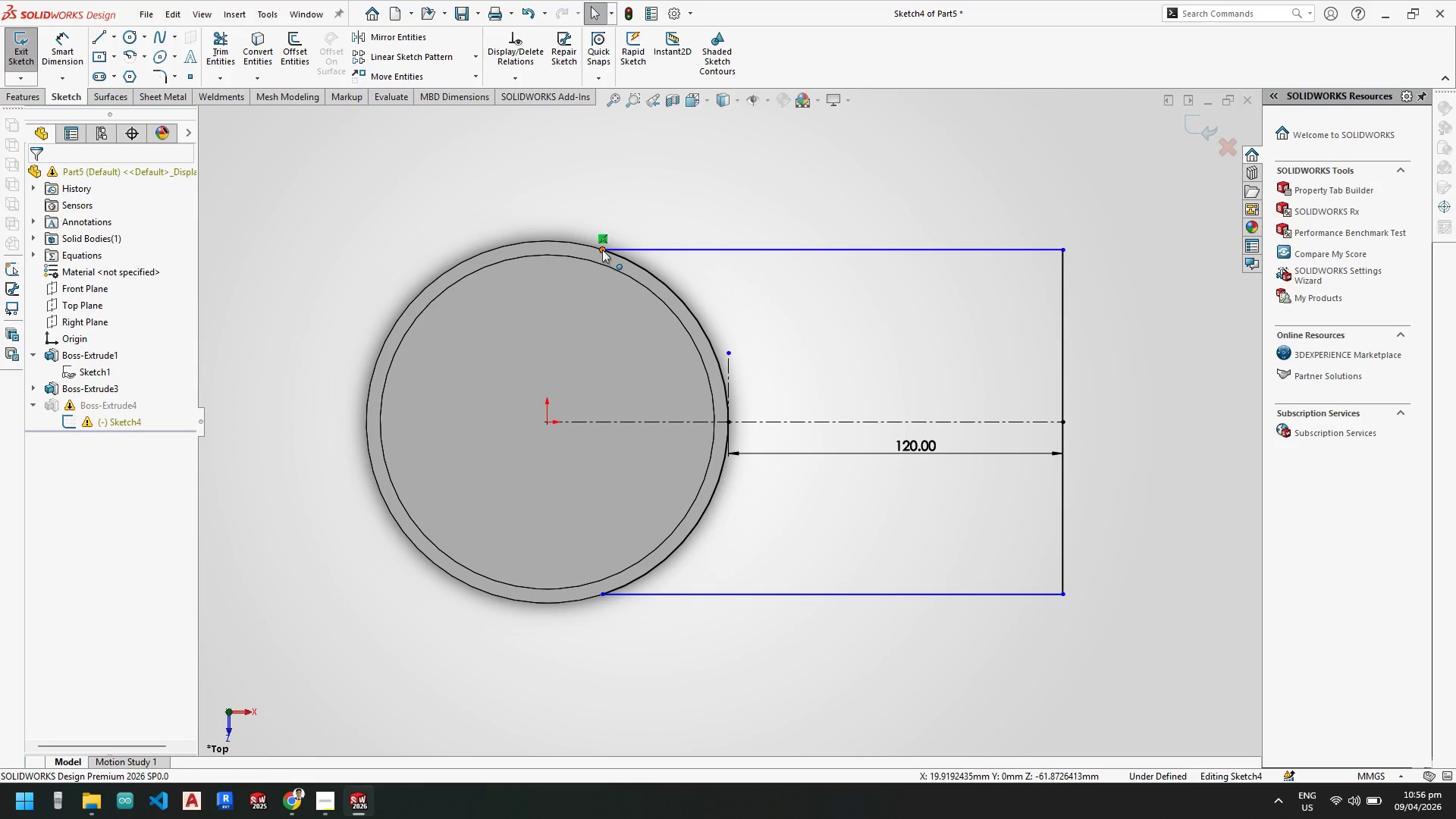 
left_click_drag(start_coordinate=[598, 247], to_coordinate=[548, 240])
 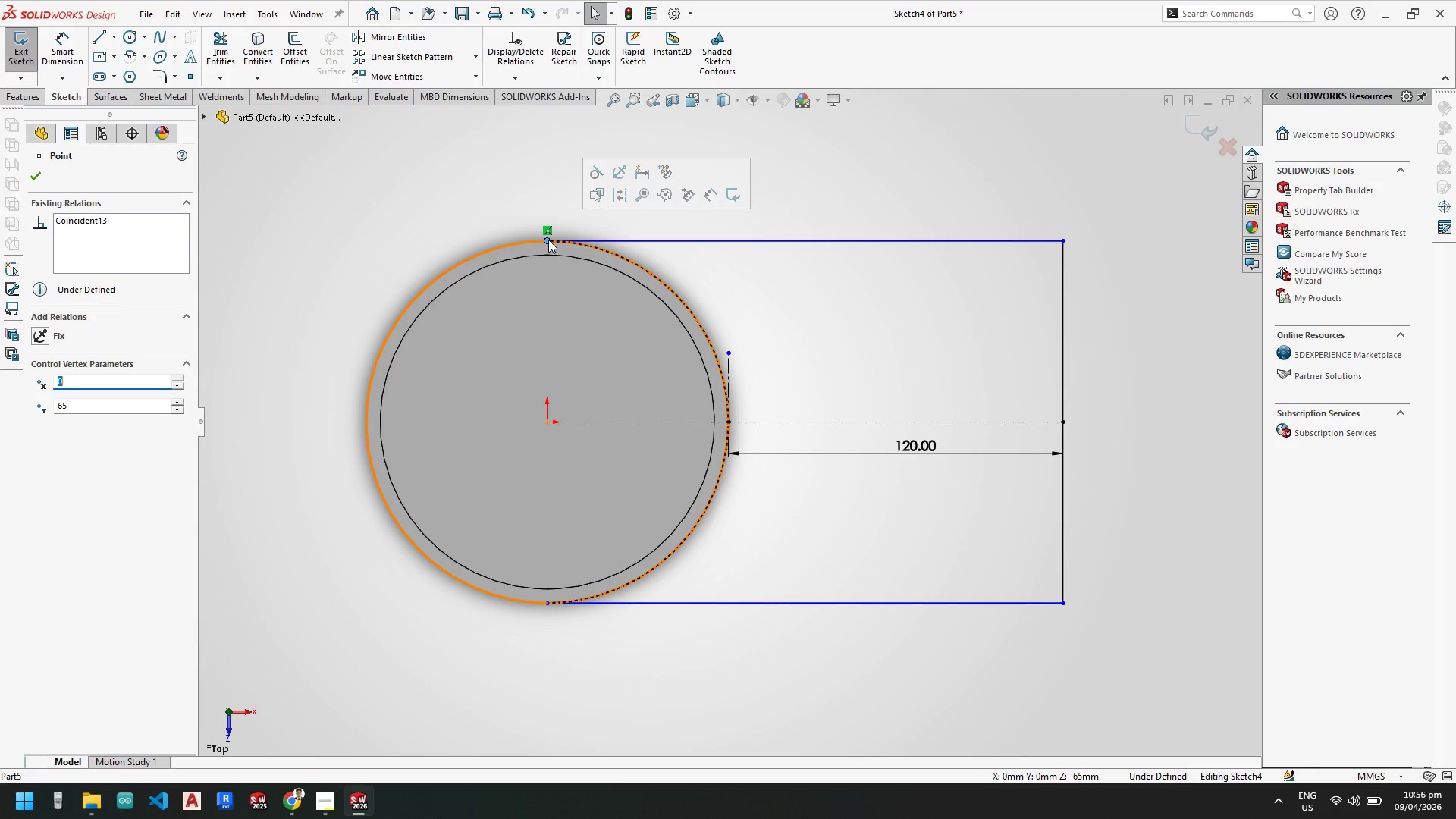 
key(Escape)
 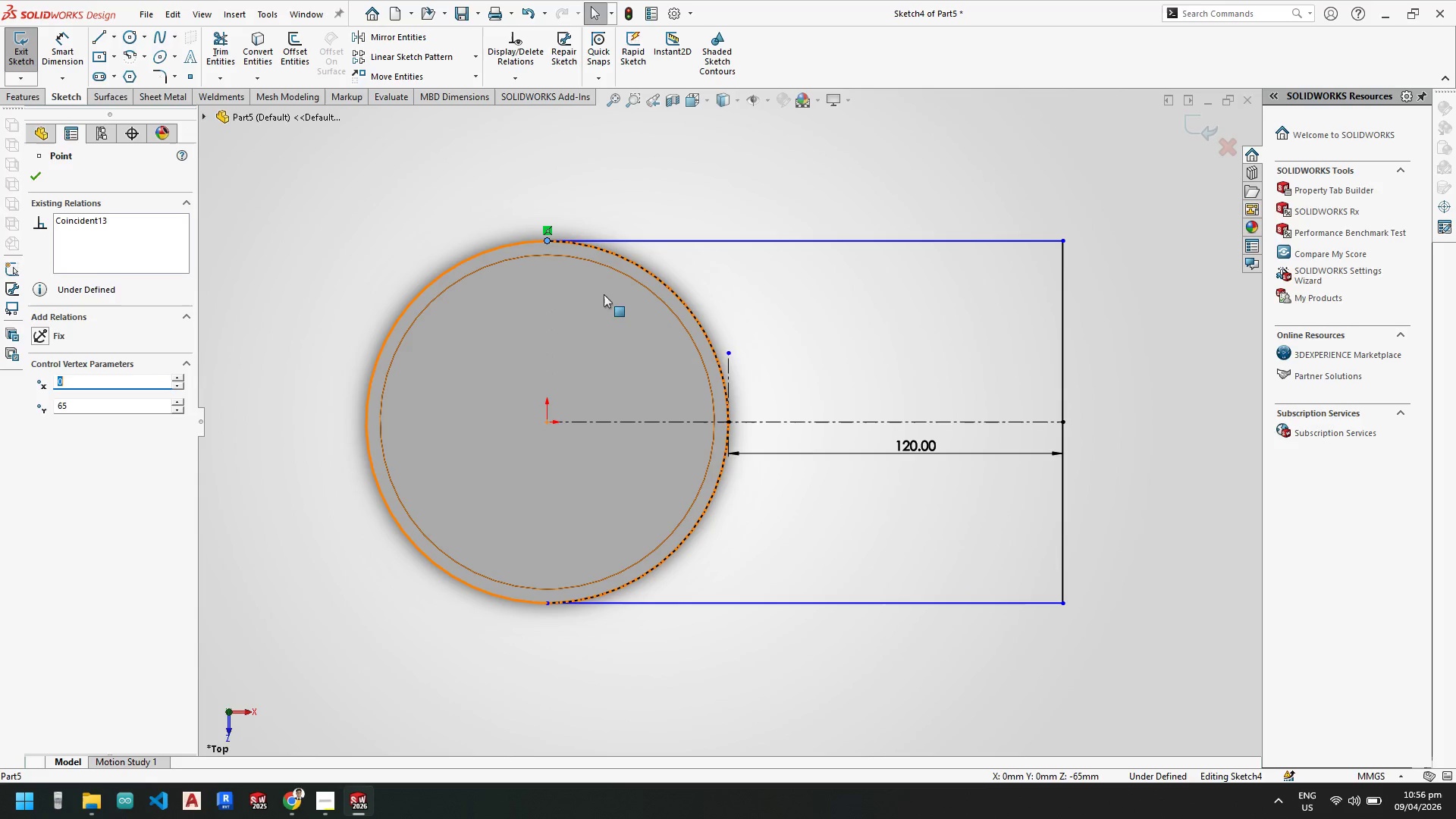 
key(Escape)
 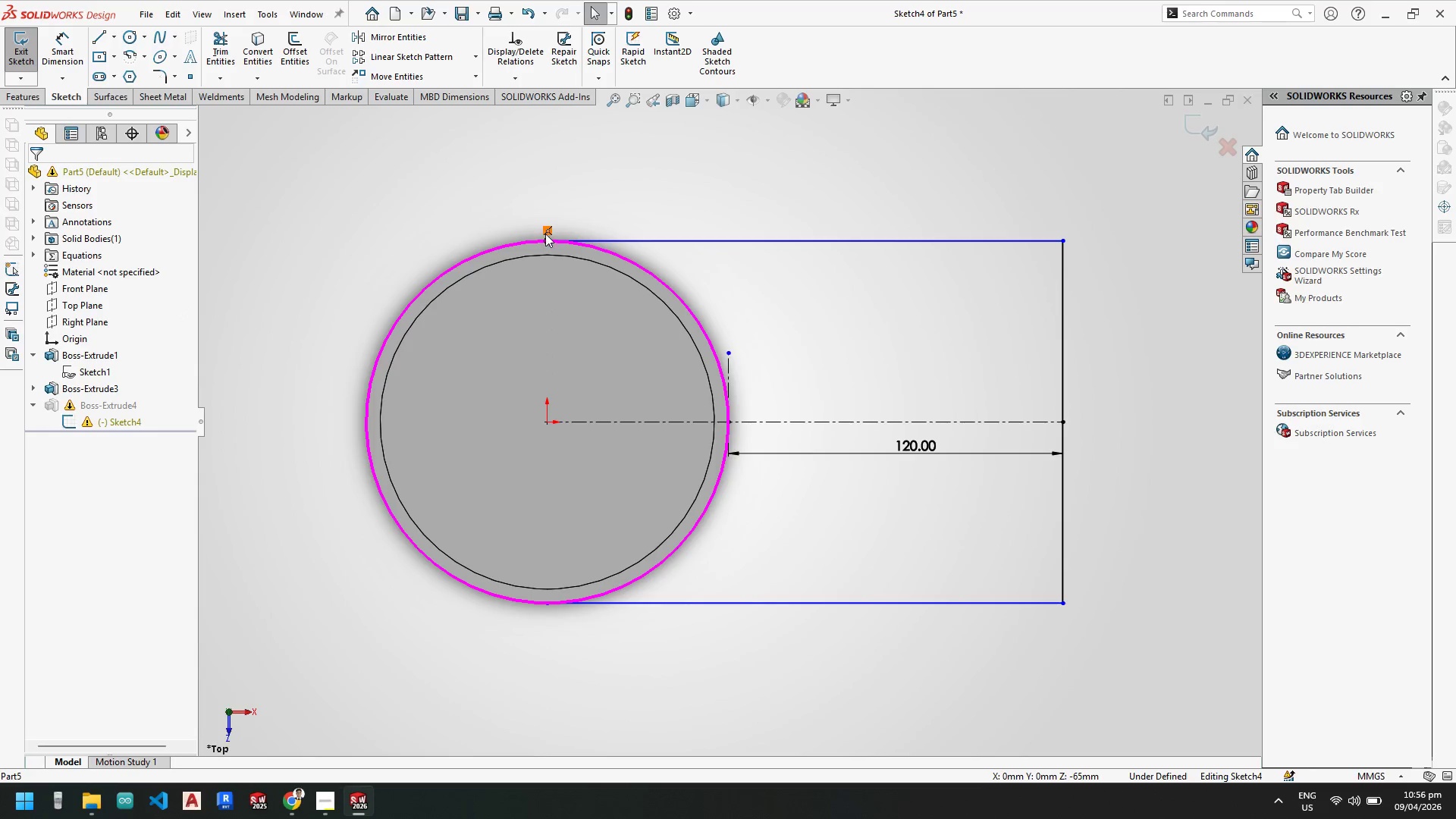 
left_click_drag(start_coordinate=[548, 237], to_coordinate=[588, 246])
 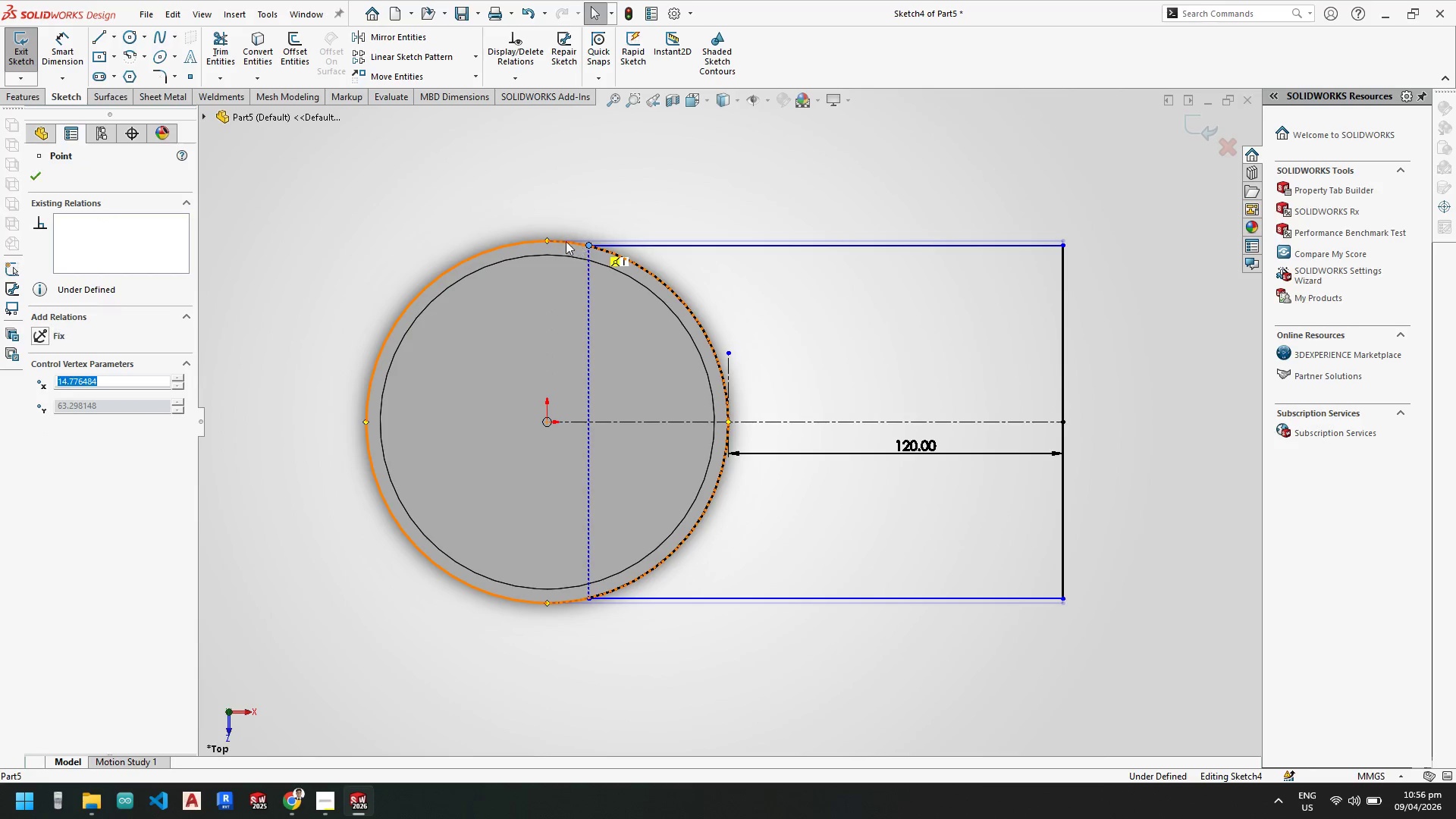 
hold_key(key=ControlLeft, duration=0.95)
left_click([554, 240])
 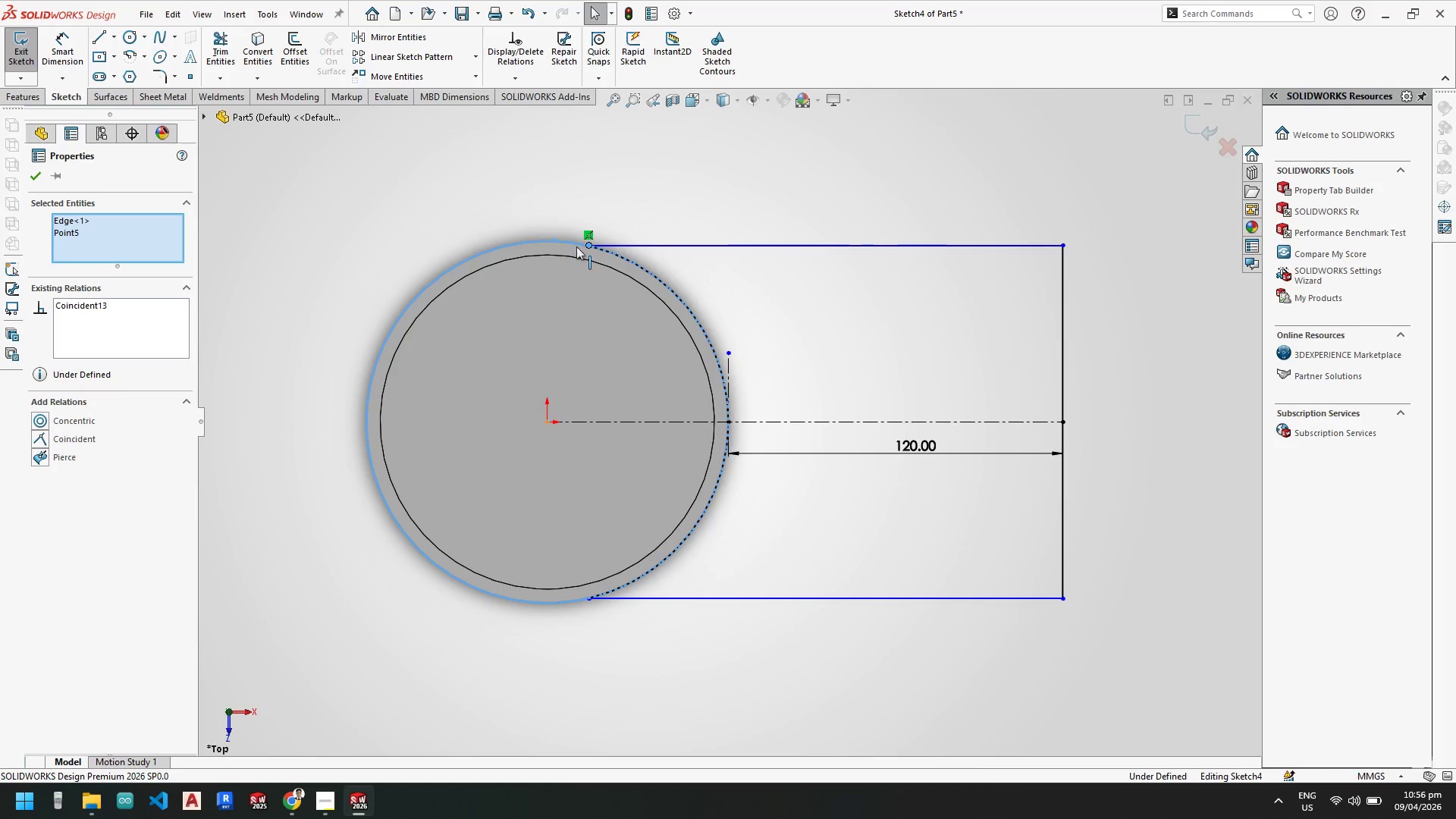 
key(Escape)
 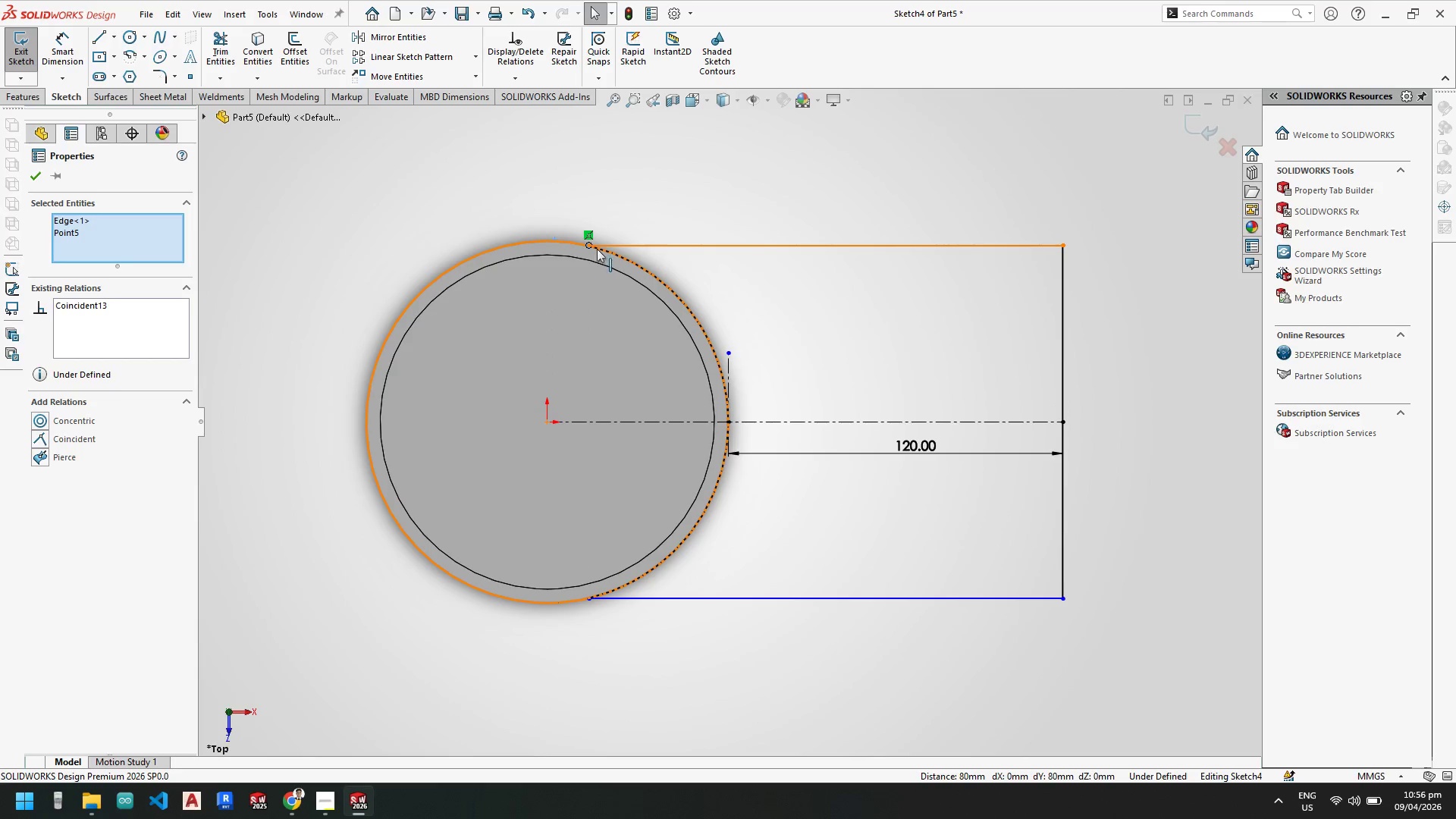 
hold_key(key=ControlLeft, duration=0.61)
left_click([566, 240])
 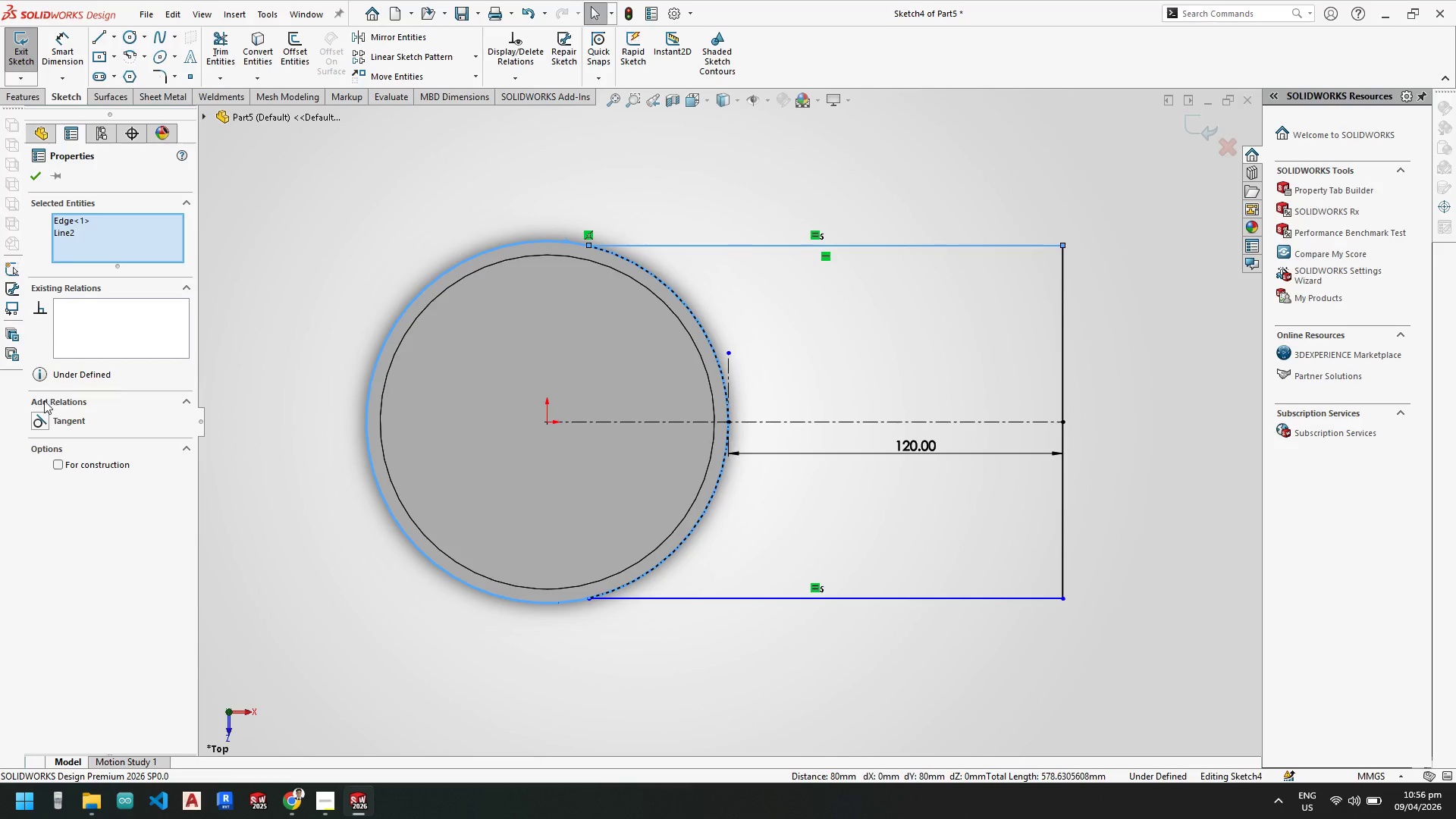 
left_click([37, 422])
 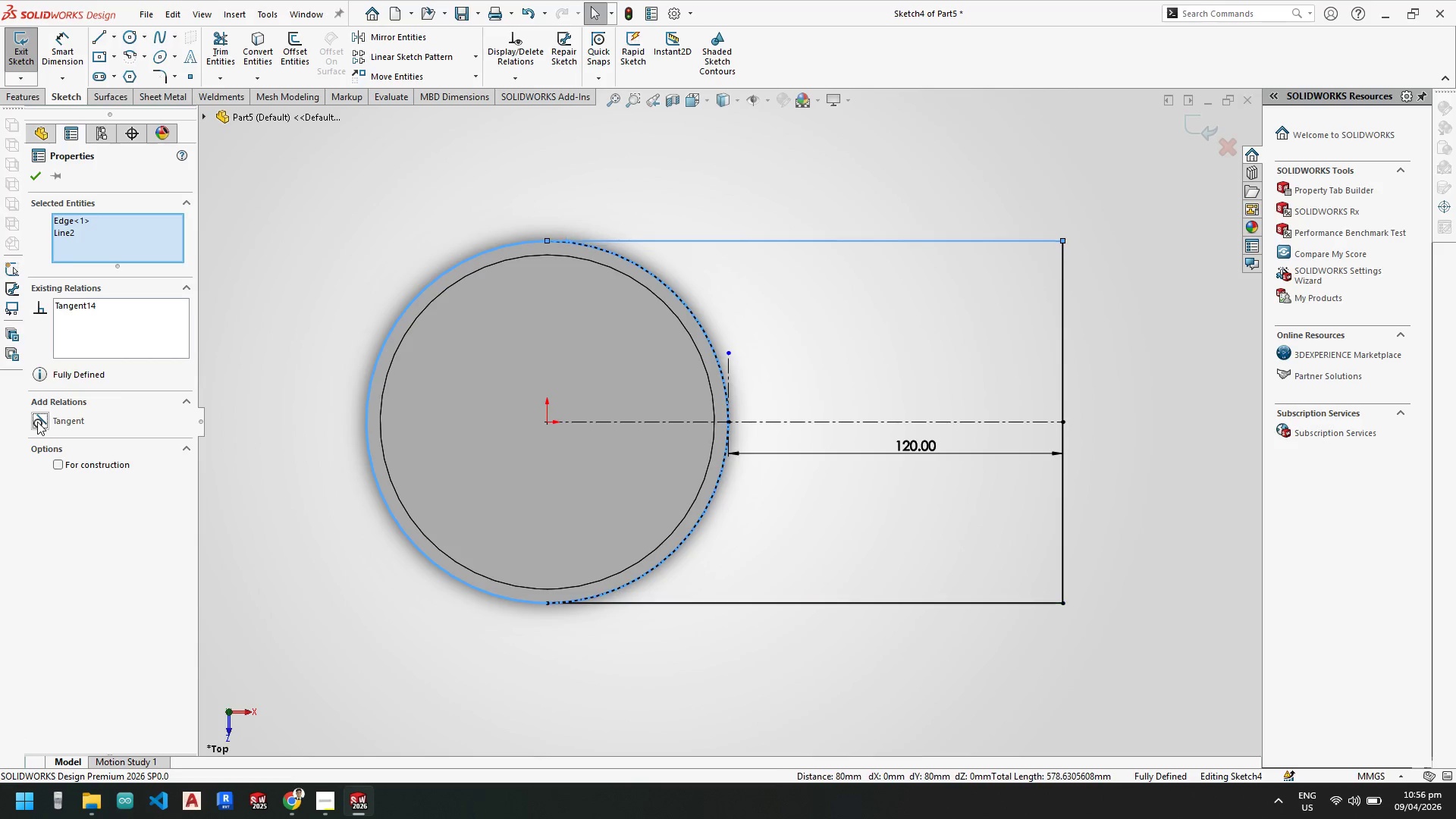 
key(Escape)
 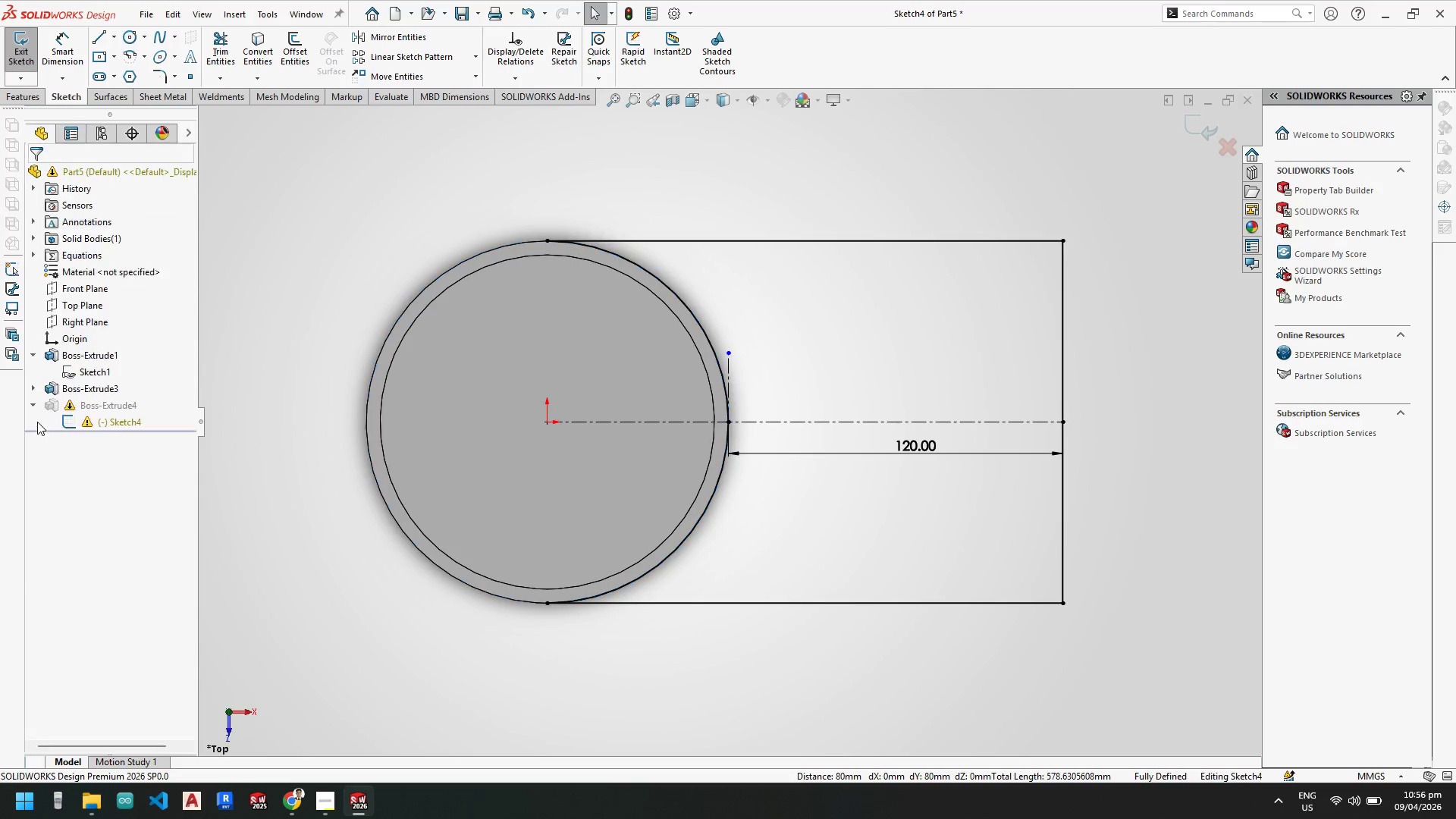 
key(Escape)
 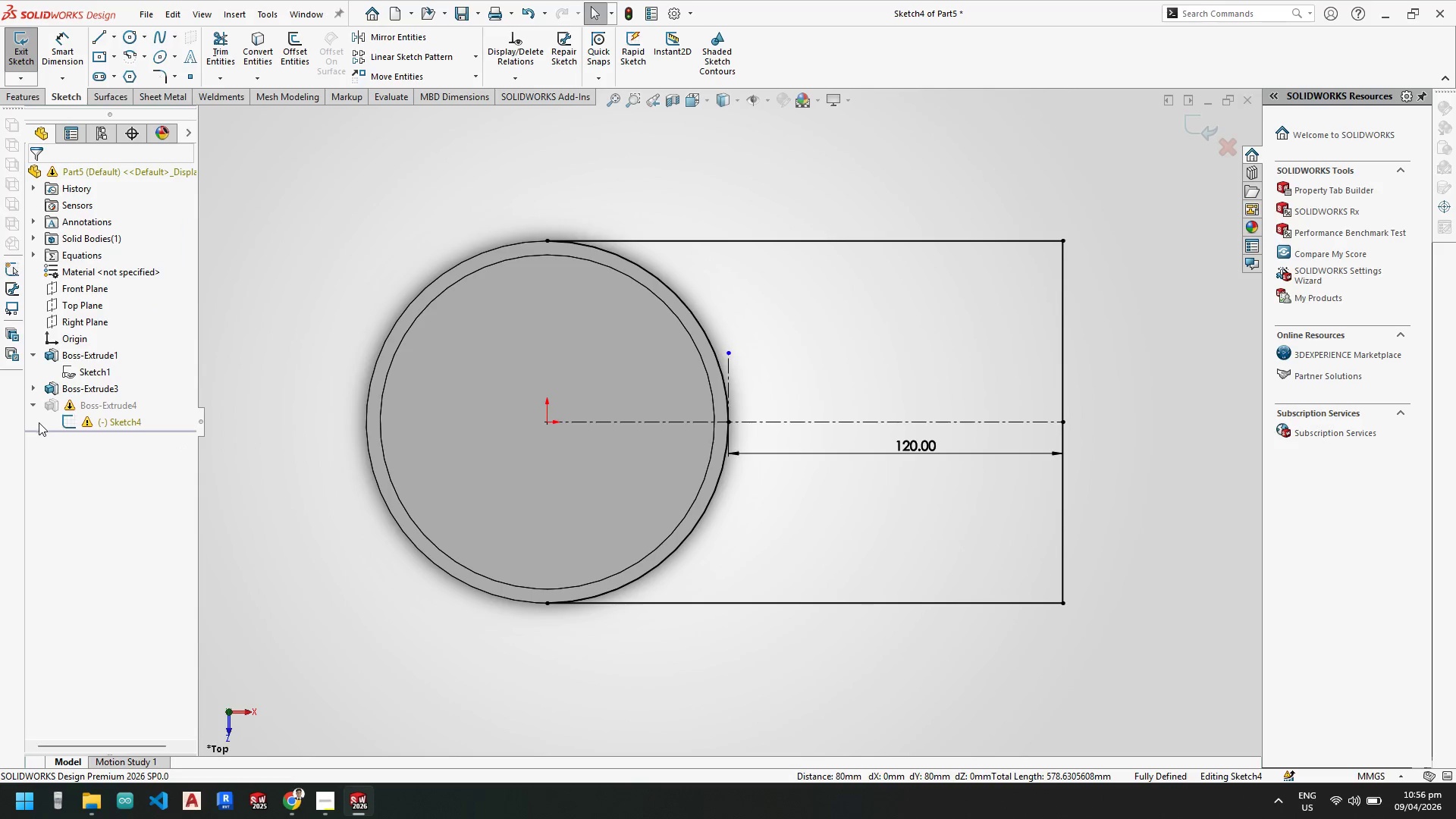 
key(Escape)
 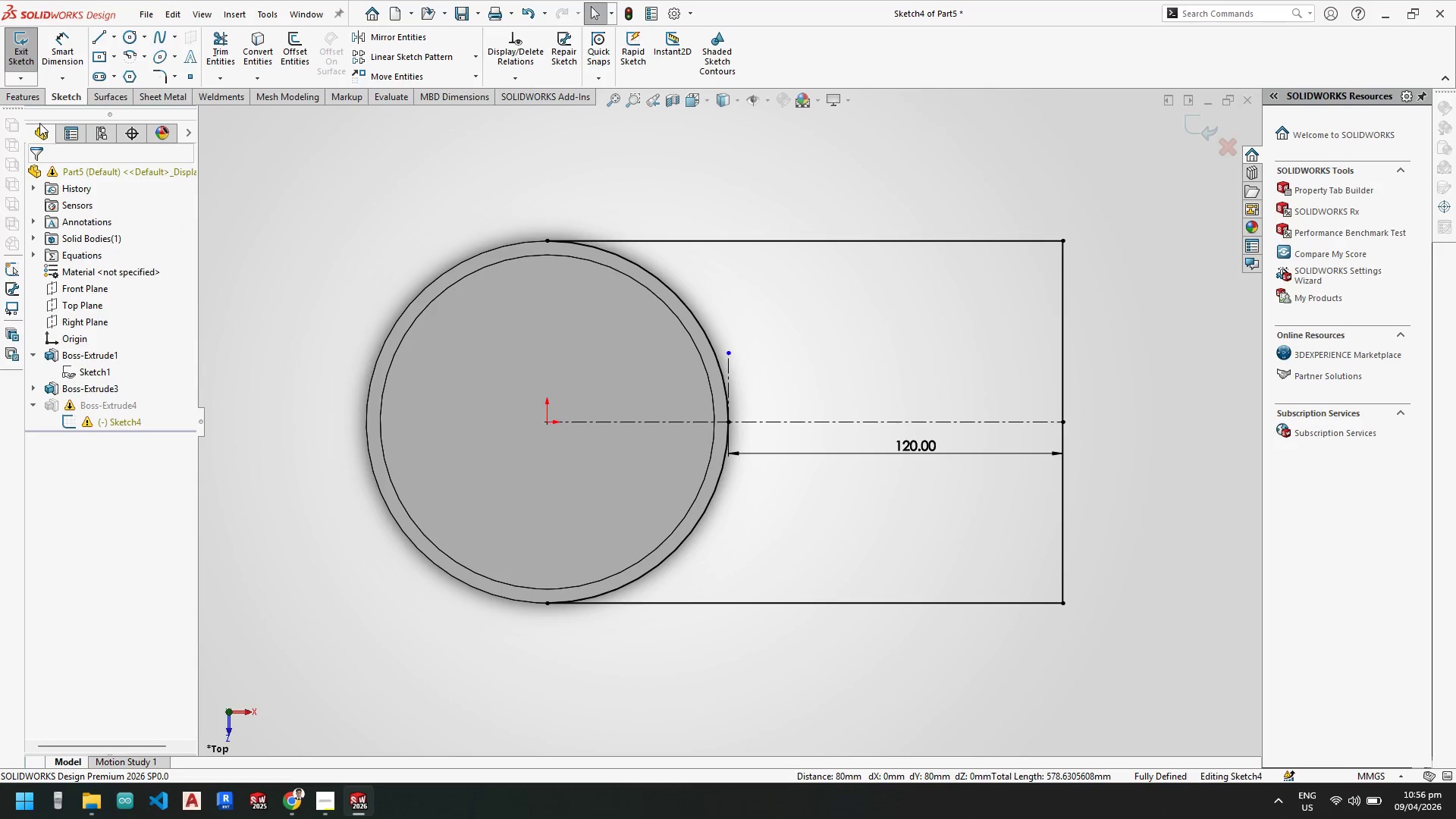 
left_click([33, 58])
 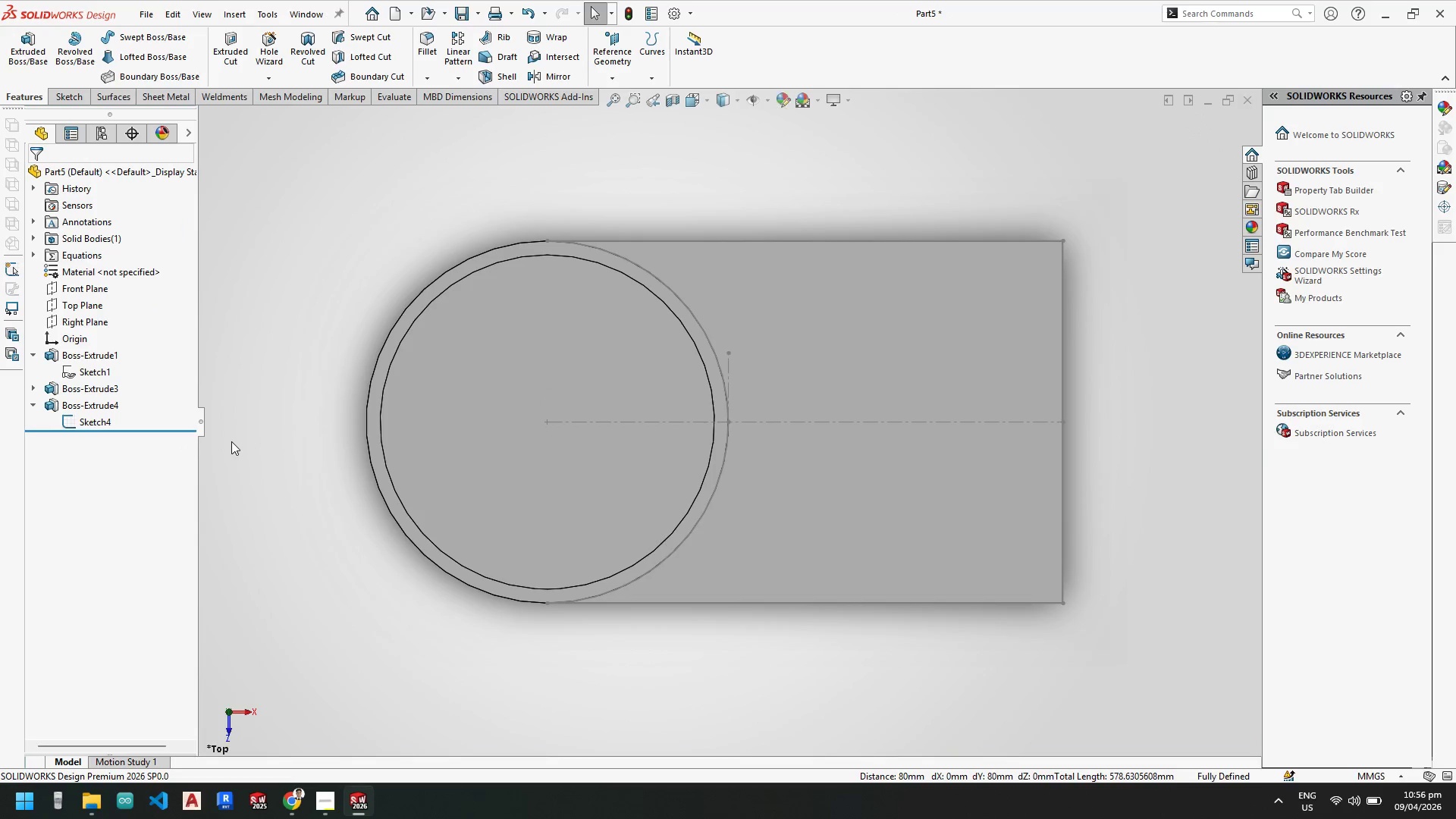 
scroll: coordinate [711, 554], scroll_direction: up, amount: 3.0
 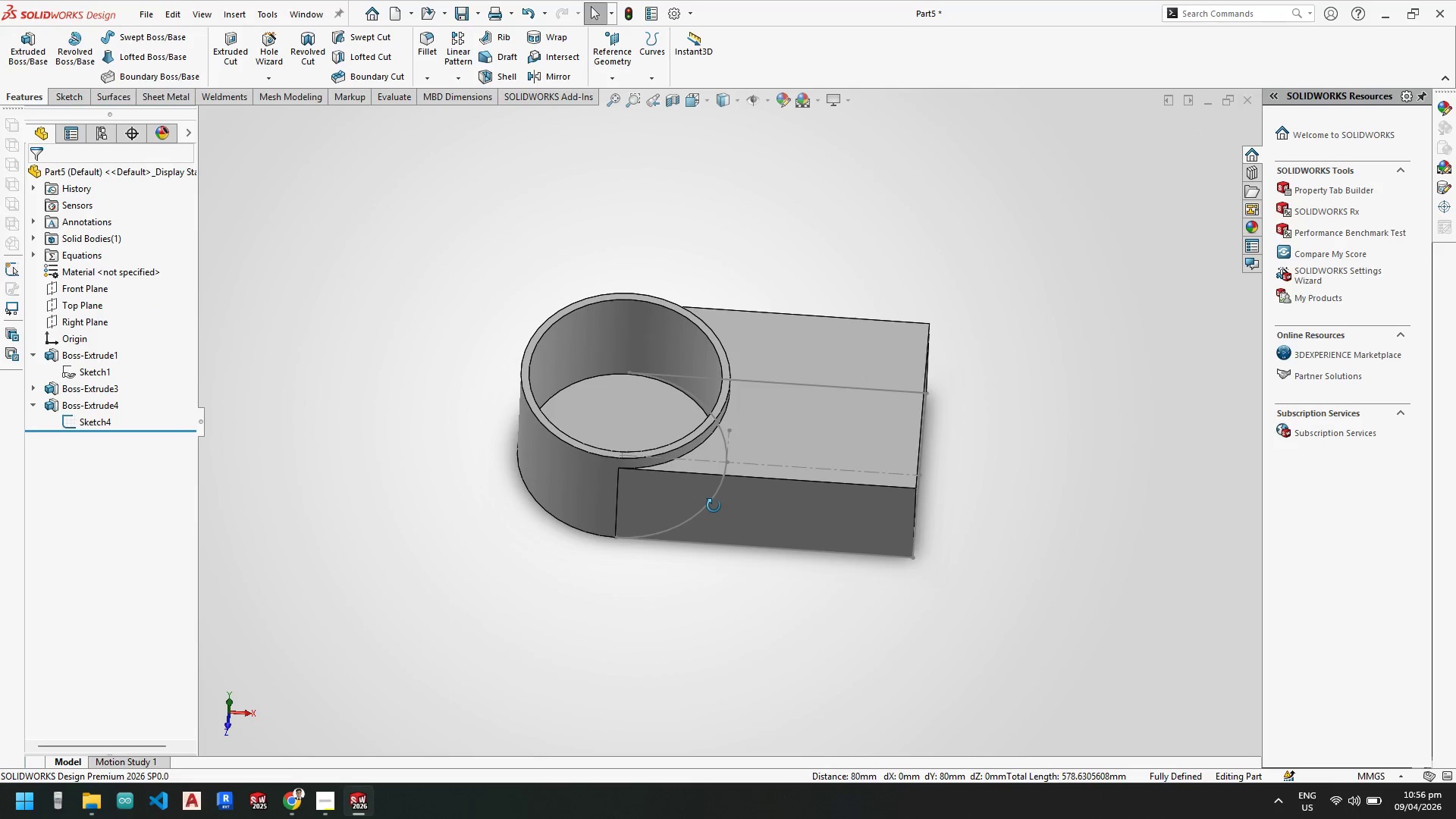 
wait(8.79)
 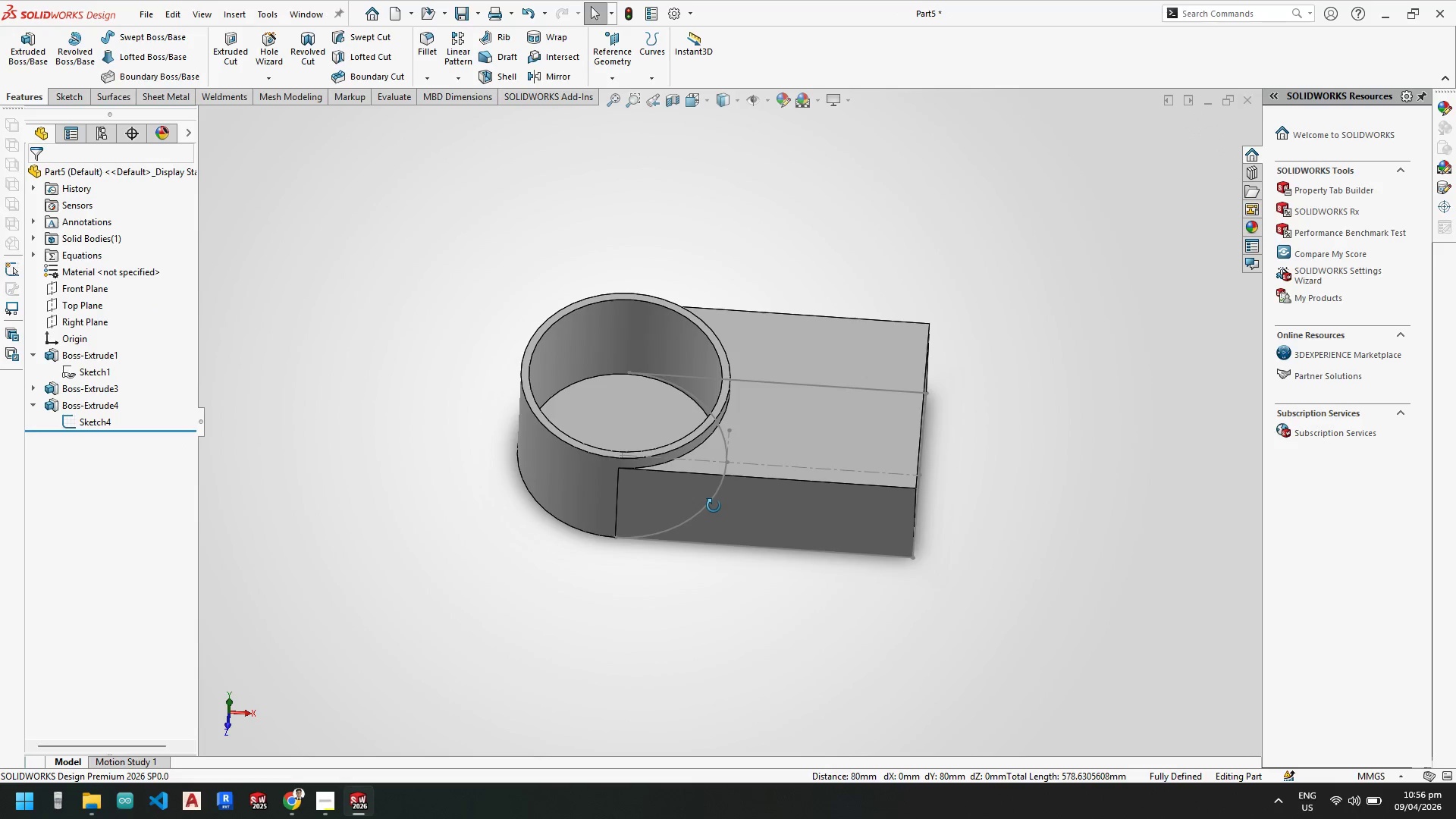 
scroll: coordinate [506, 337], scroll_direction: down, amount: 5.0
 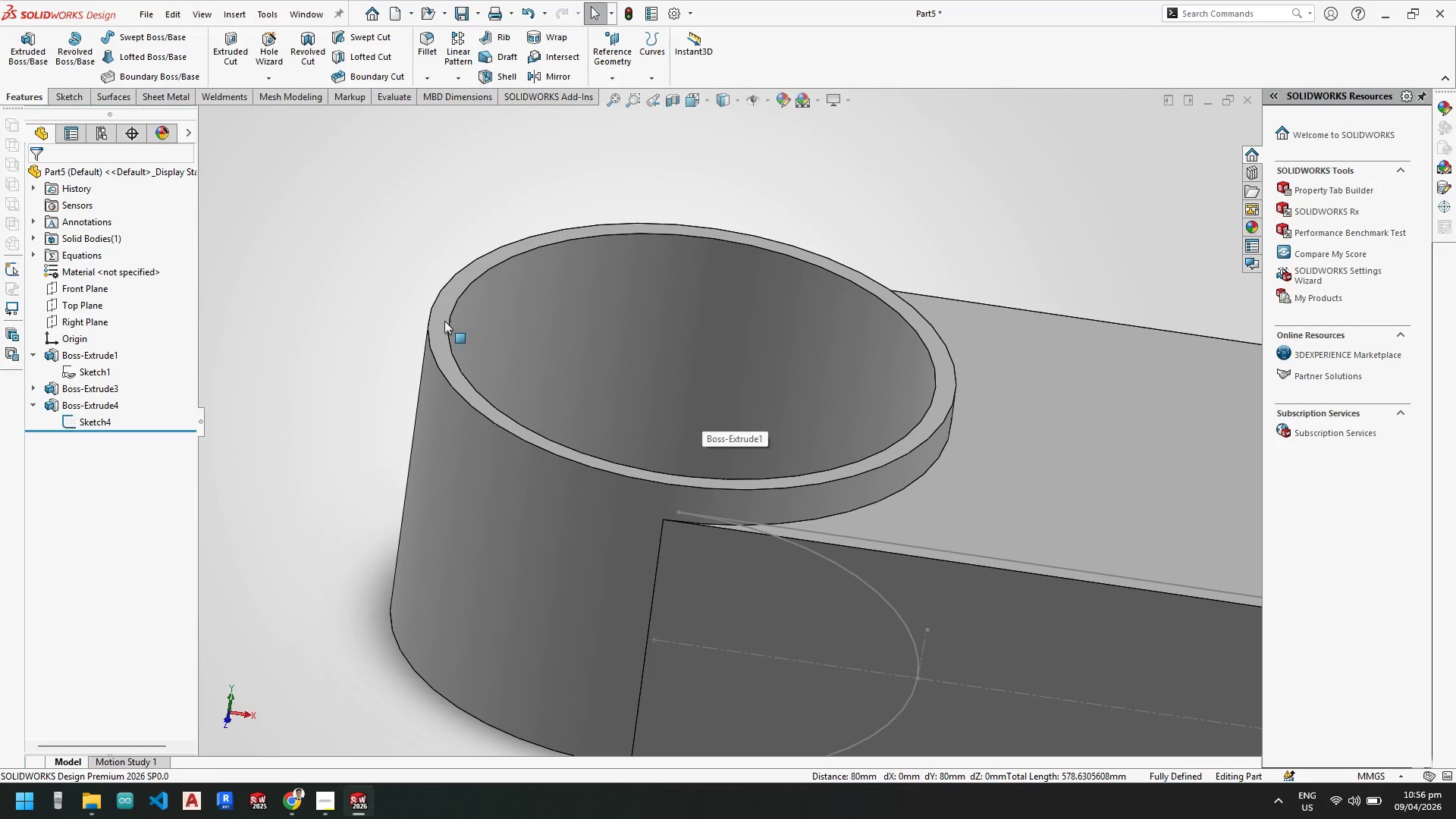 
left_click([444, 322])
 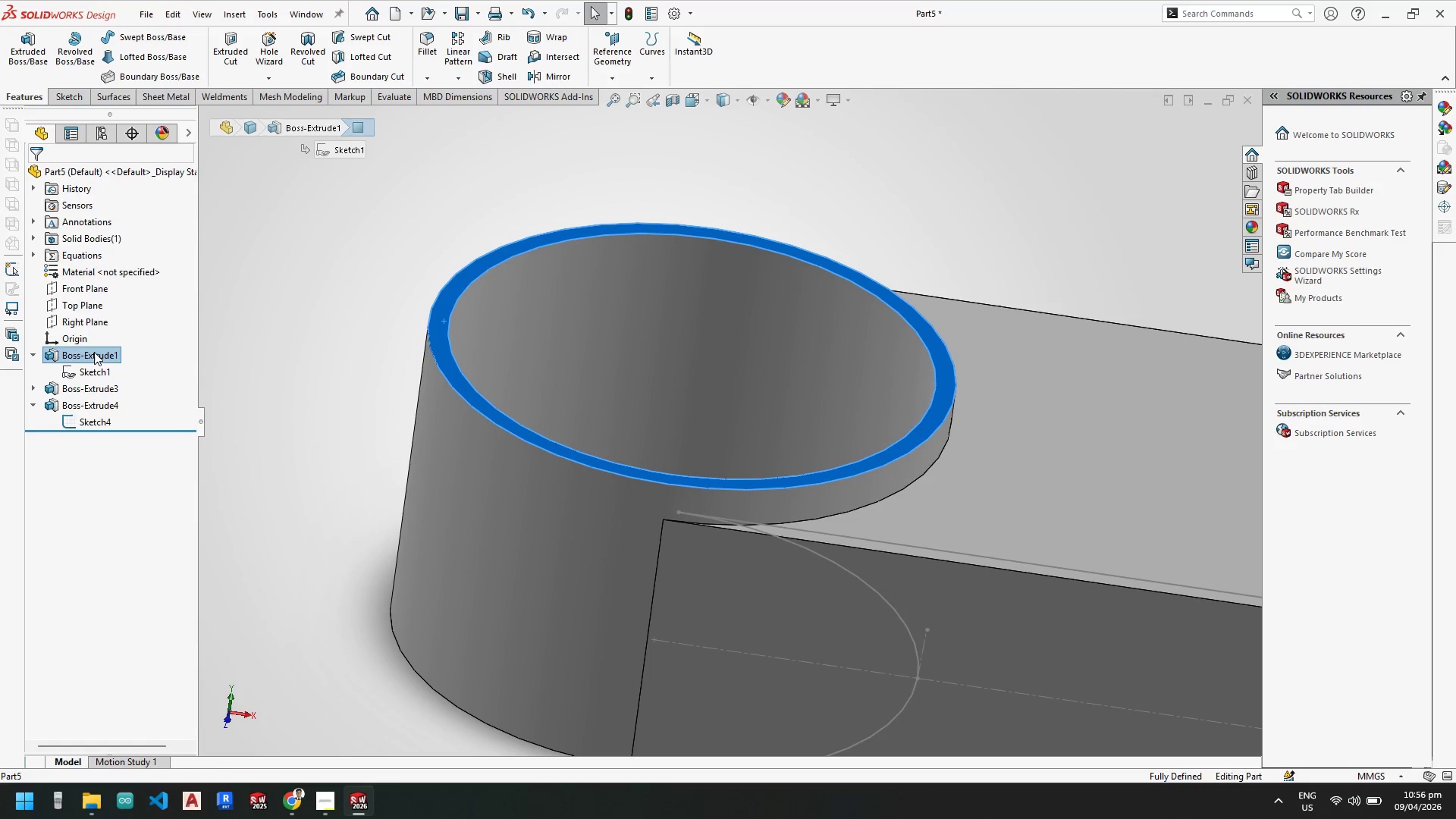 
right_click([94, 351])
 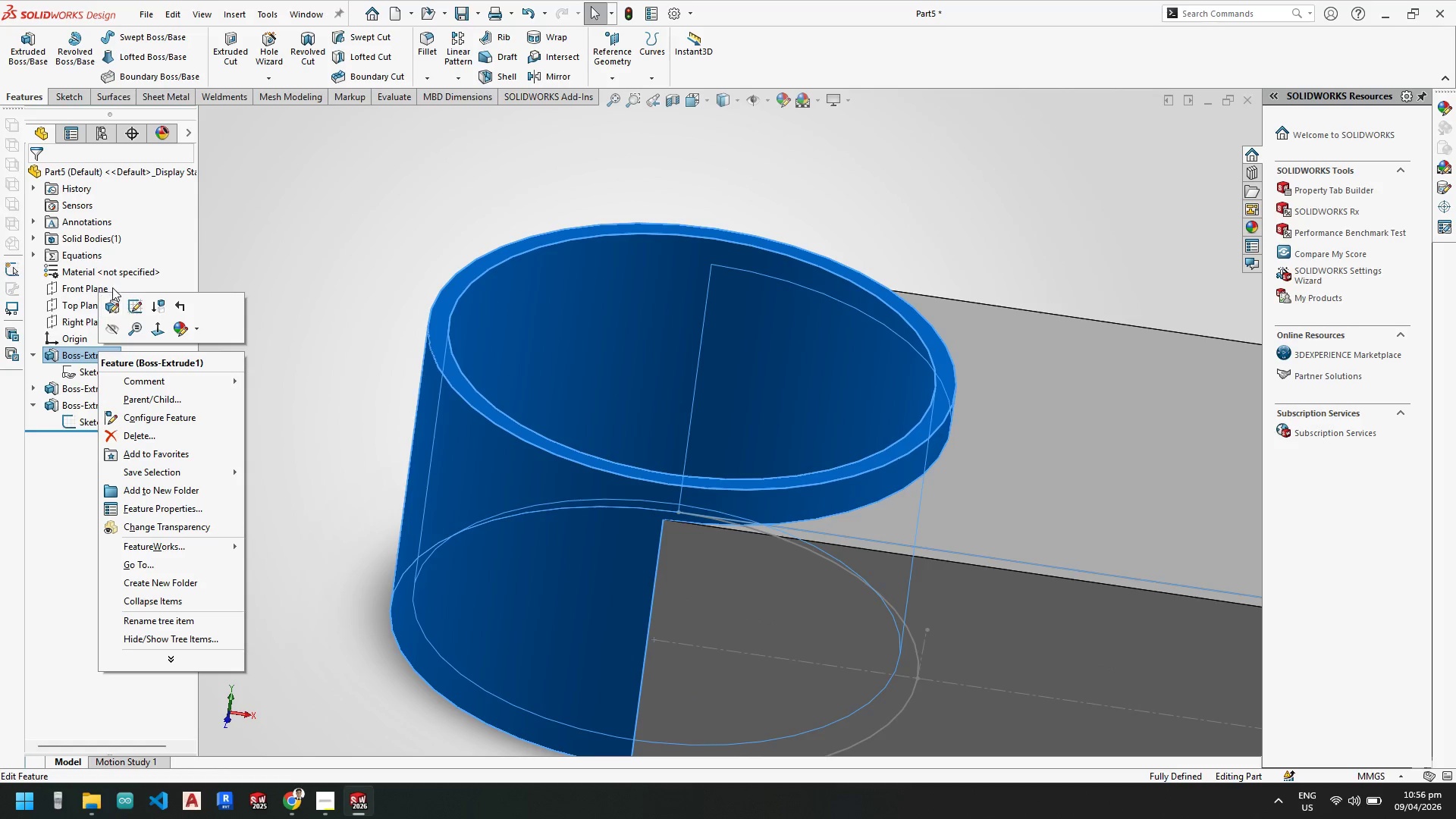 
left_click([110, 303])
 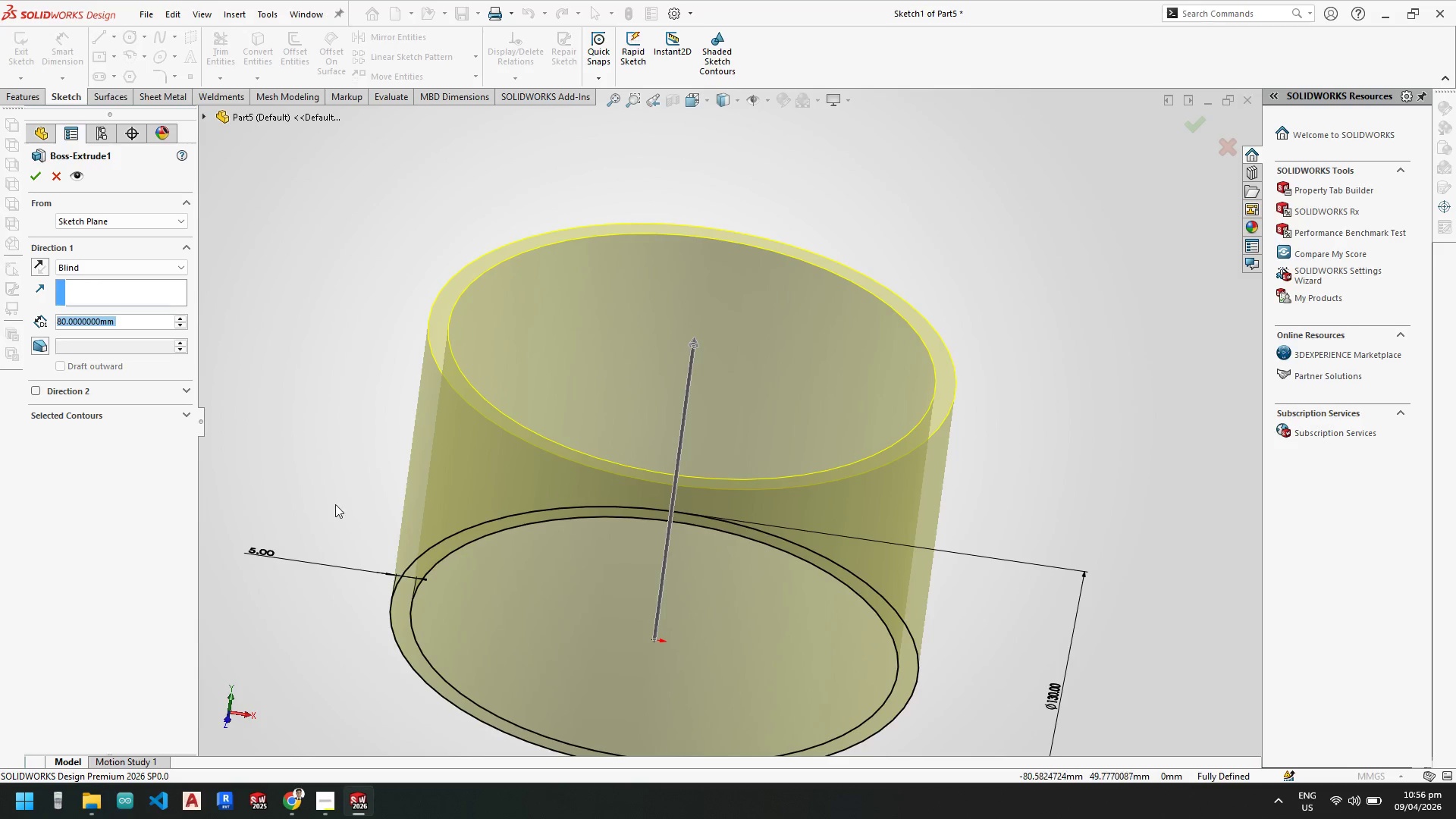 
double_click([265, 550])
 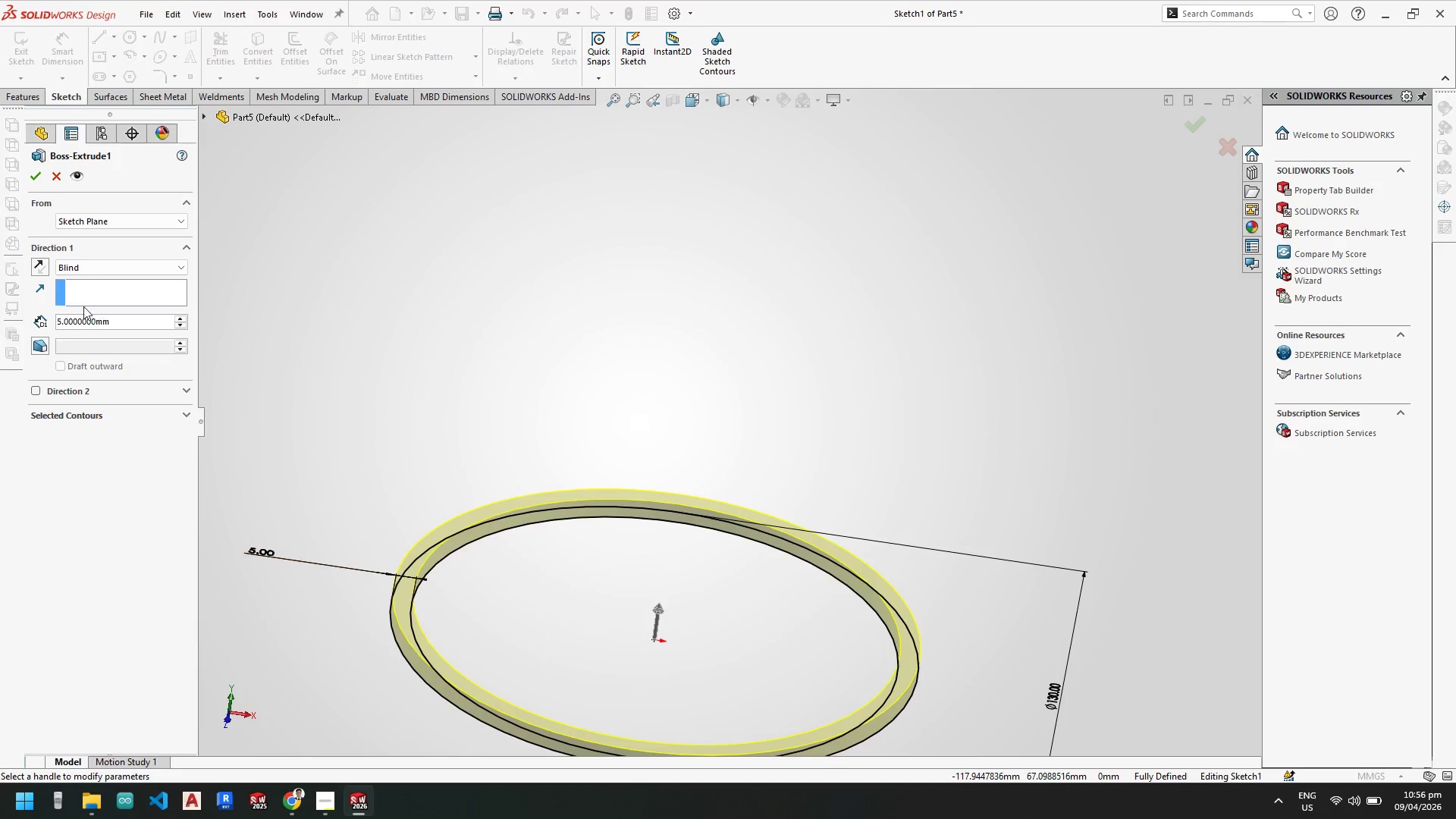 
left_click_drag(start_coordinate=[124, 319], to_coordinate=[0, 298])
 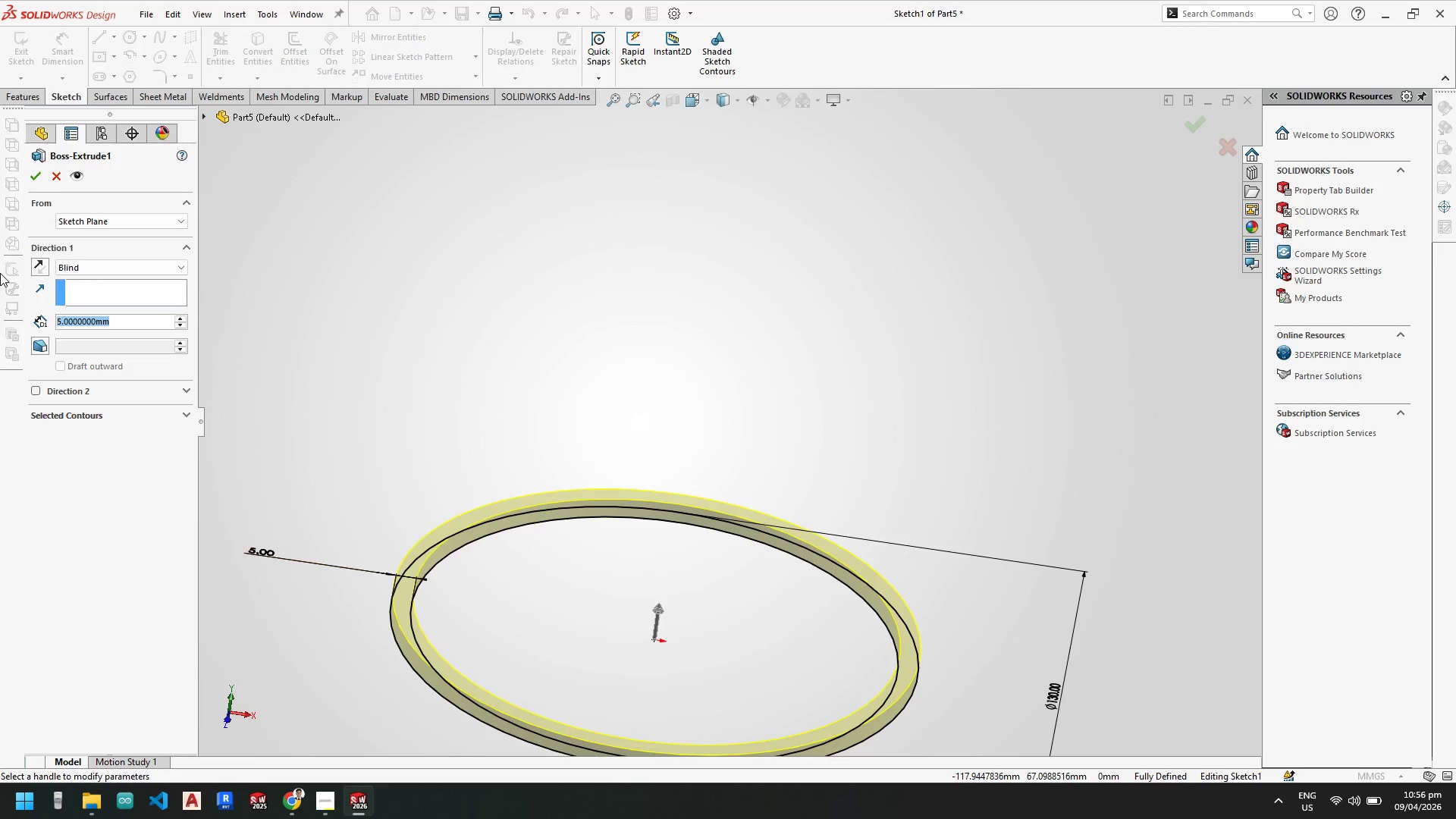 
key(Numpad7)
 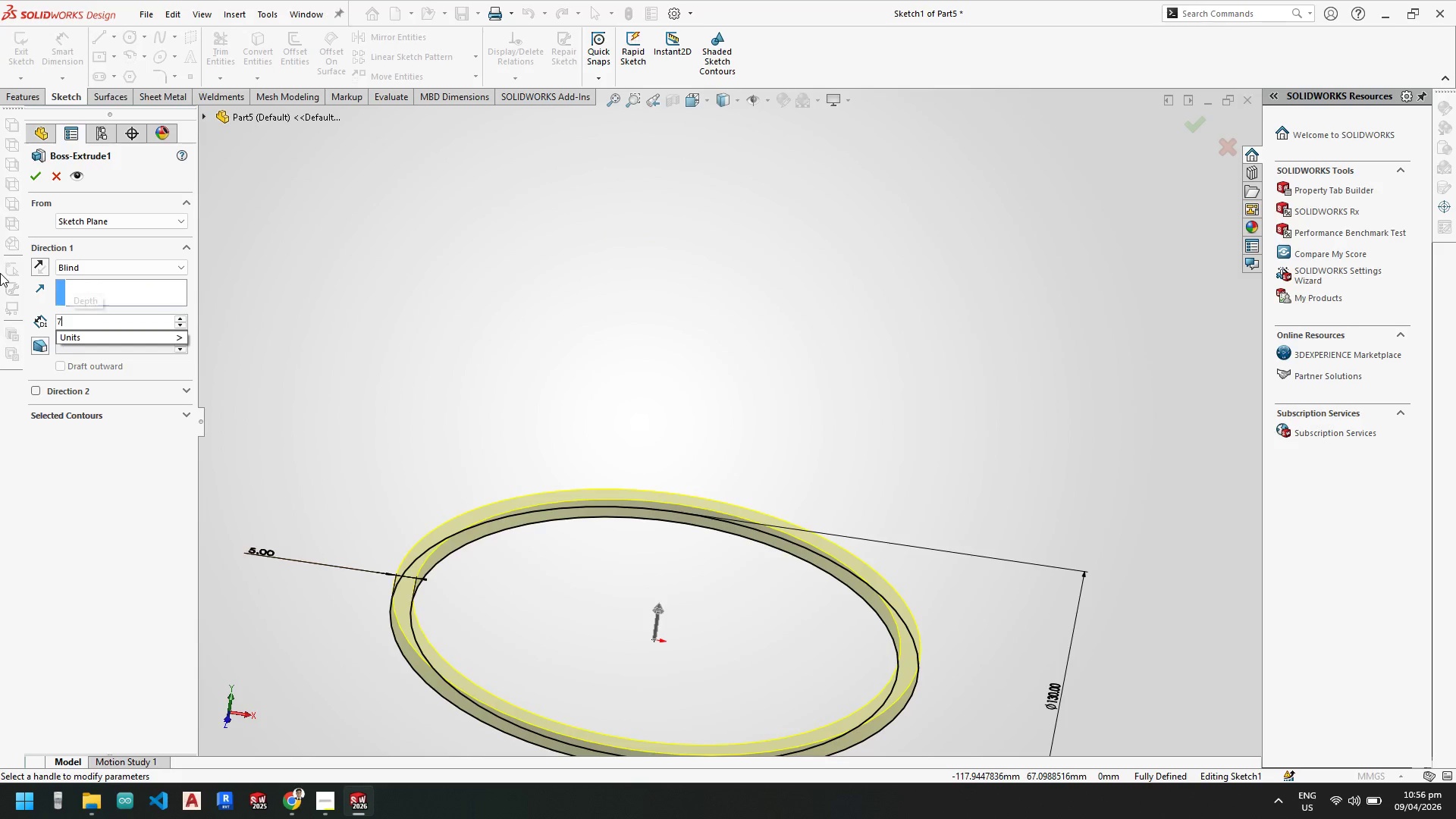 
key(NumpadEnter)
 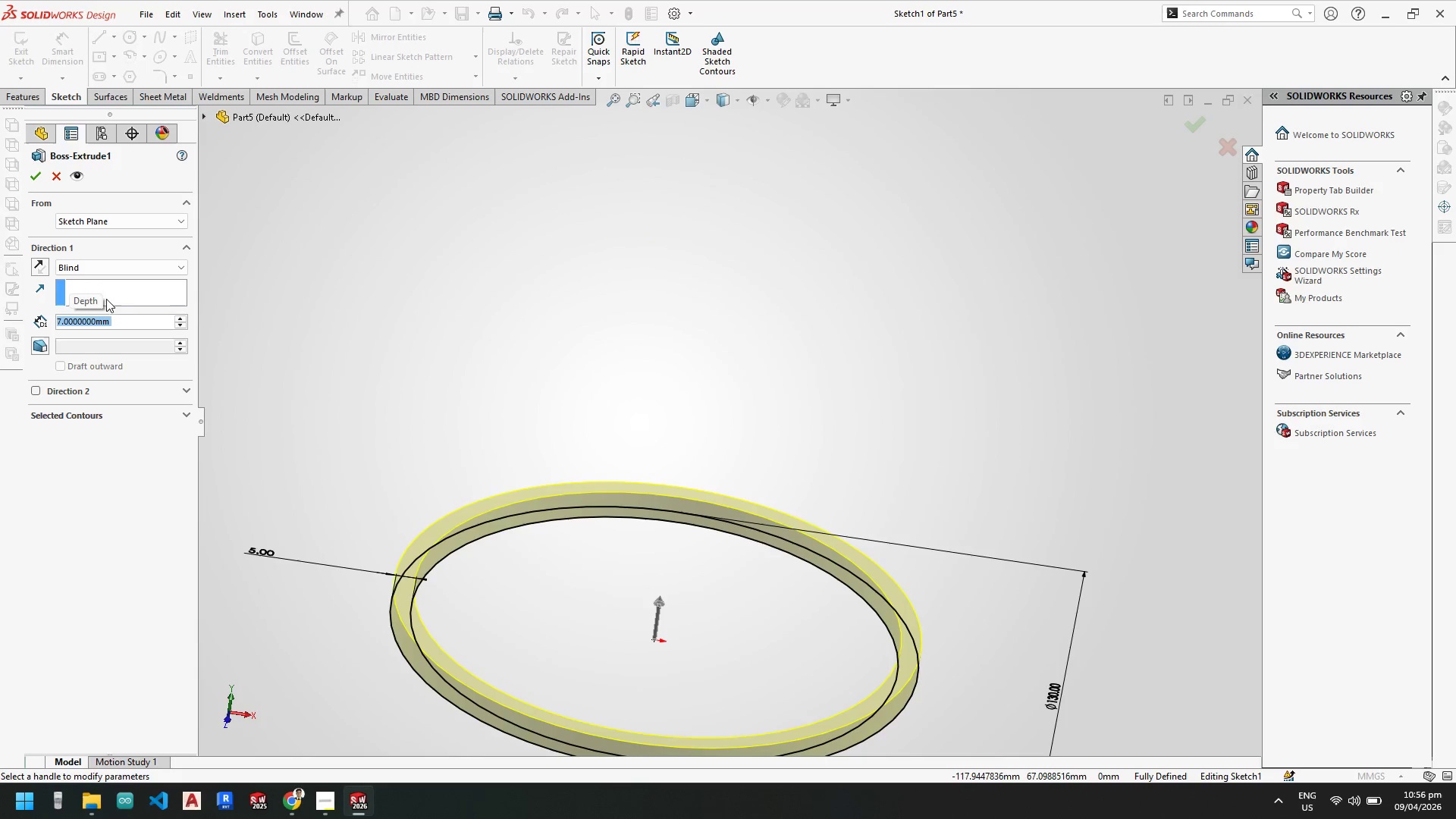 
key(Escape)
 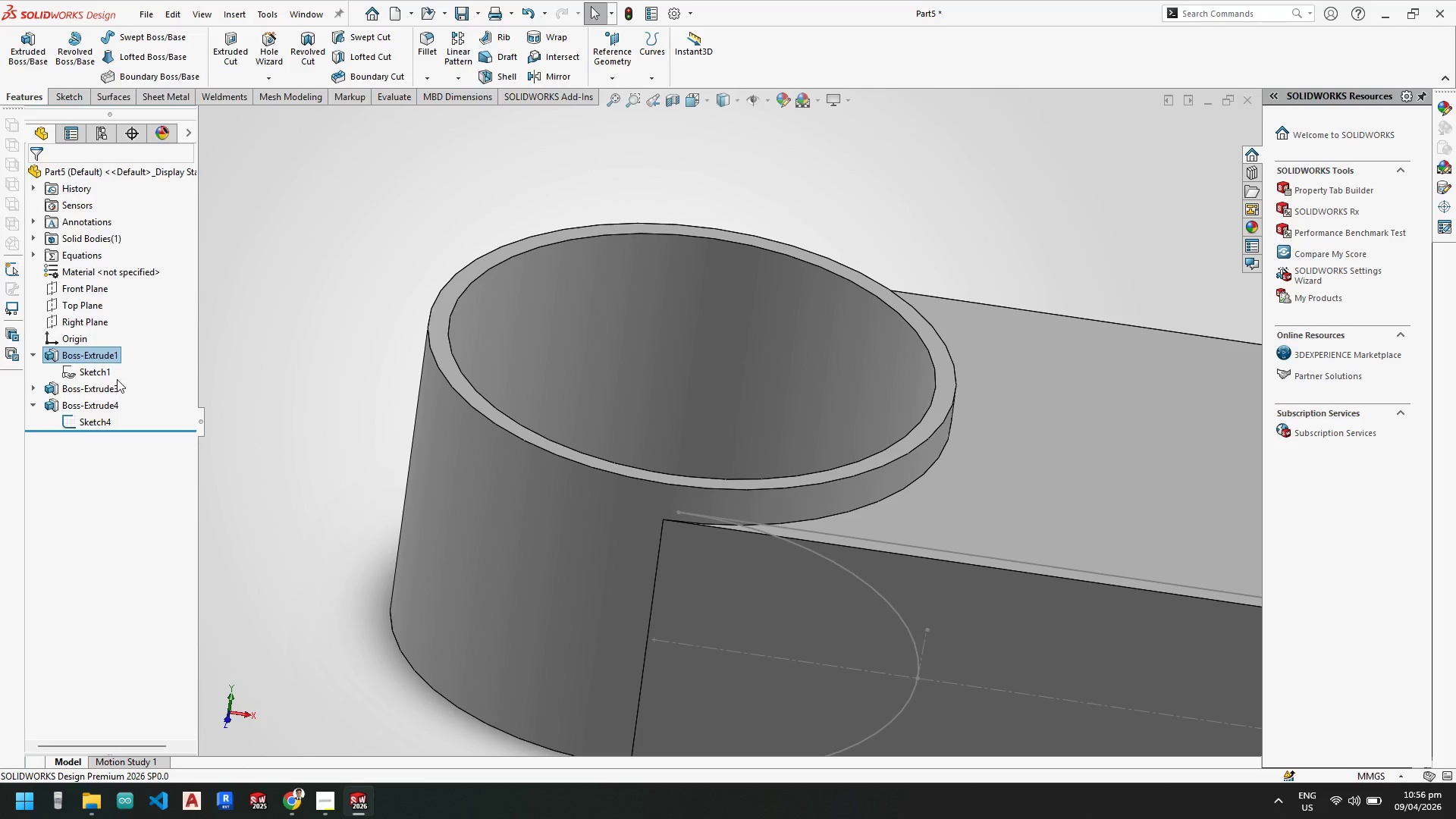 
right_click([105, 372])
 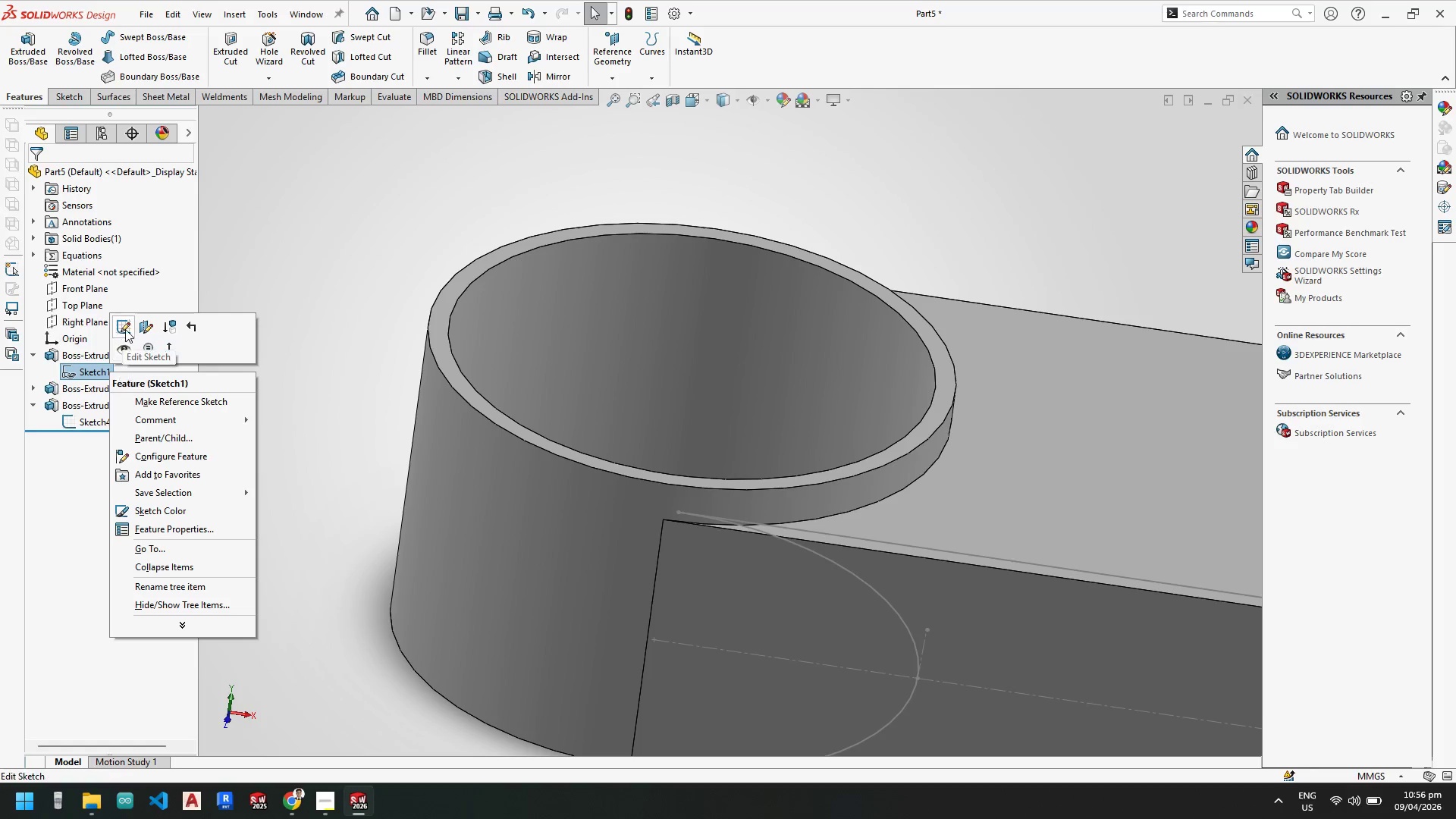 
left_click([127, 328])
 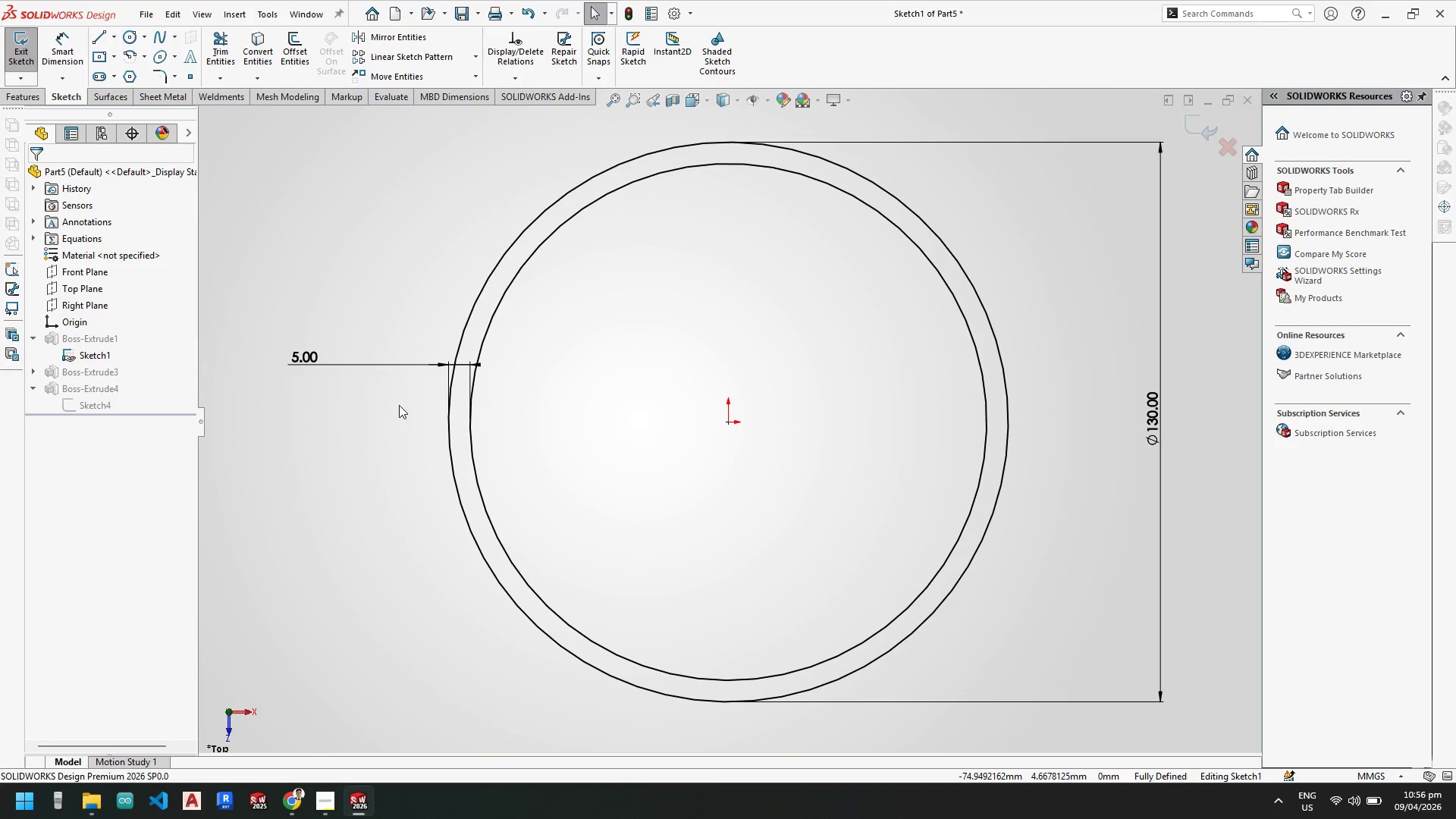 
double_click([306, 357])
 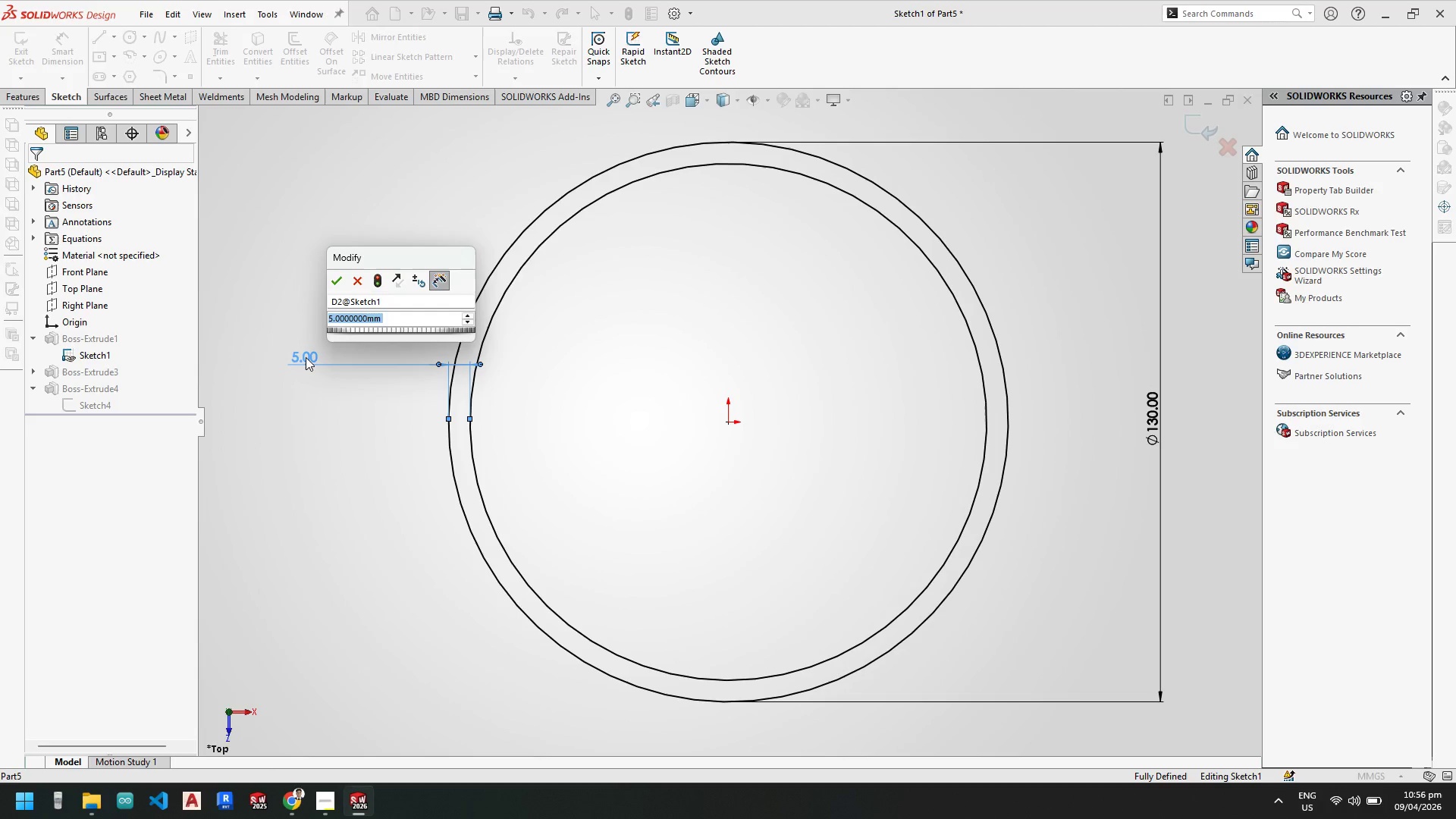 
key(Numpad1)
 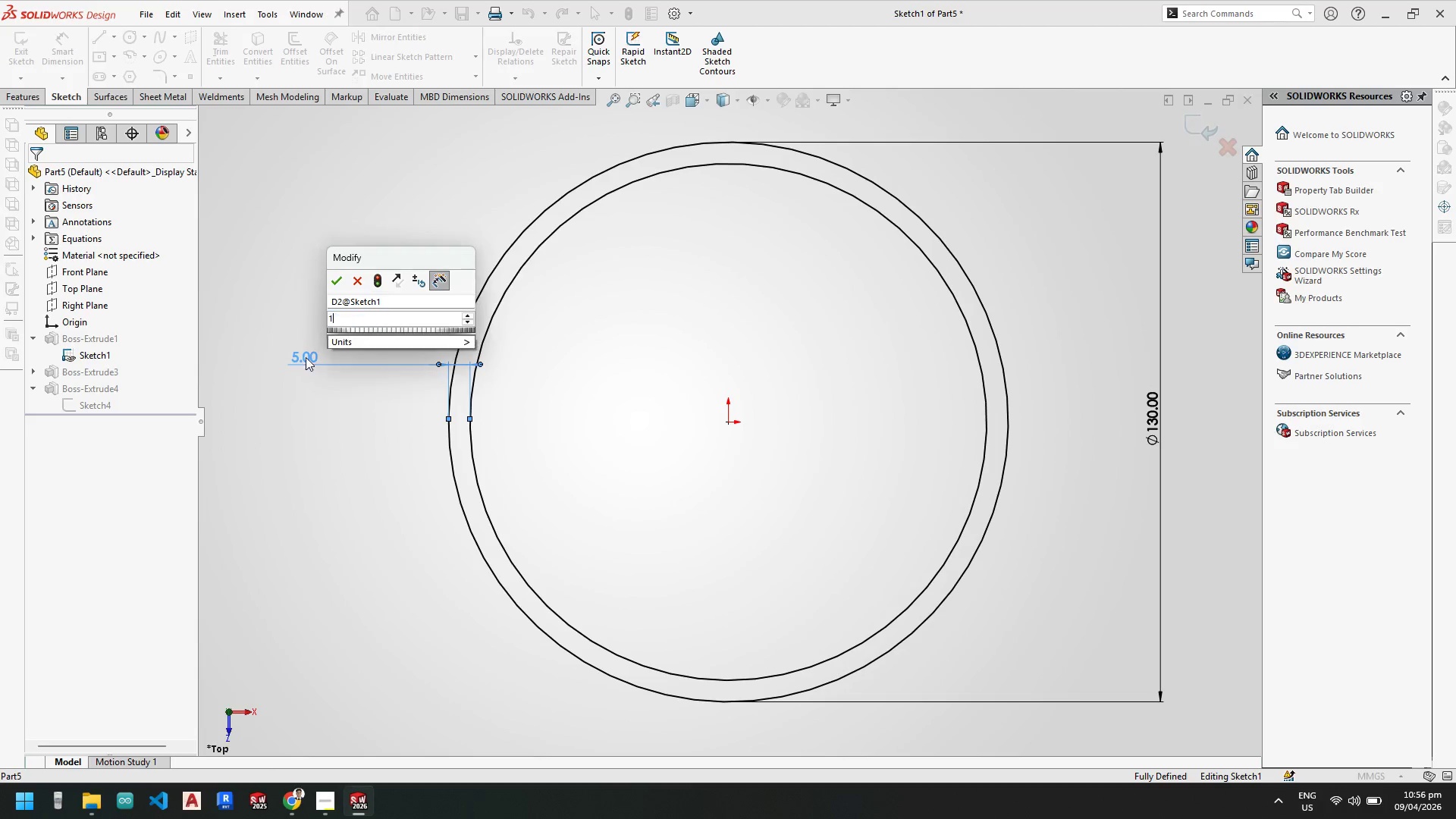 
key(Numpad0)
 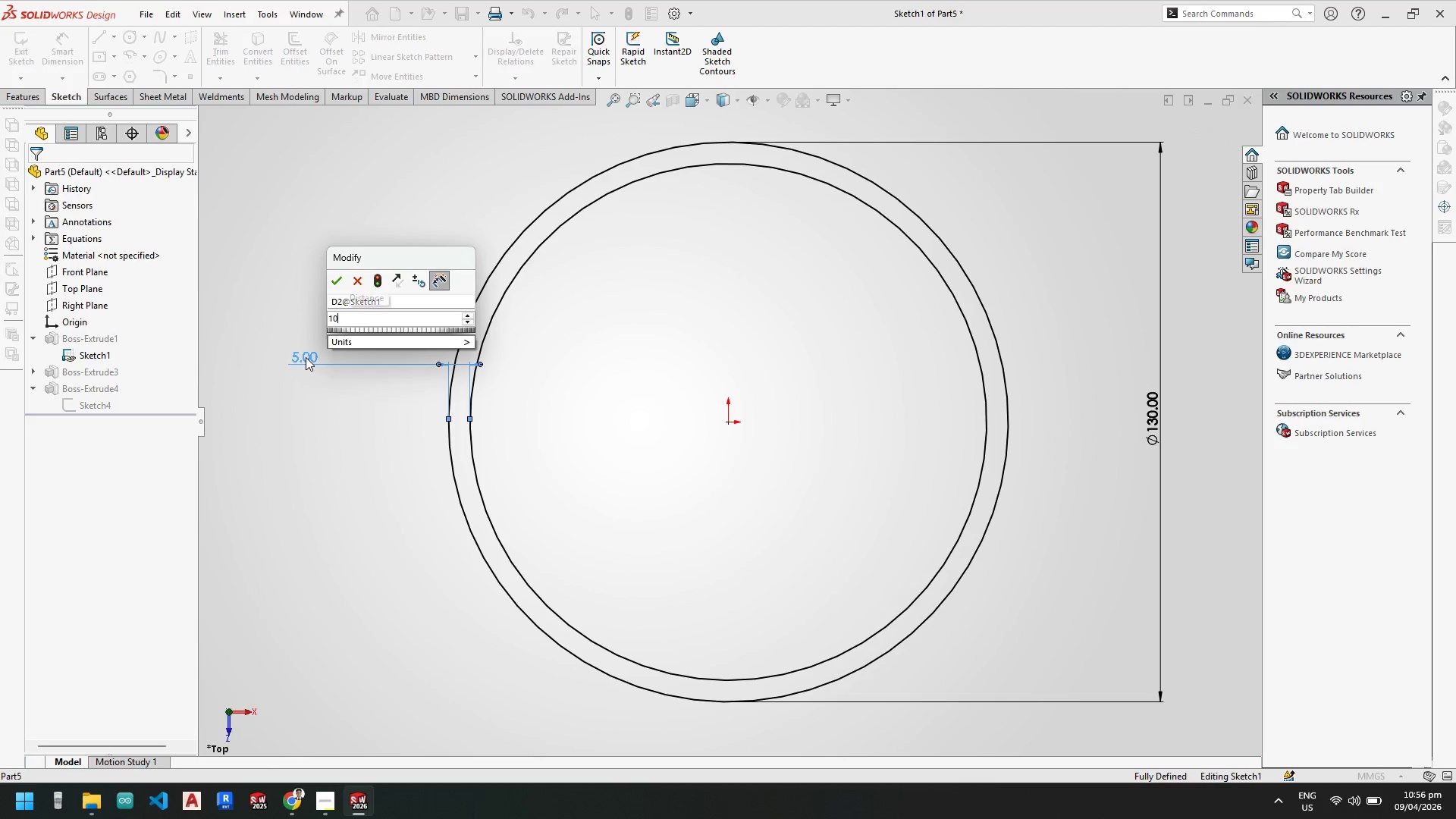 
key(NumpadEnter)
 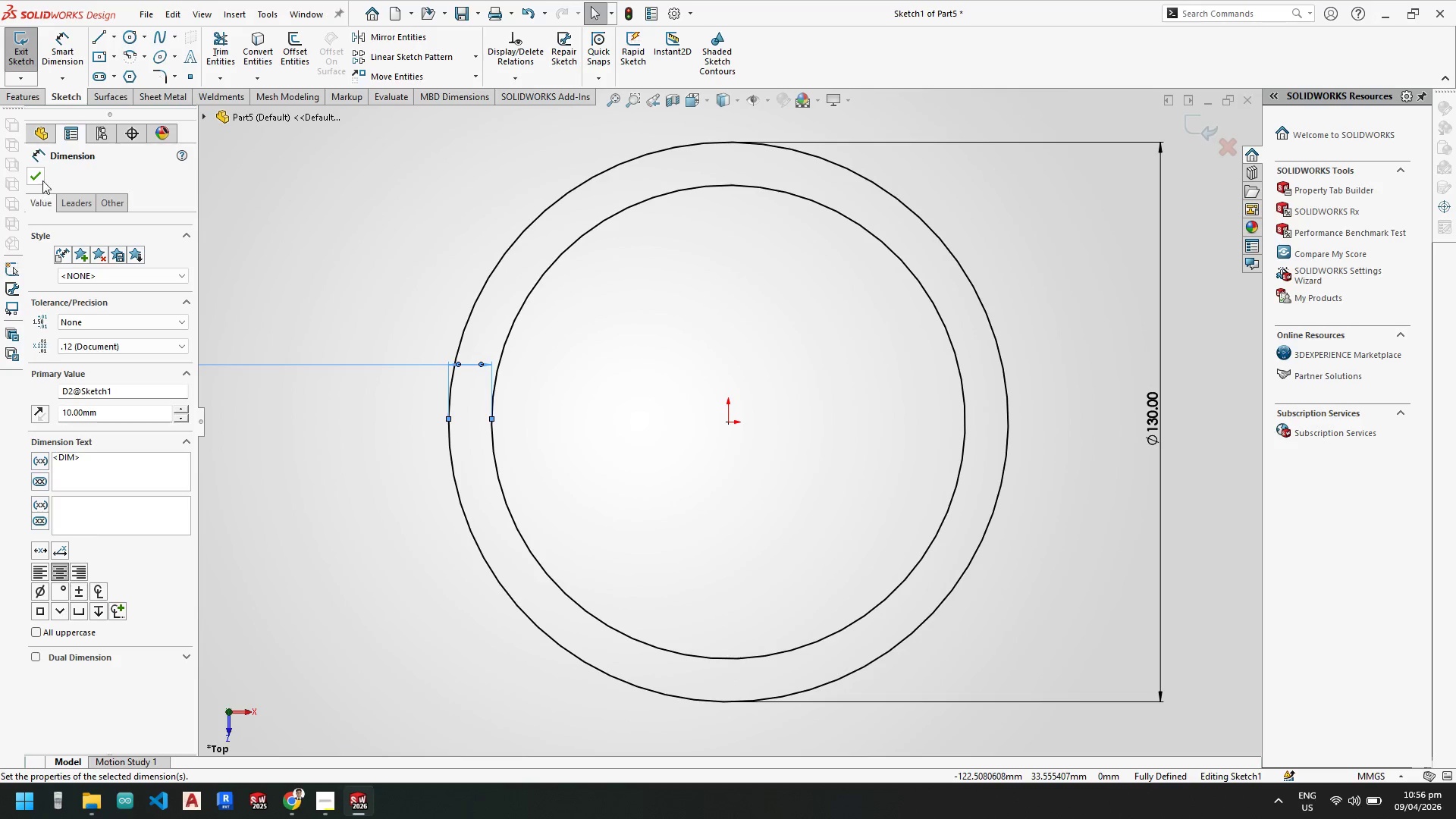 
double_click([21, 39])
 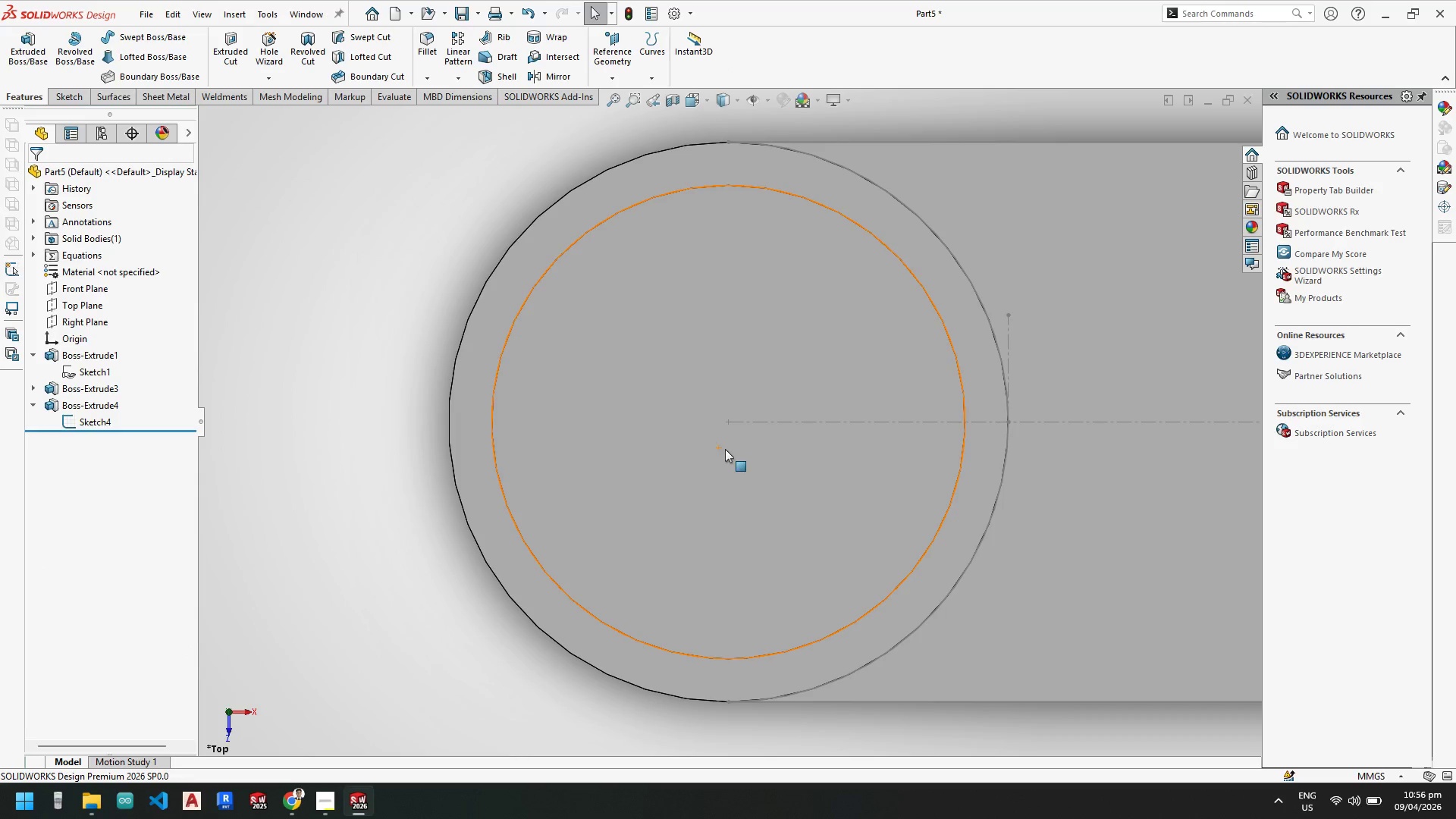 
scroll: coordinate [798, 562], scroll_direction: up, amount: 3.0
 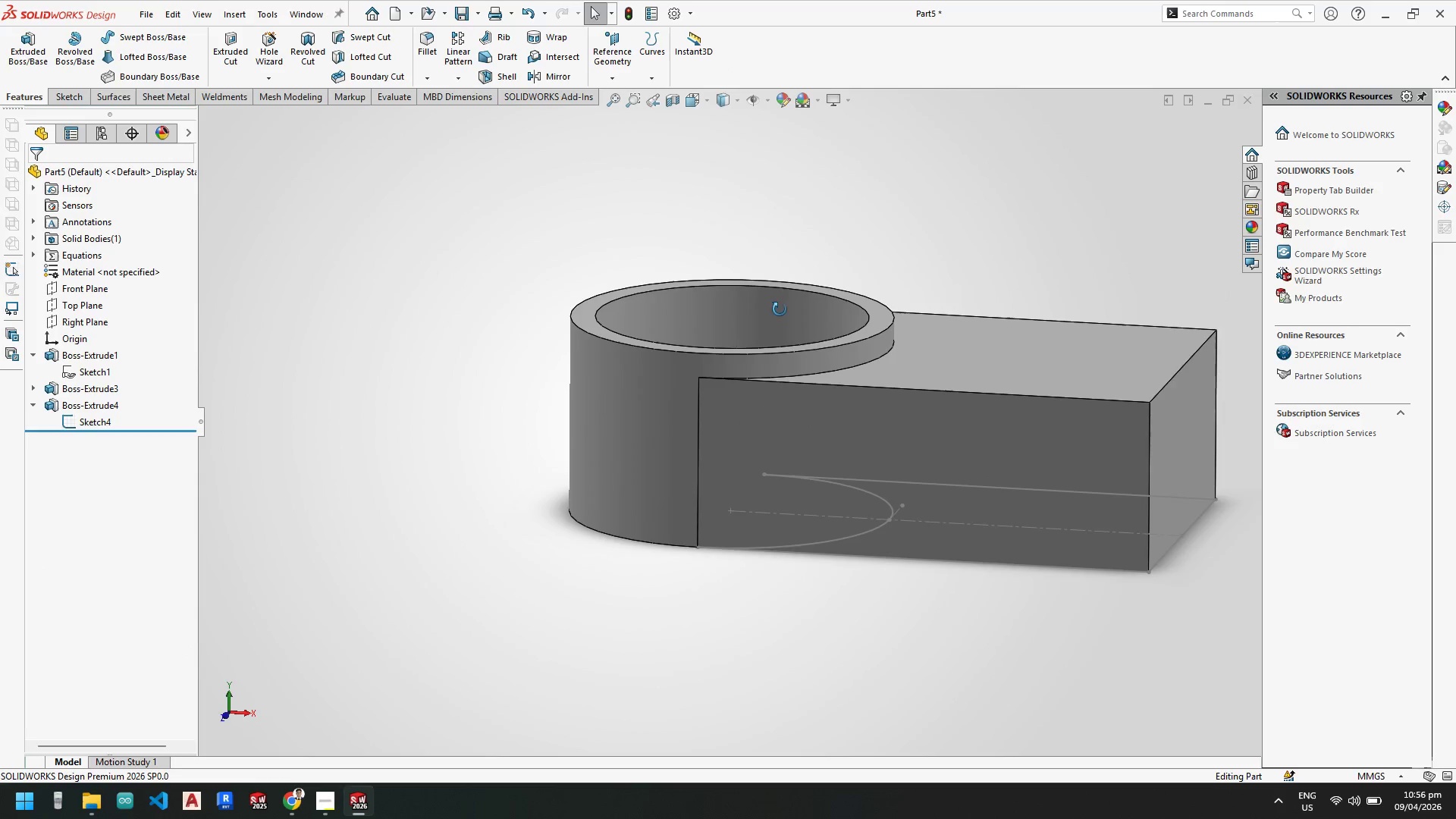 
mouse_move([937, 569])
 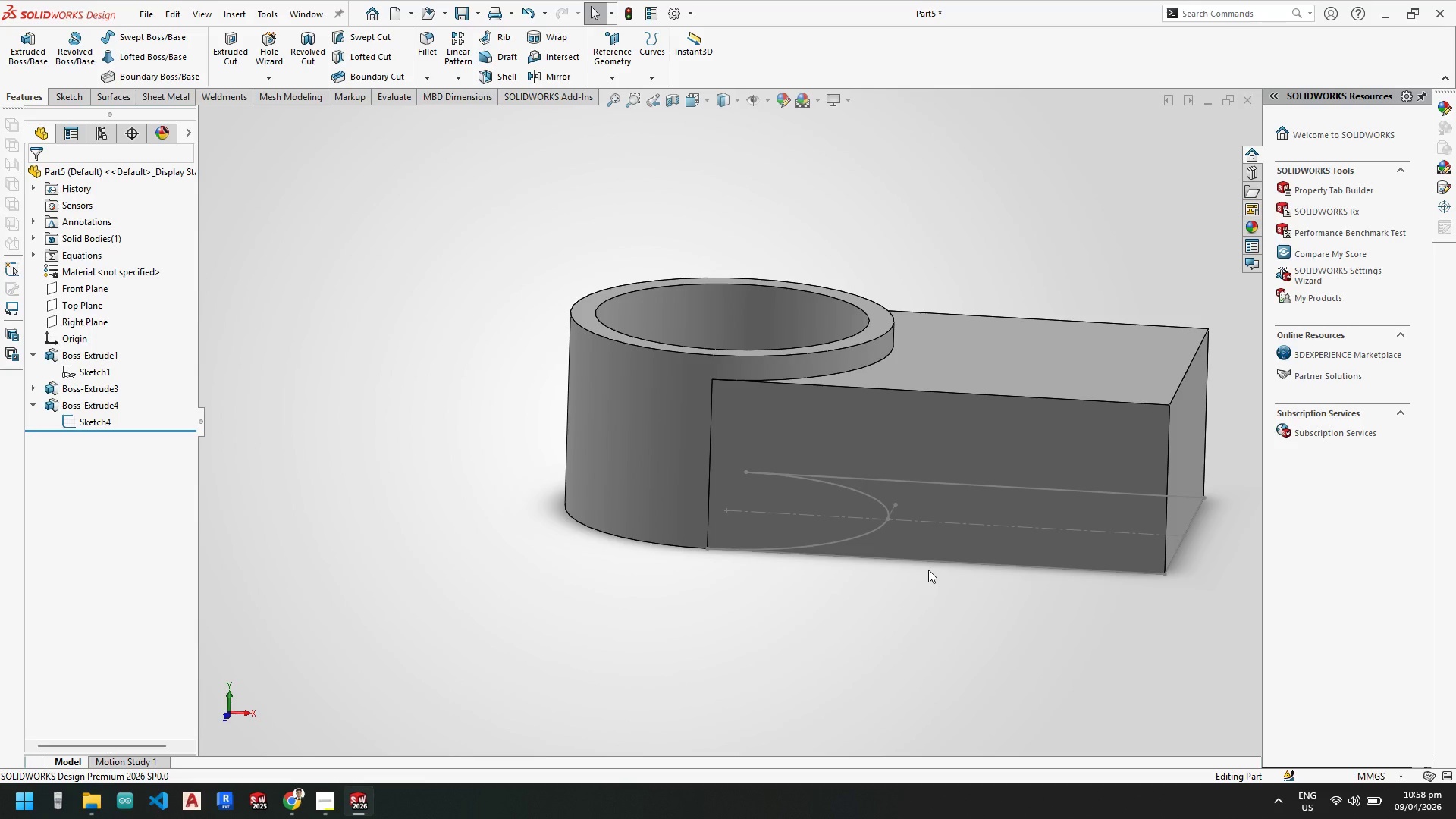 
wait(128.38)
 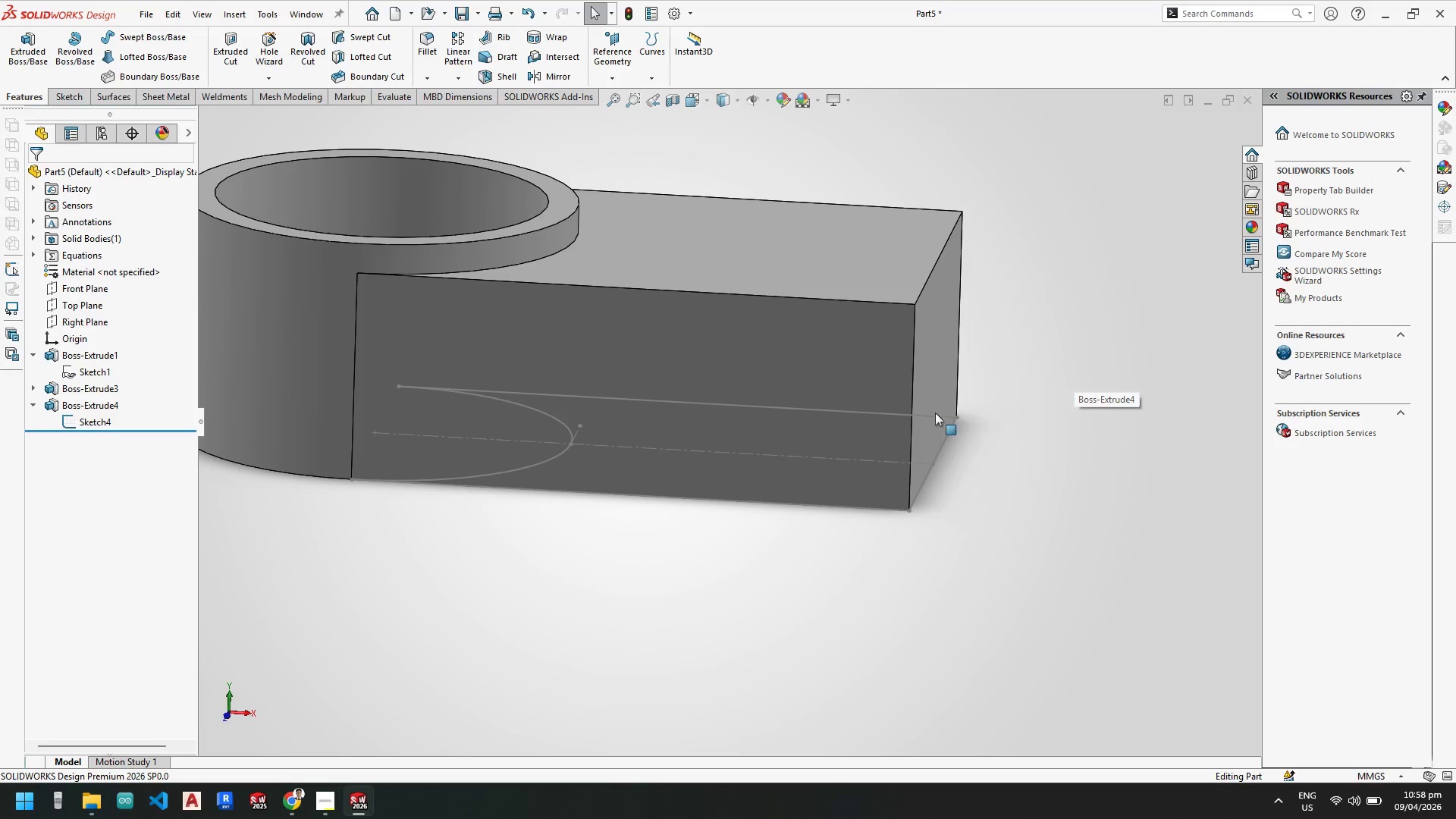 
key(Escape)
 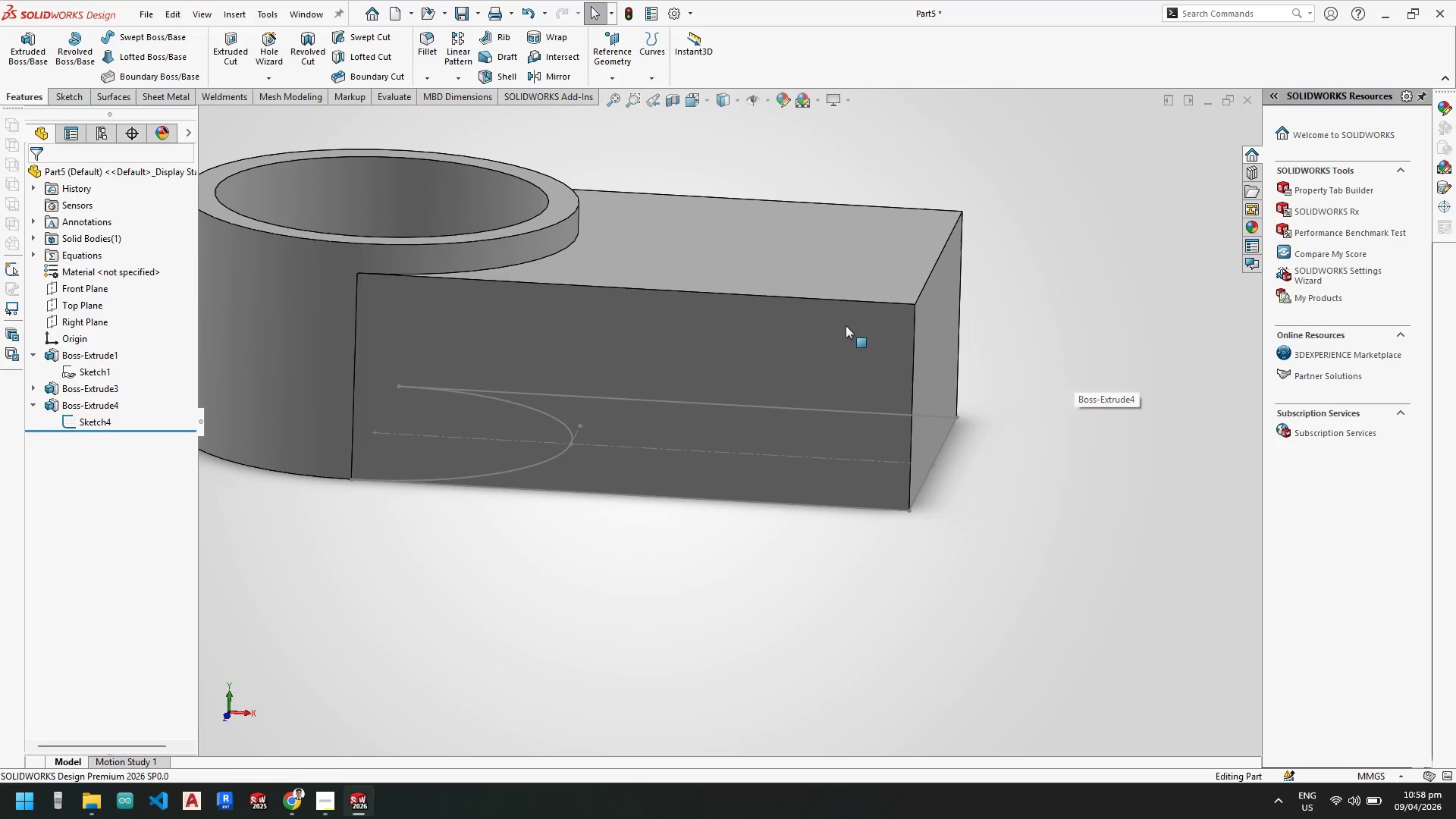 
scroll: coordinate [983, 486], scroll_direction: down, amount: 1.0
 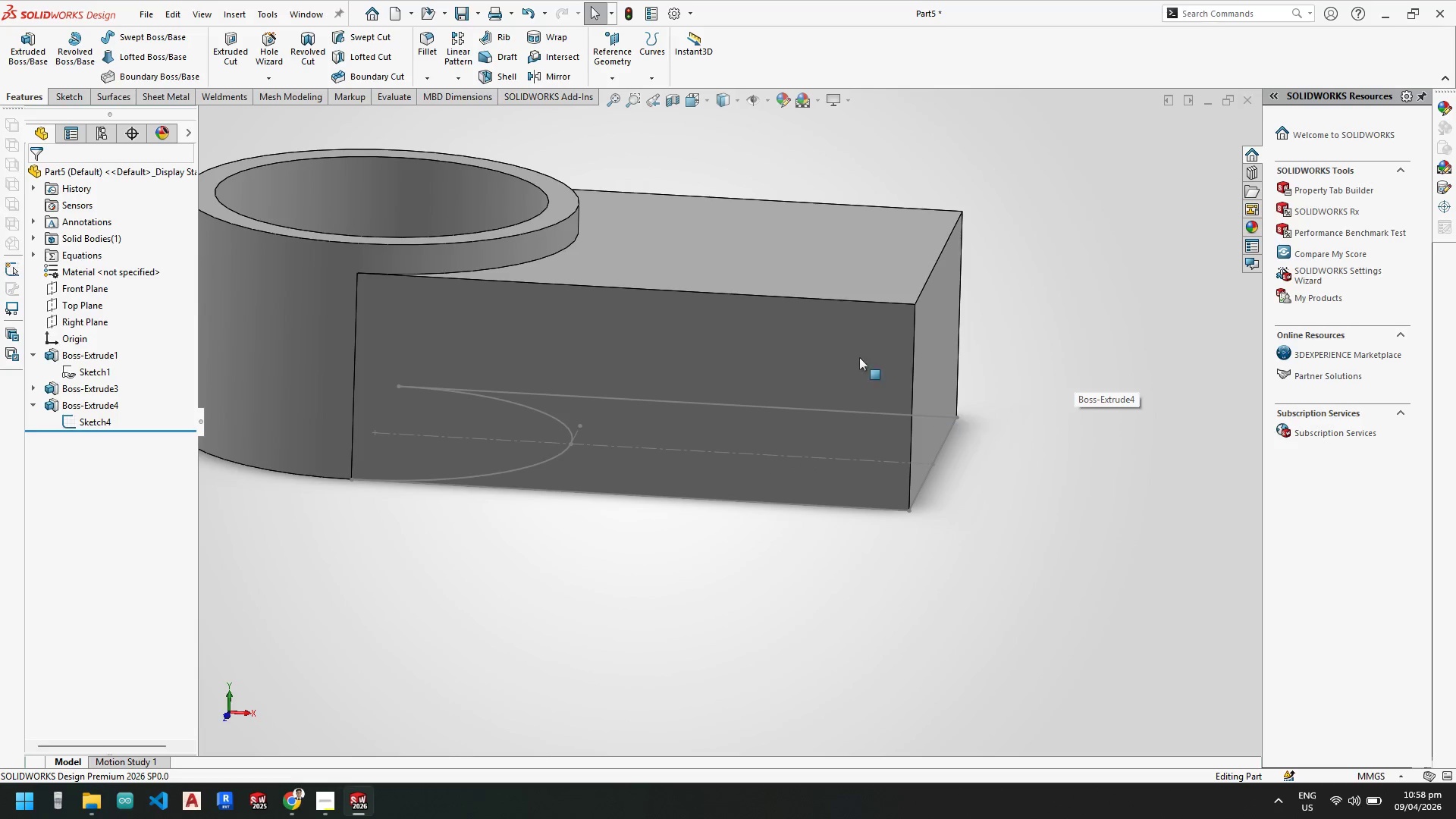 
key(Escape)
 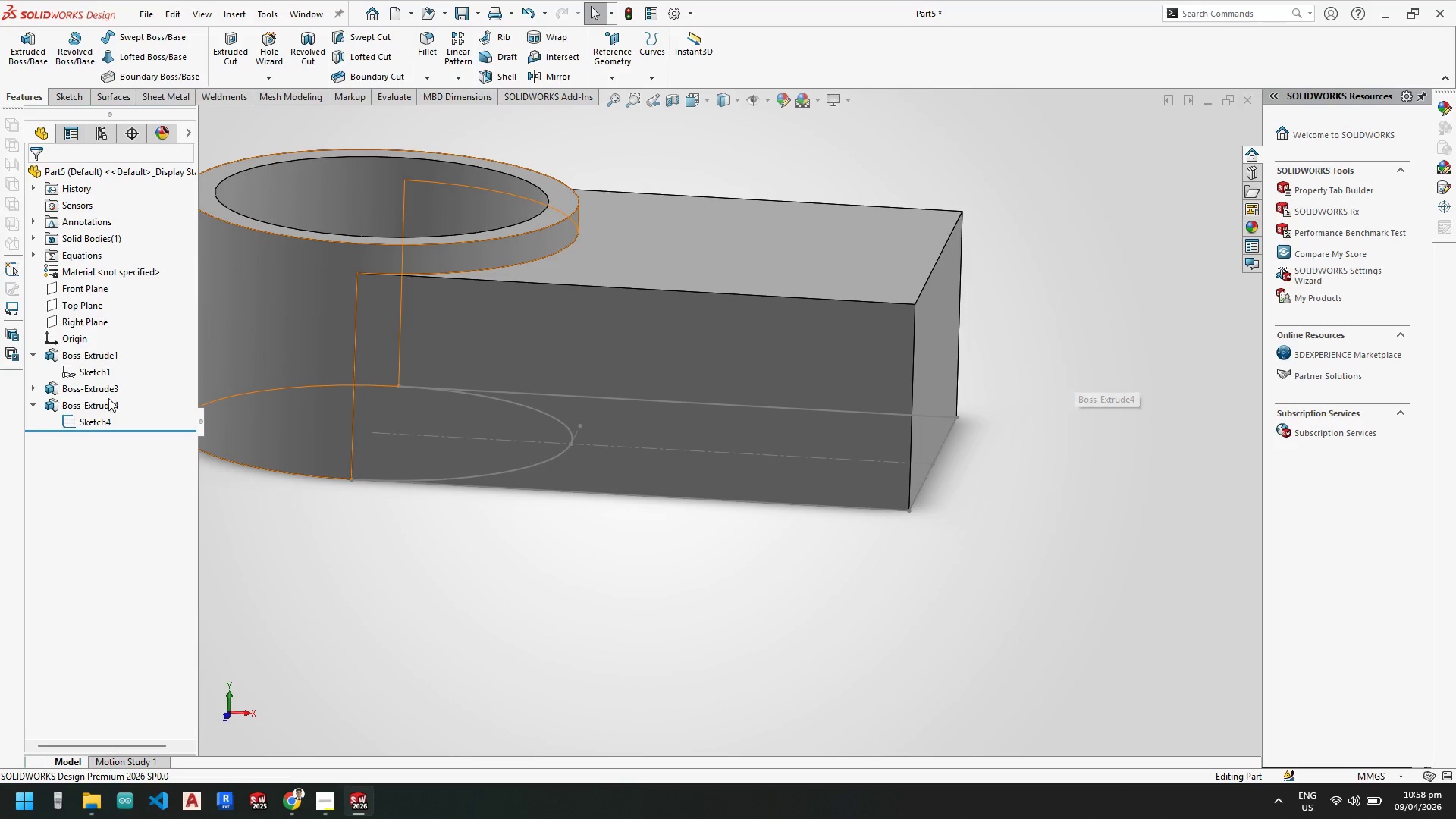 
right_click([96, 417])
 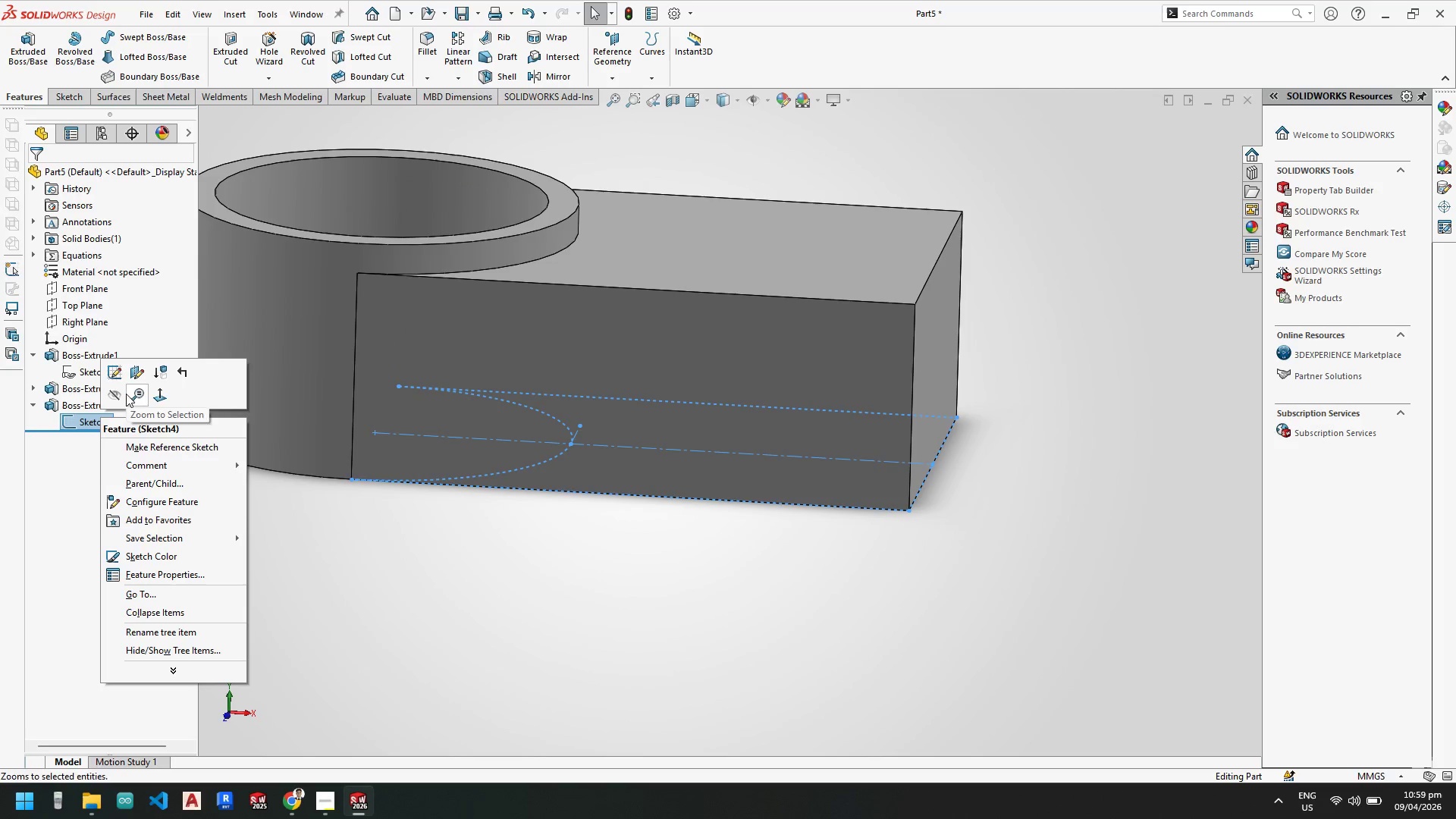 
left_click([118, 391])
 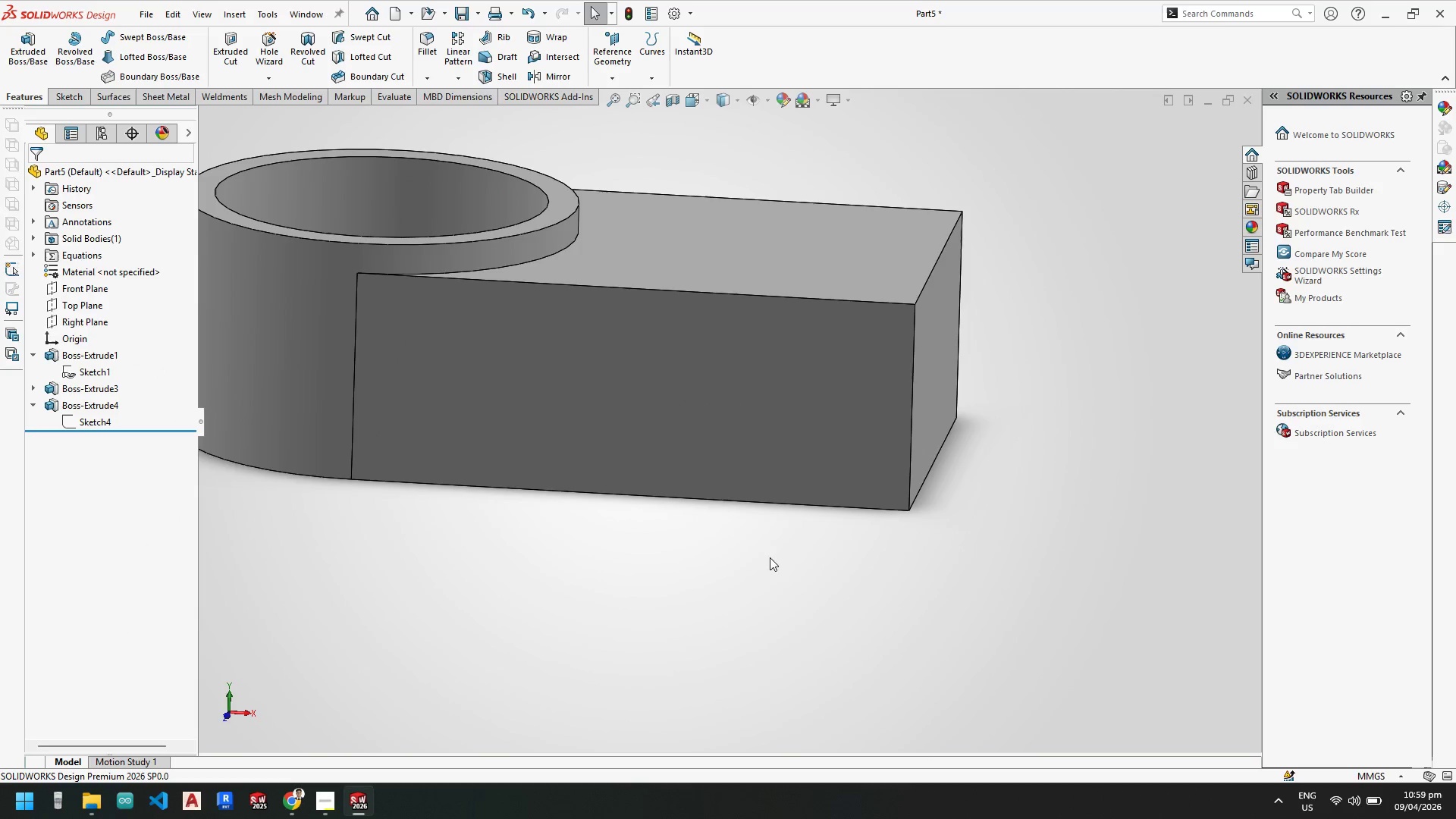 
scroll: coordinate [761, 555], scroll_direction: up, amount: 2.0
 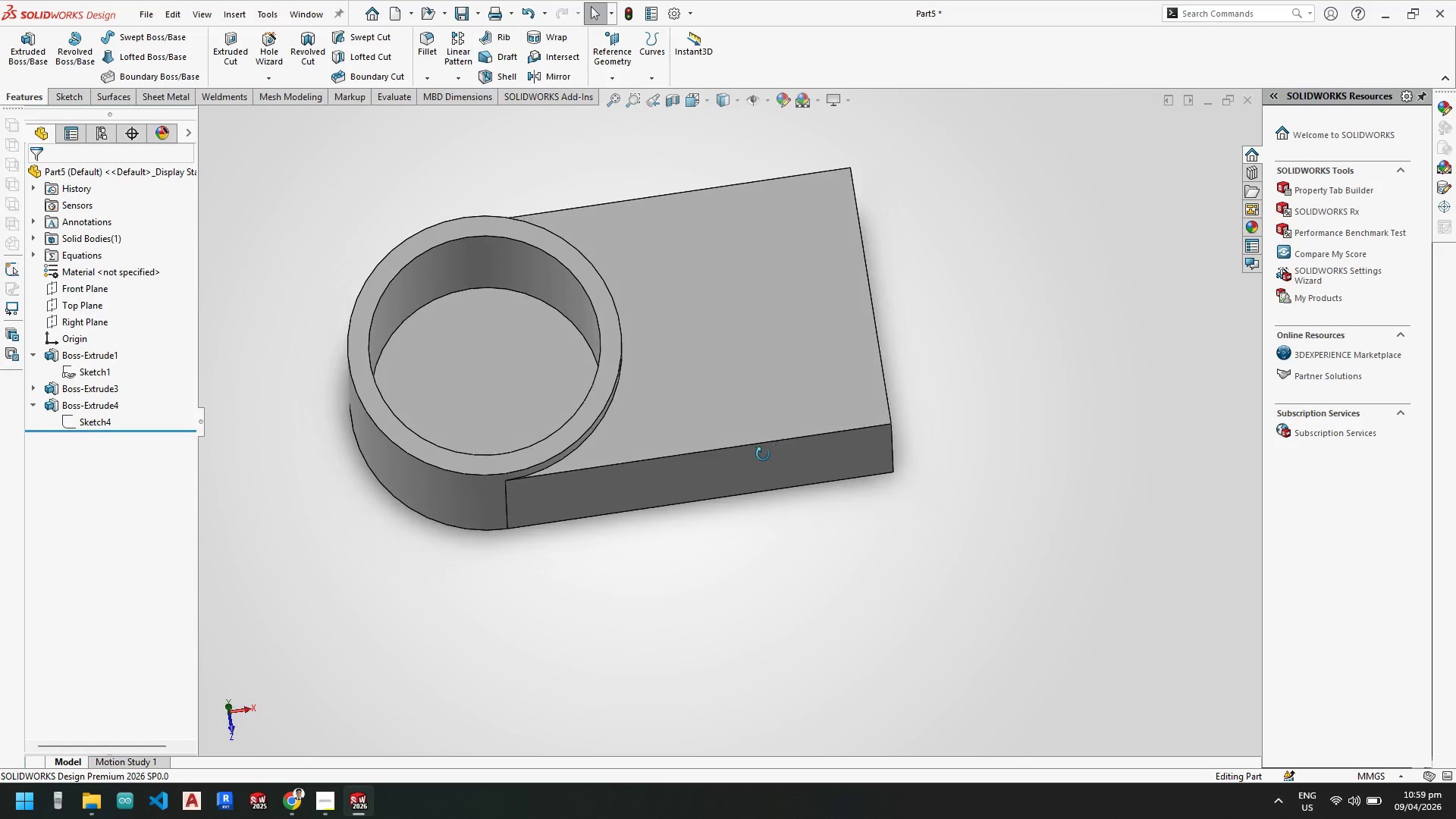 
wait(5.76)
 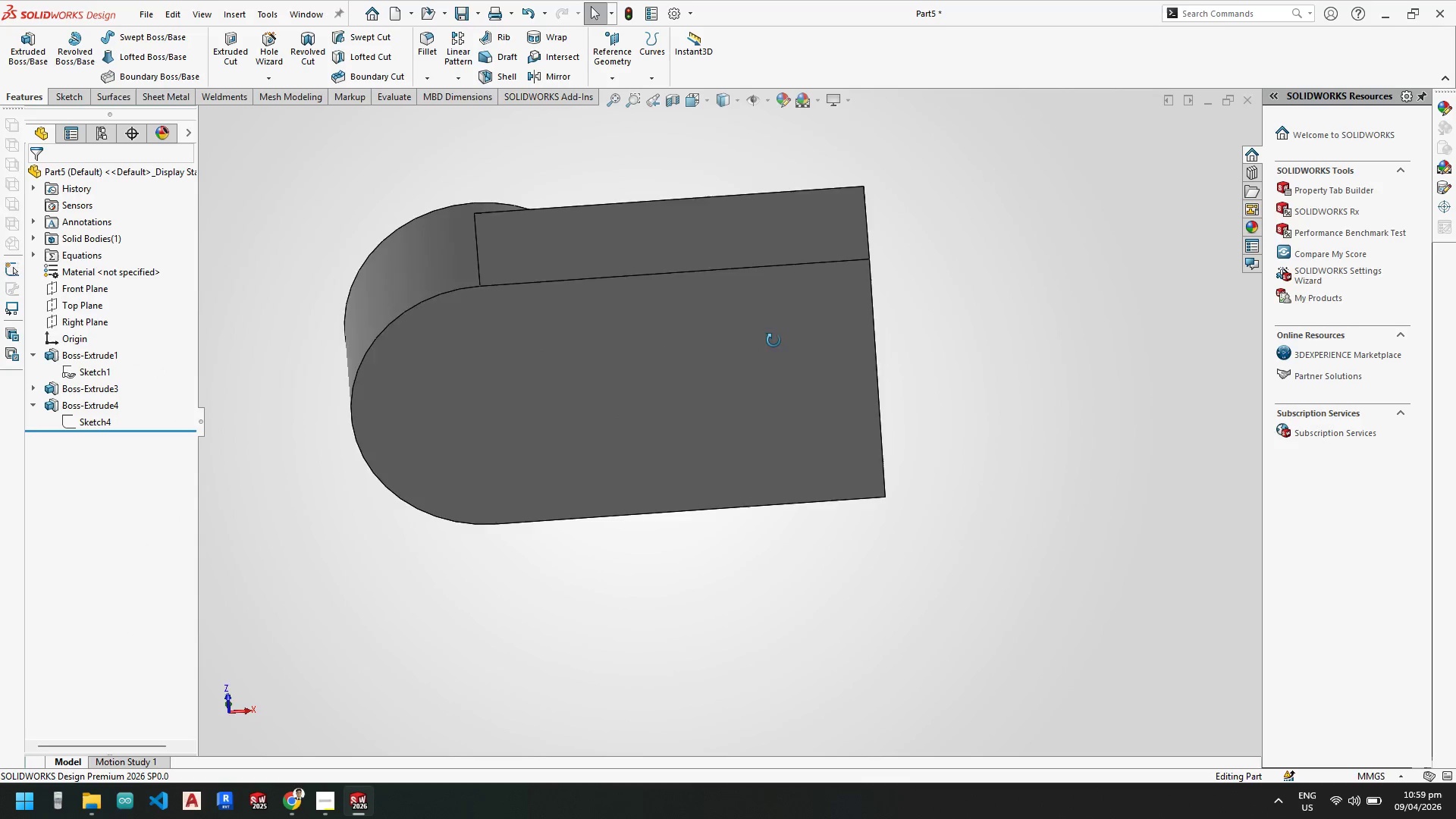 
scroll: coordinate [586, 359], scroll_direction: down, amount: 4.0
 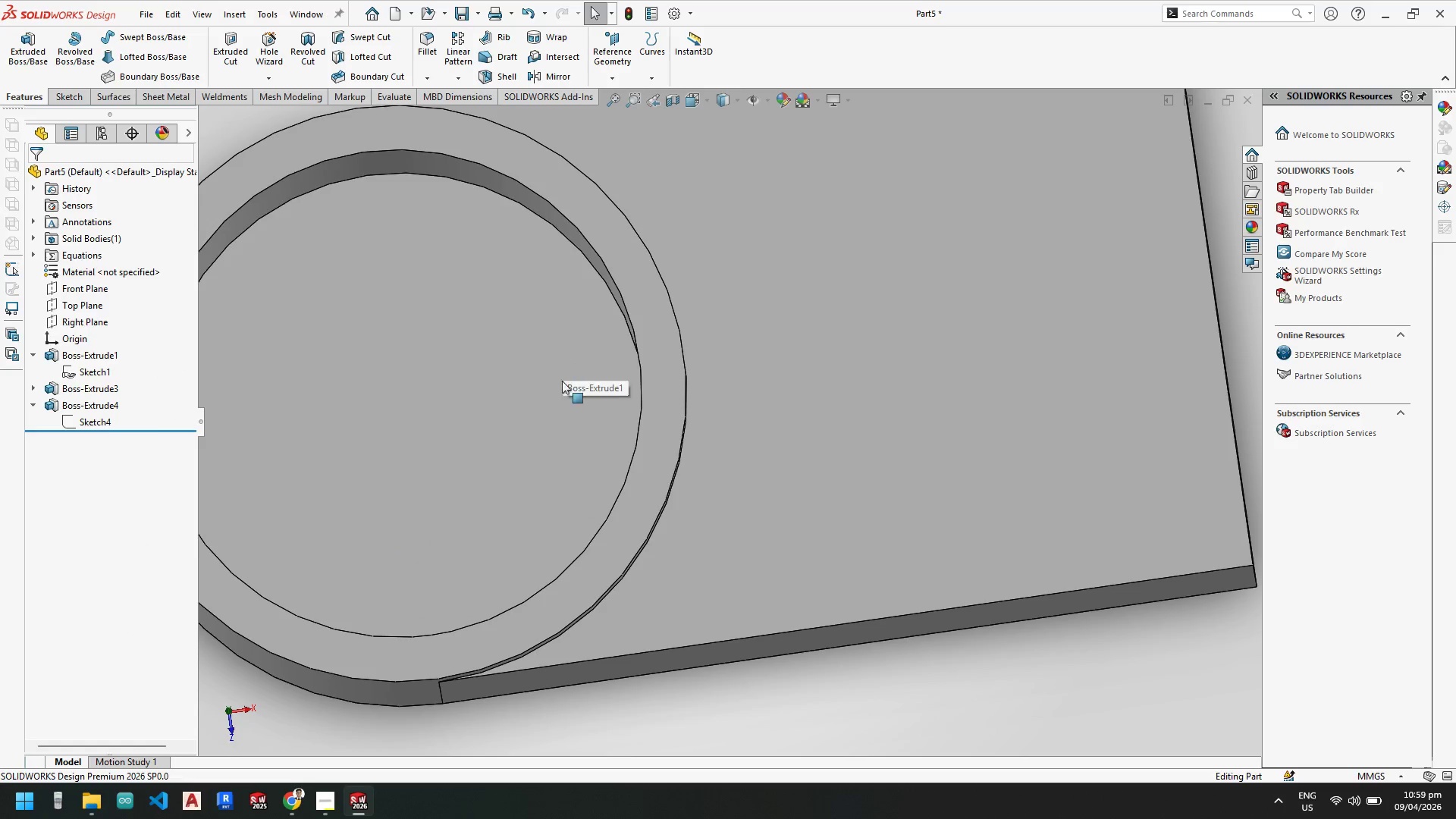 
scroll: coordinate [560, 406], scroll_direction: up, amount: 2.0
 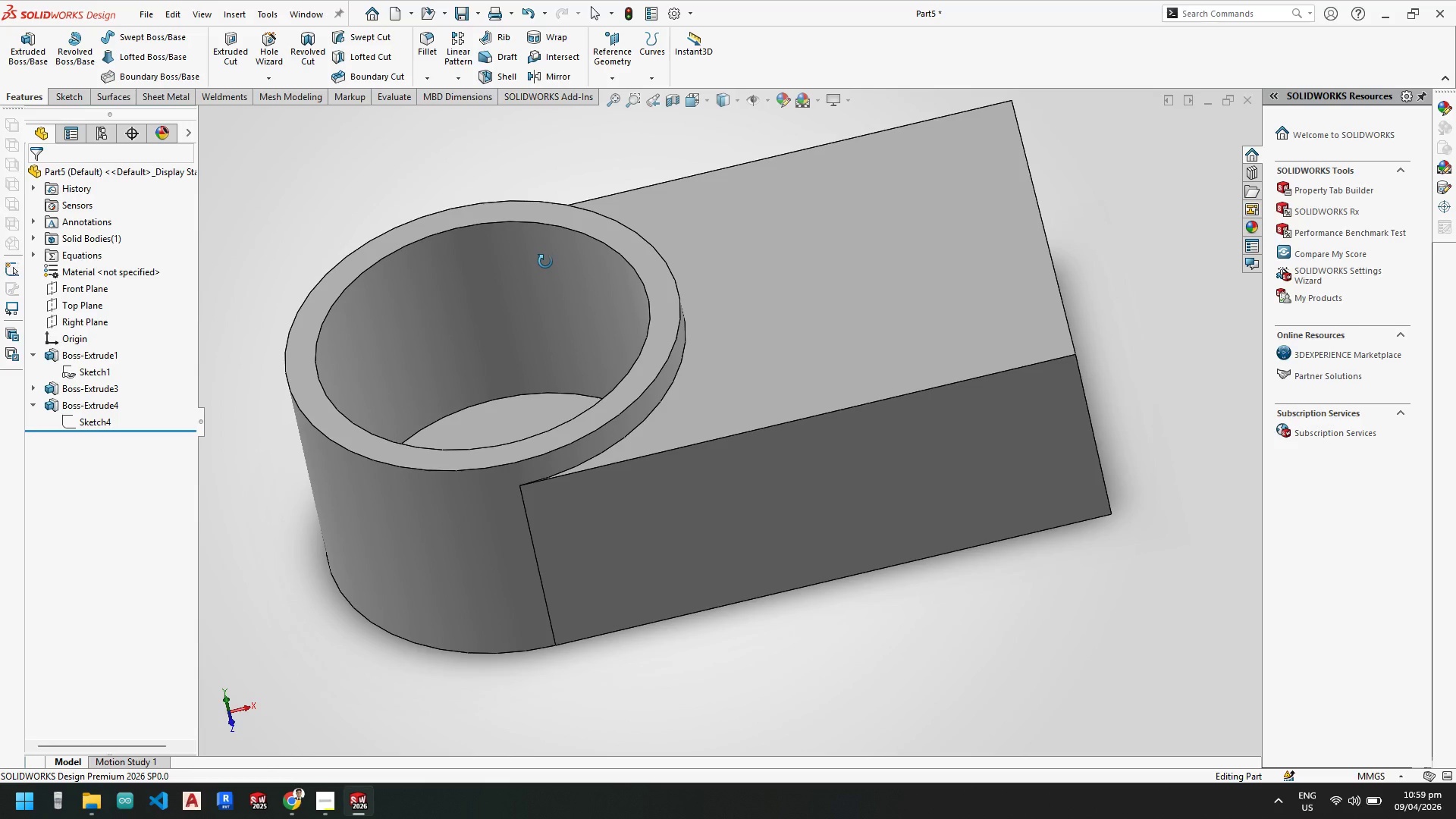 
wait(7.53)
 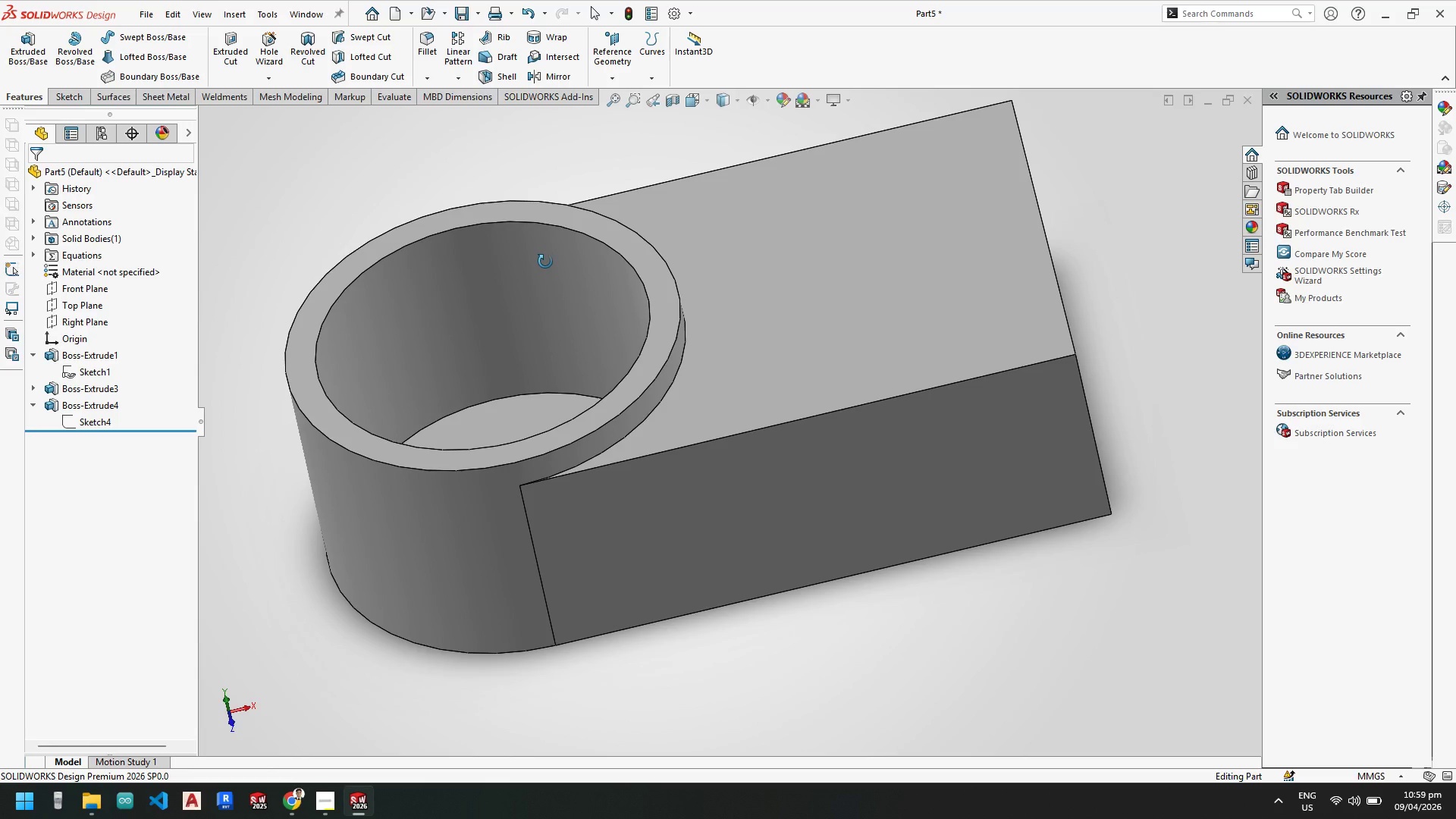 
scroll: coordinate [667, 328], scroll_direction: up, amount: 1.0
 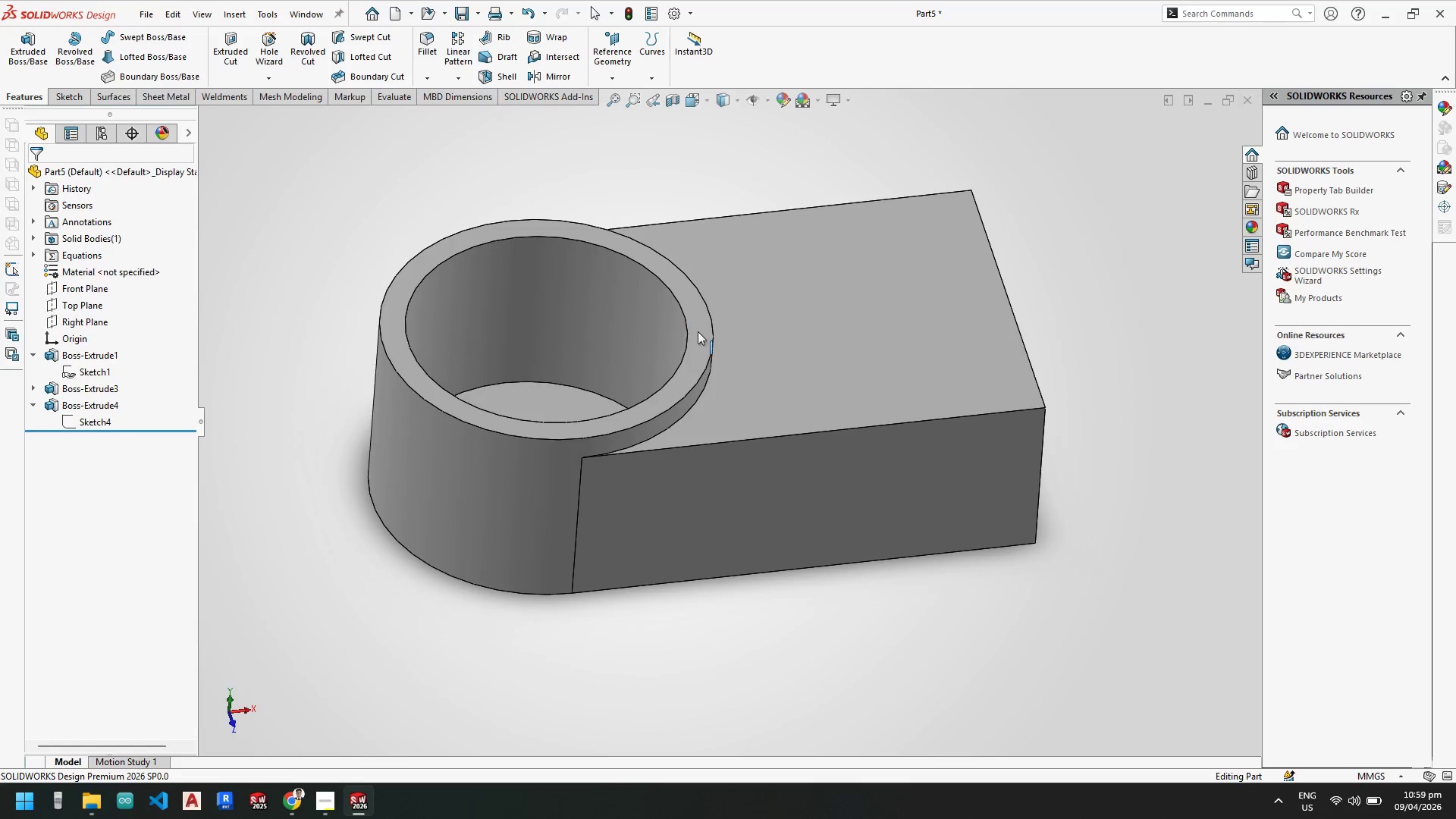 
key(Space)
 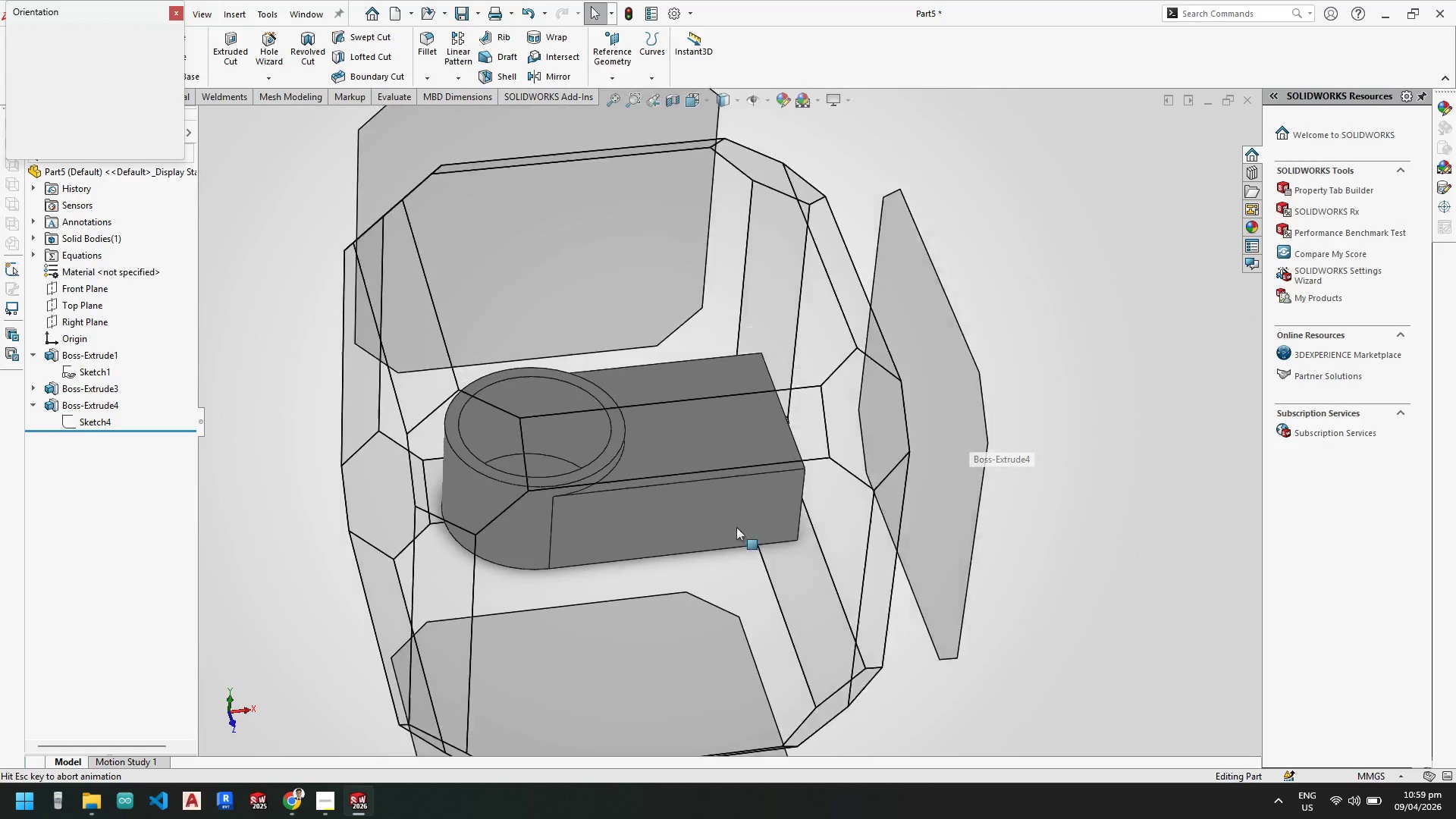 
left_click([657, 583])
 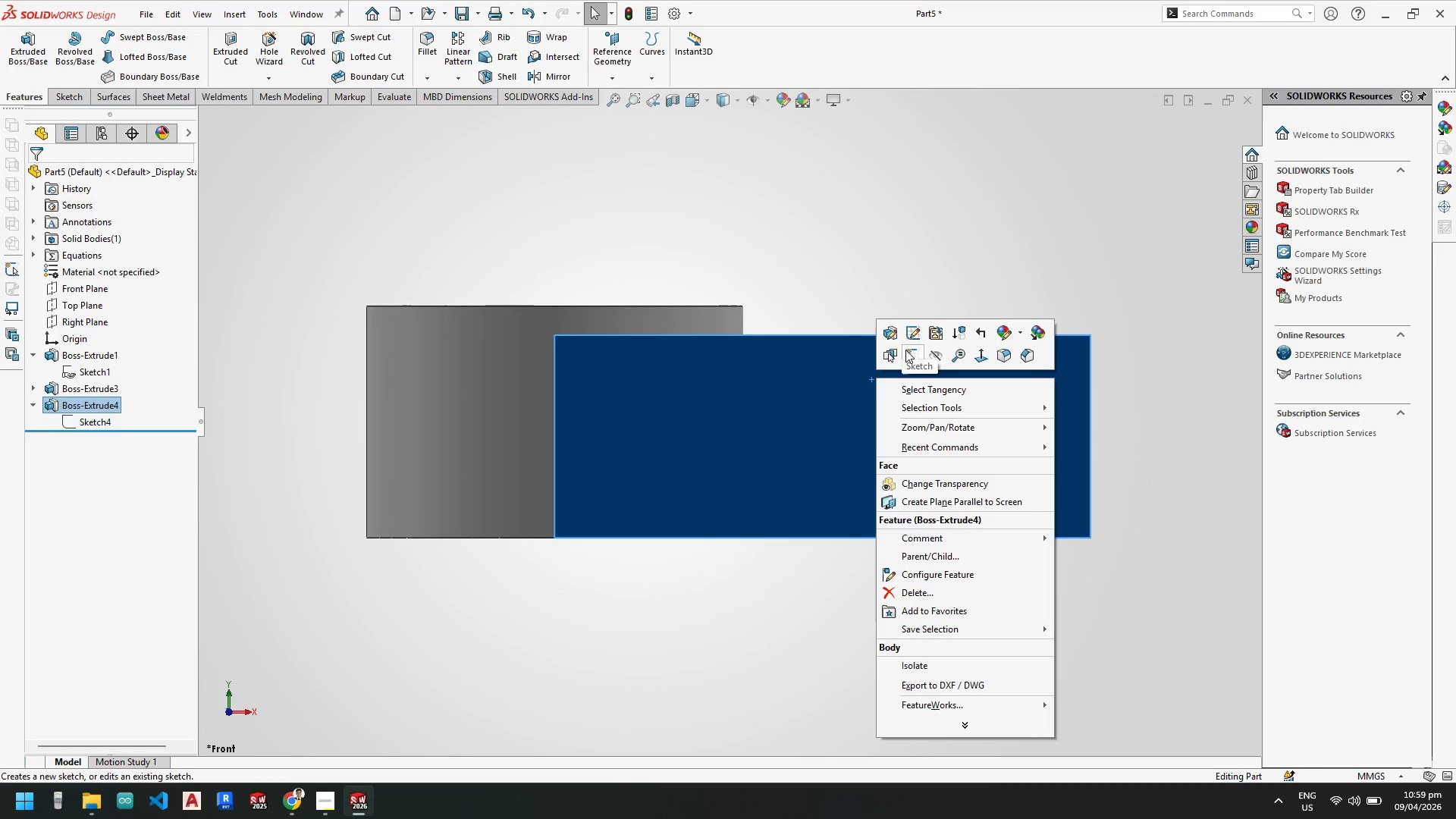 
wait(9.33)
 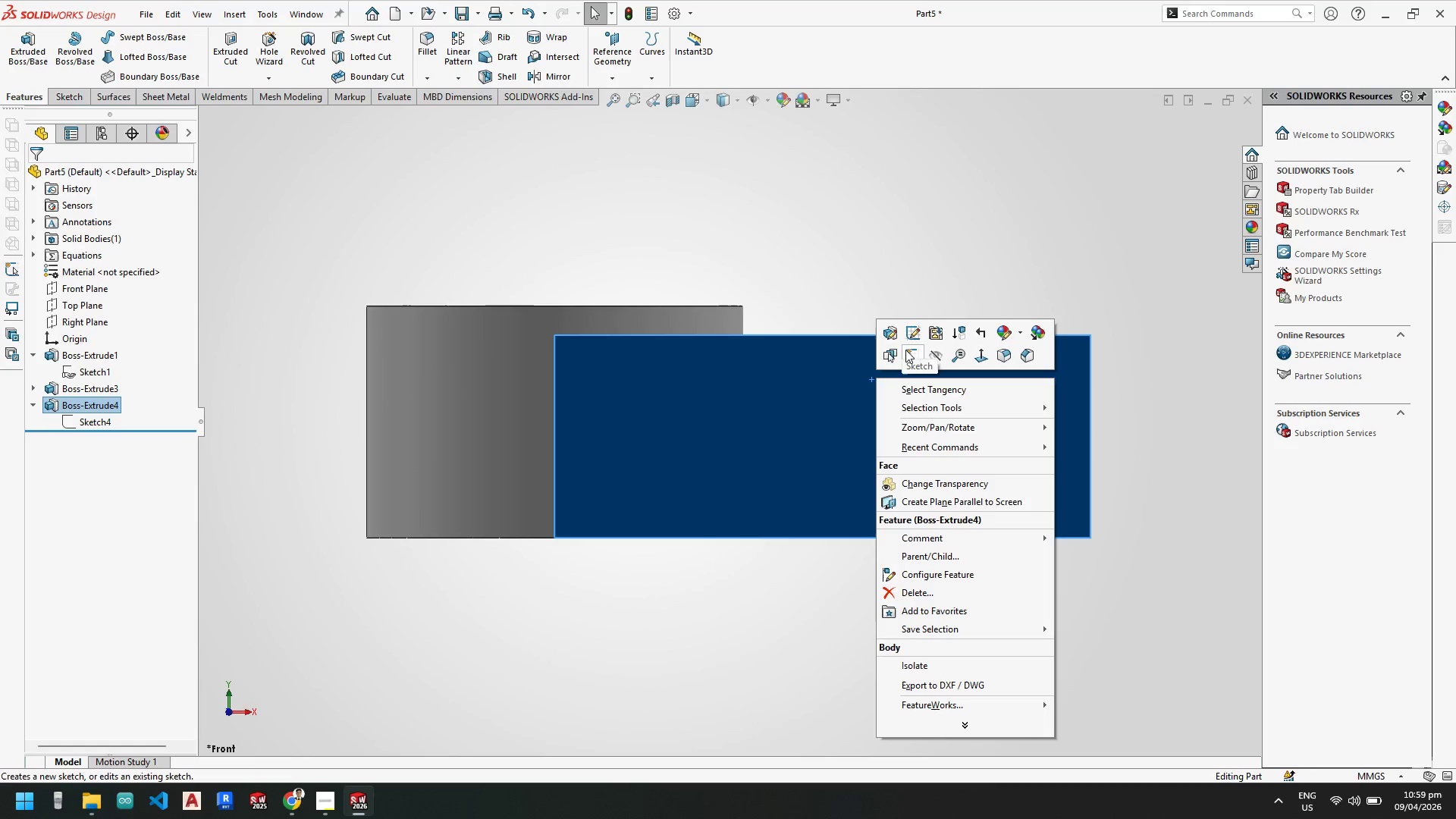 
left_click([868, 336])
 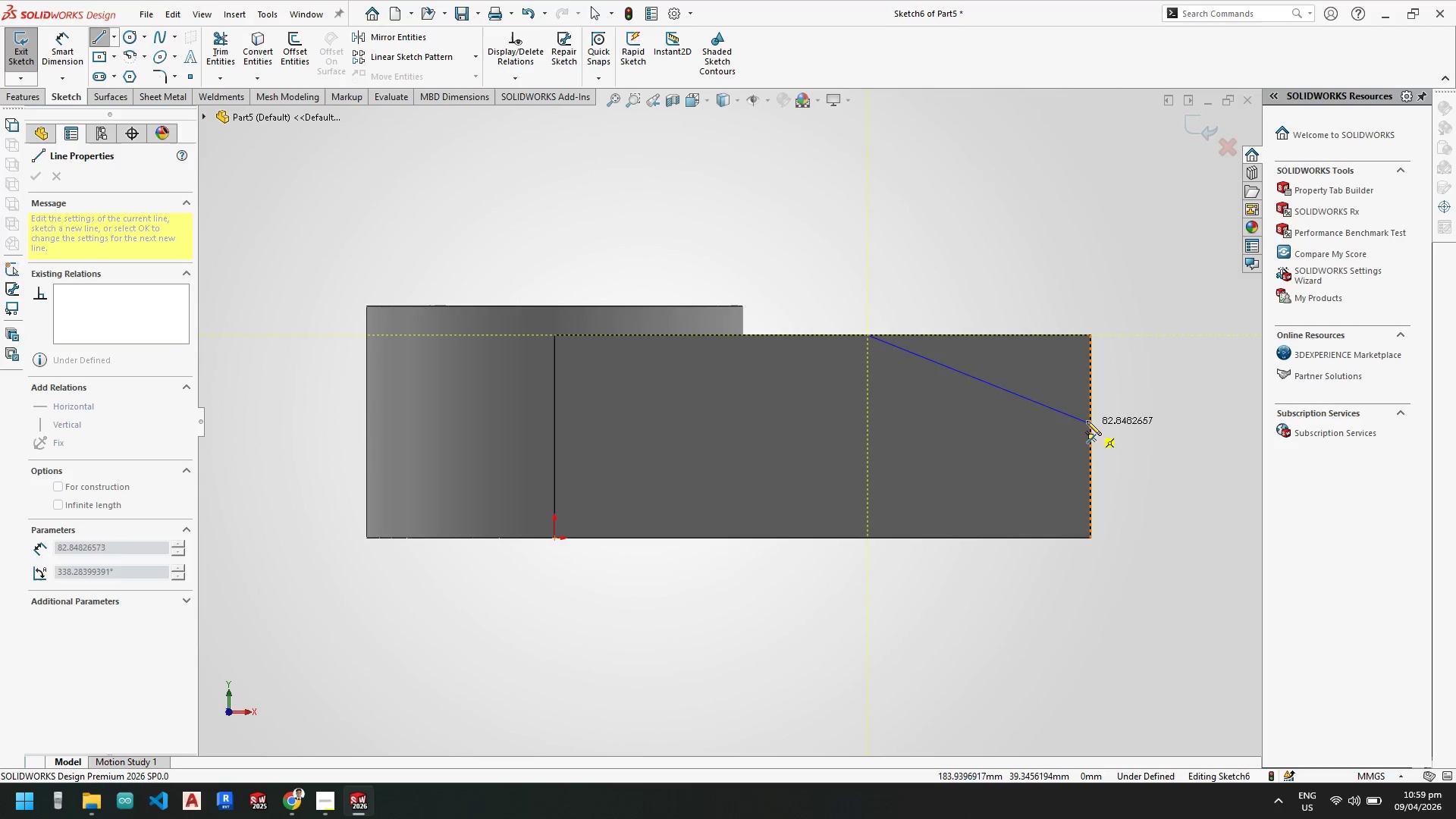 
left_click([1090, 422])
 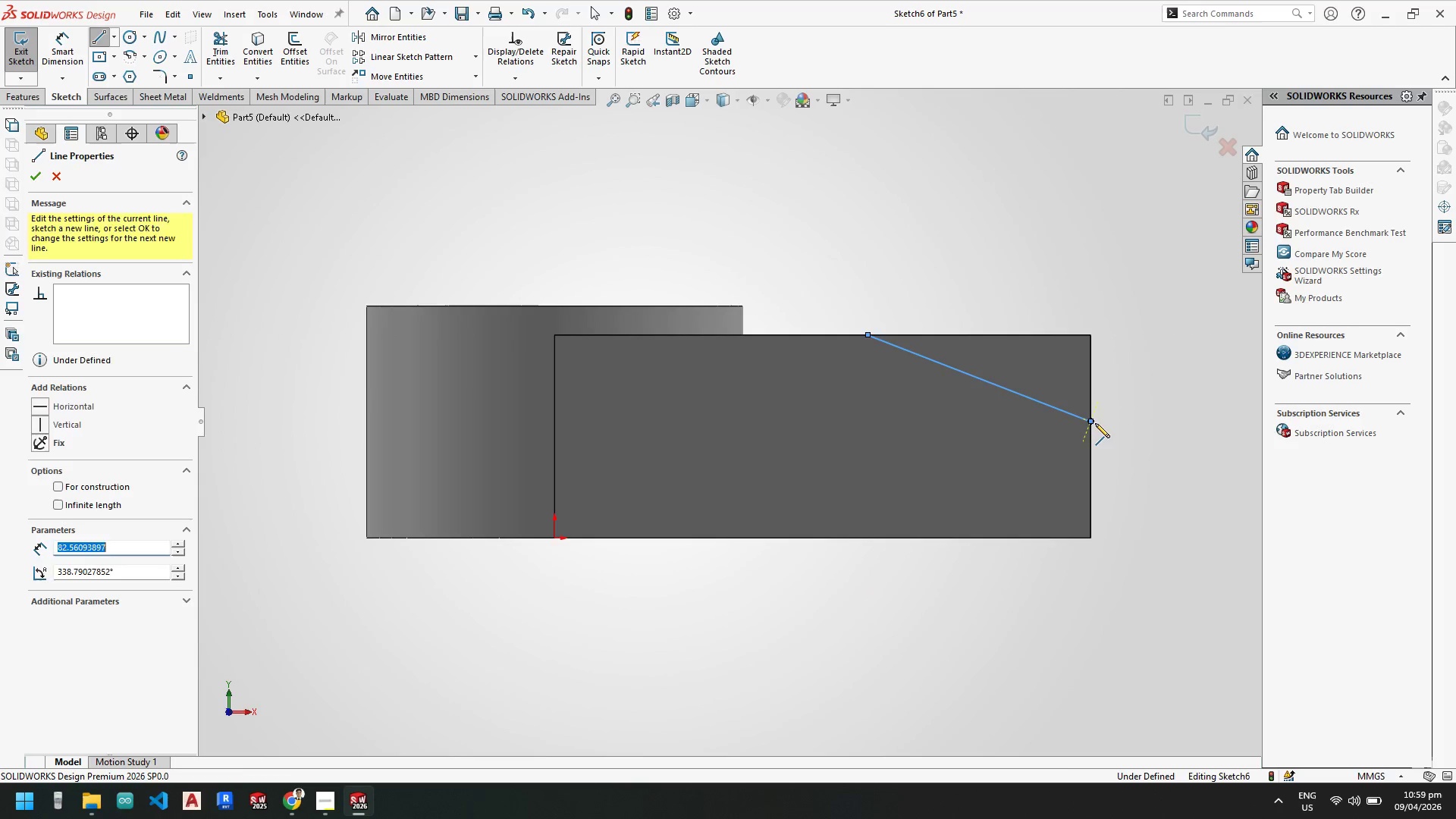 
key(Escape)
 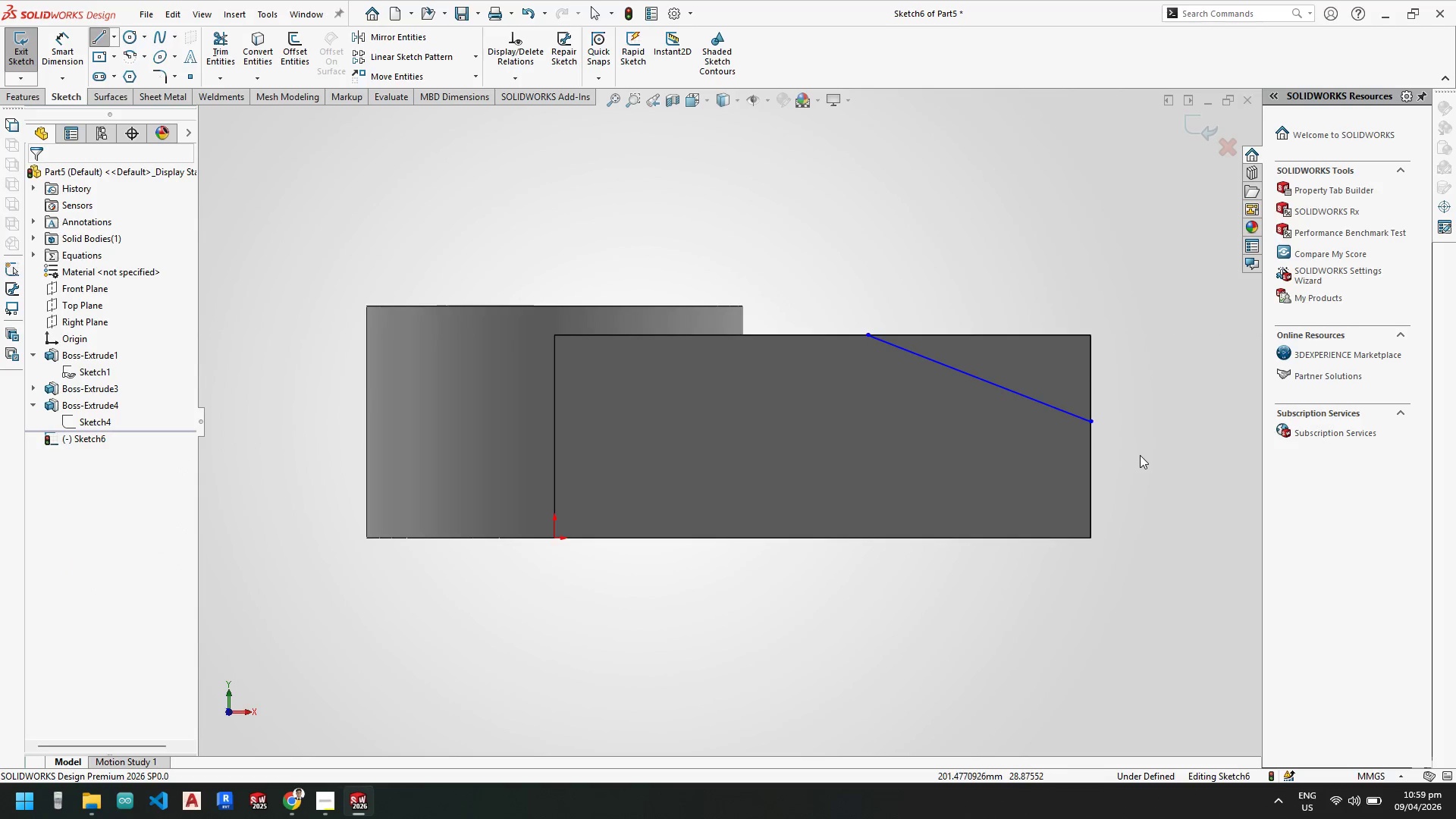 
key(Escape)
 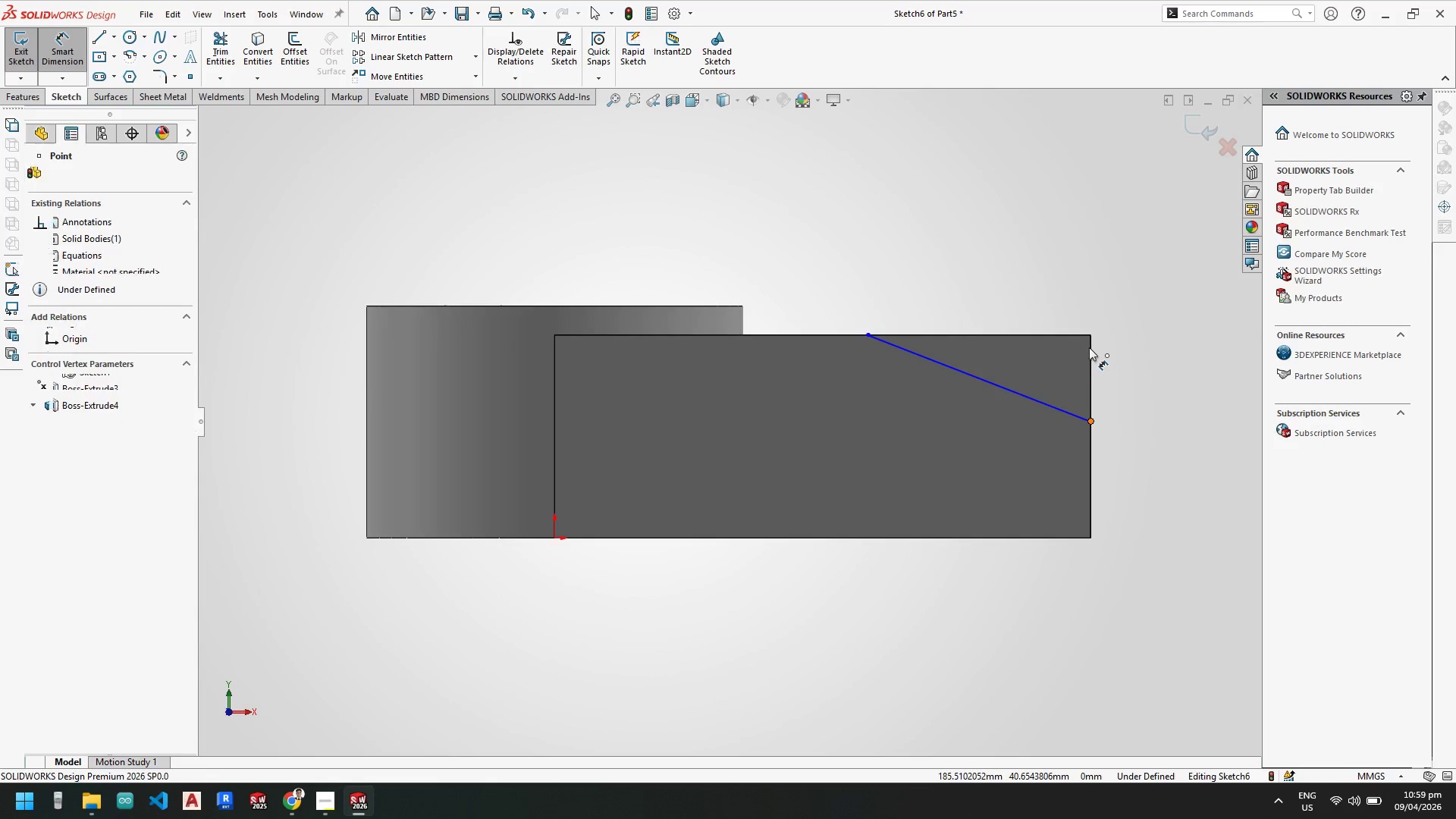 
left_click([1090, 338])
 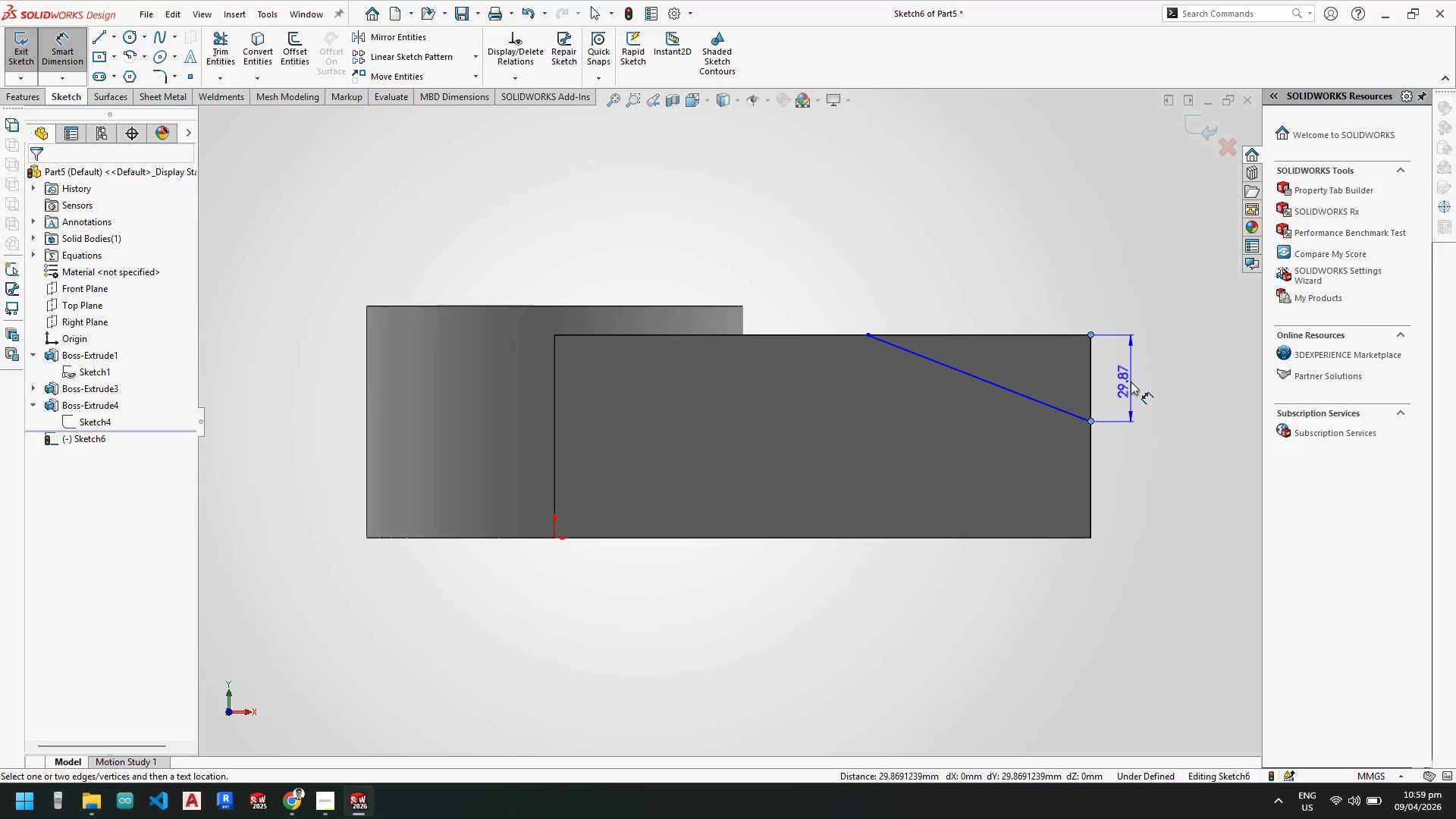 
key(Numpad3)
 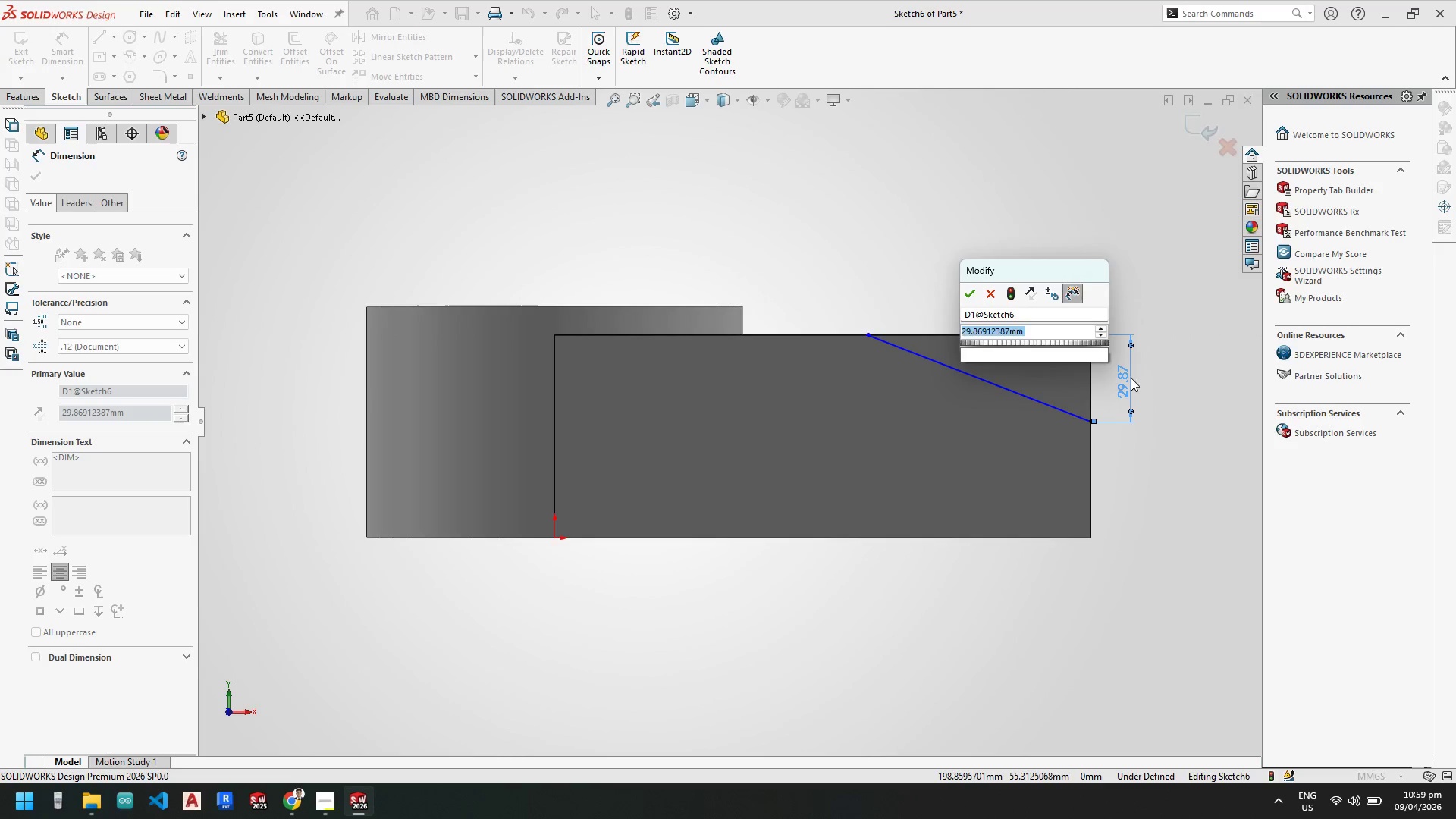 
key(Numpad0)
 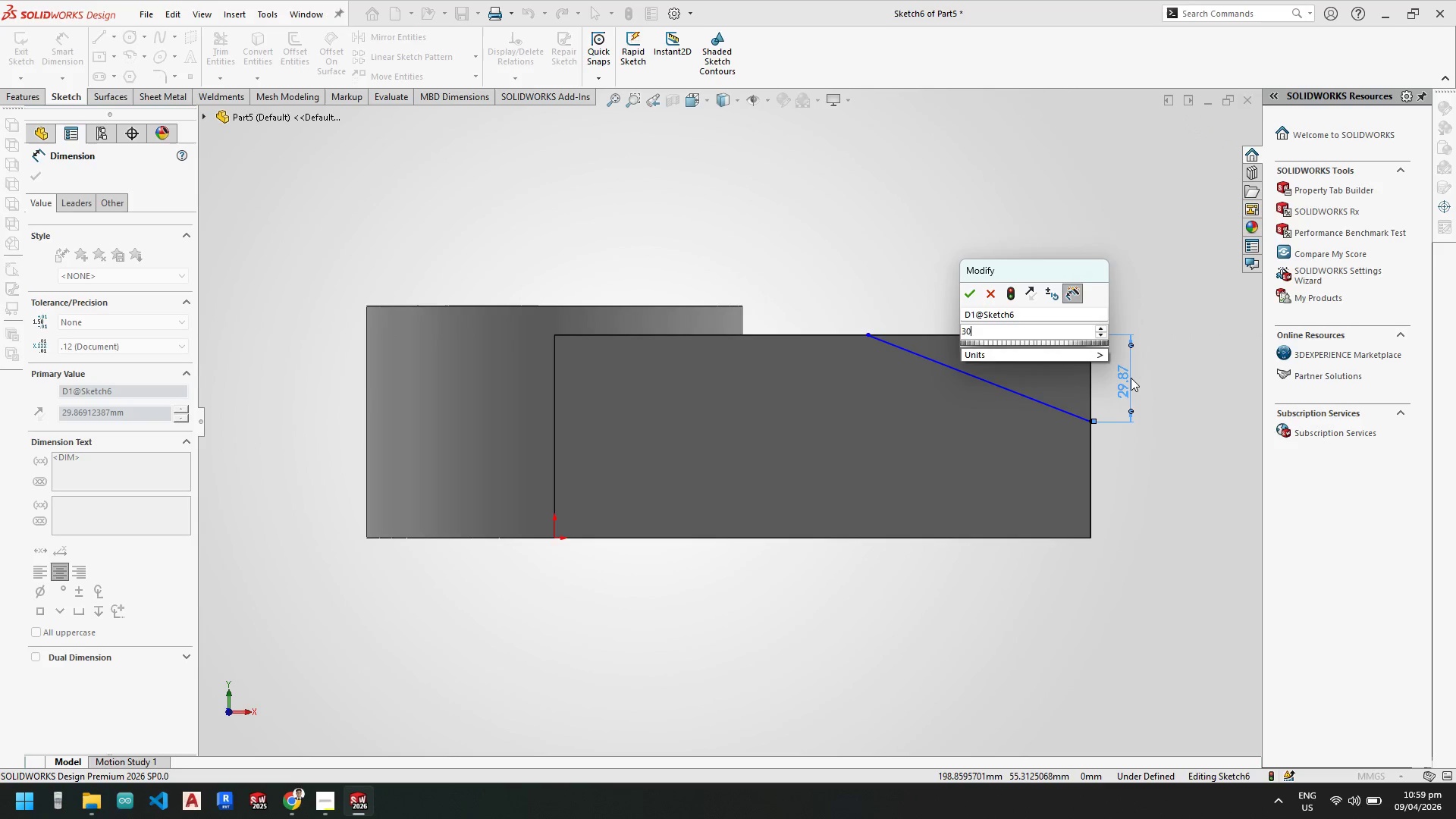 
key(NumpadEnter)
 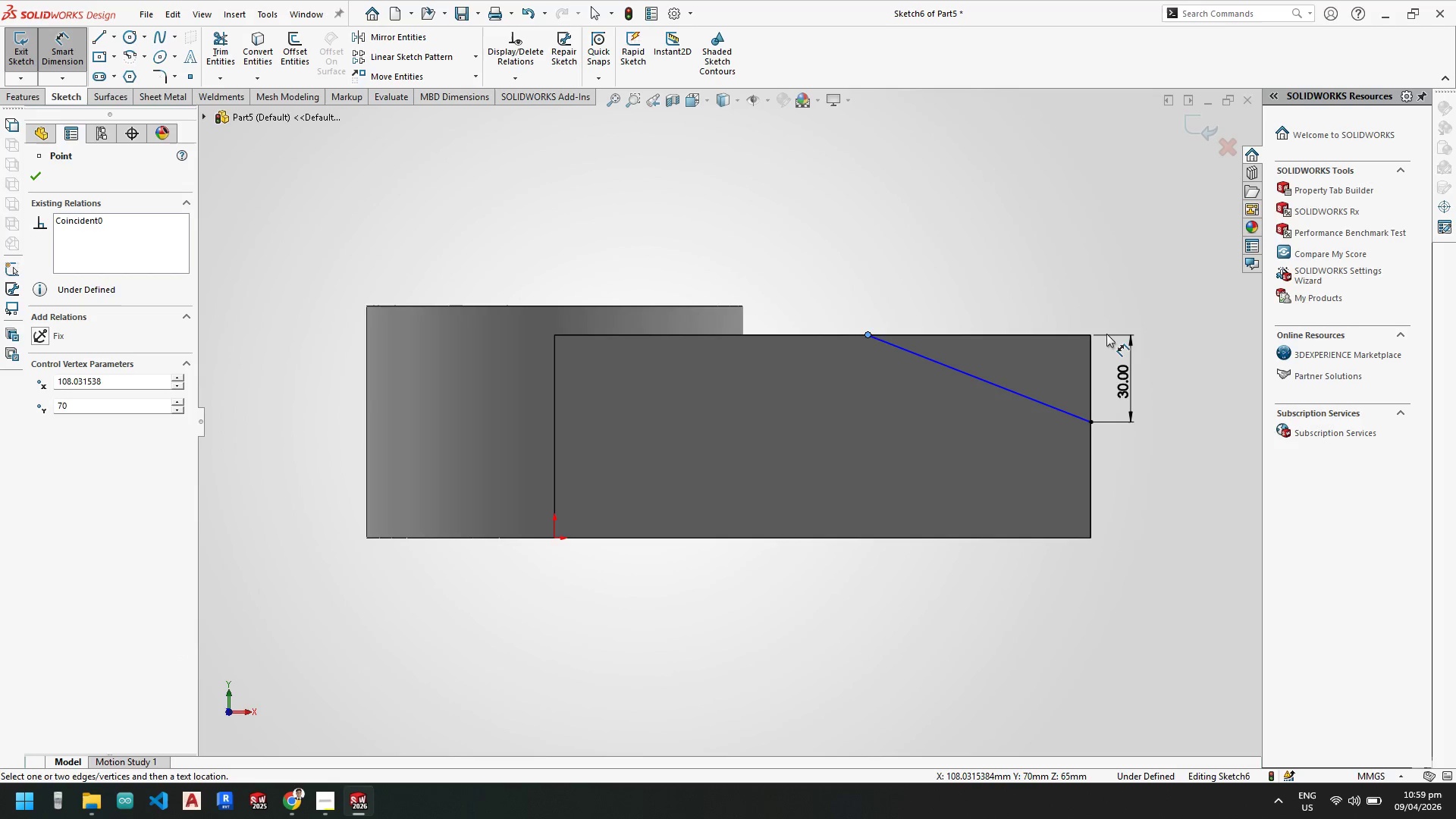 
left_click([1091, 334])
 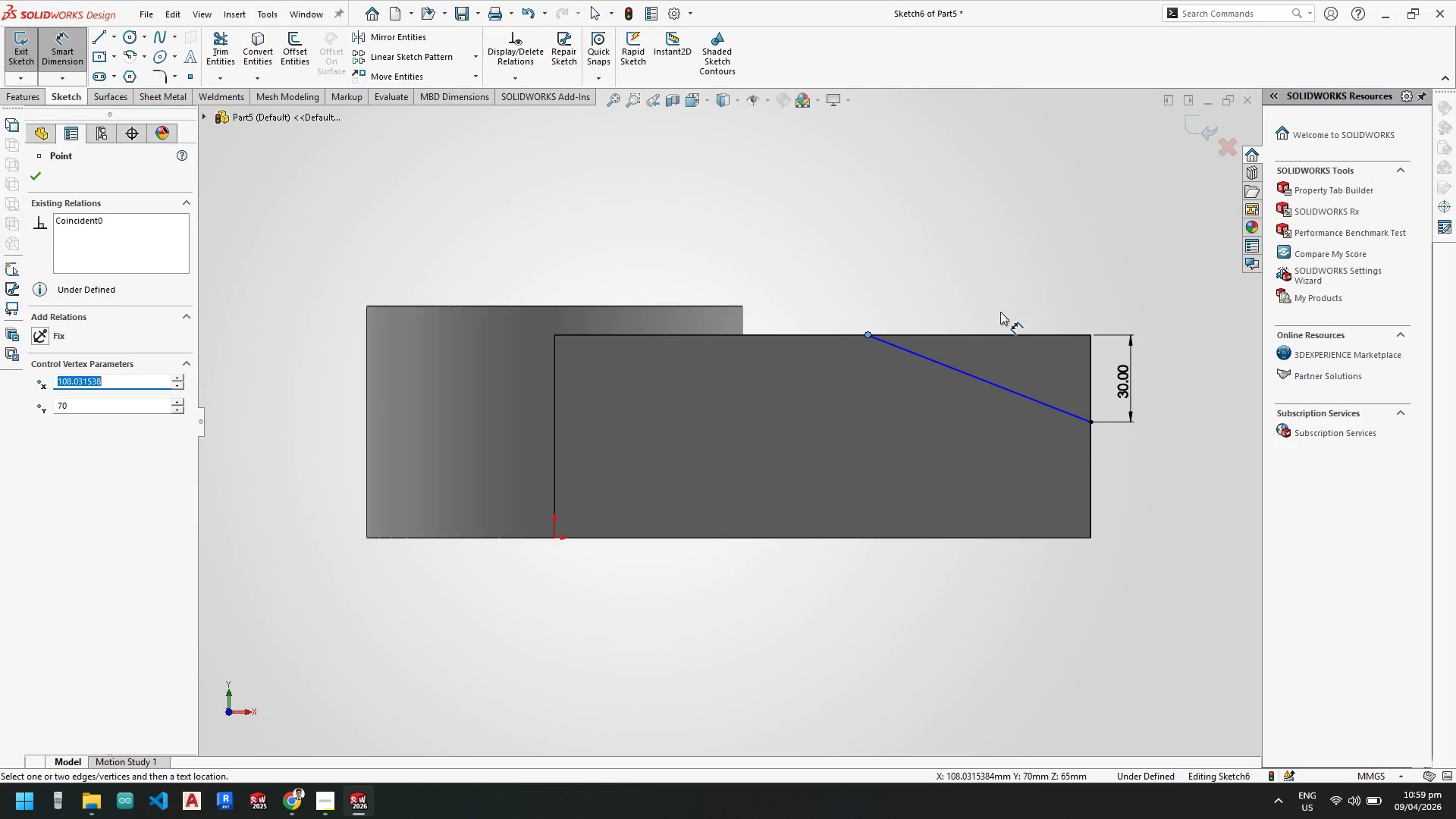 
key(Escape)
 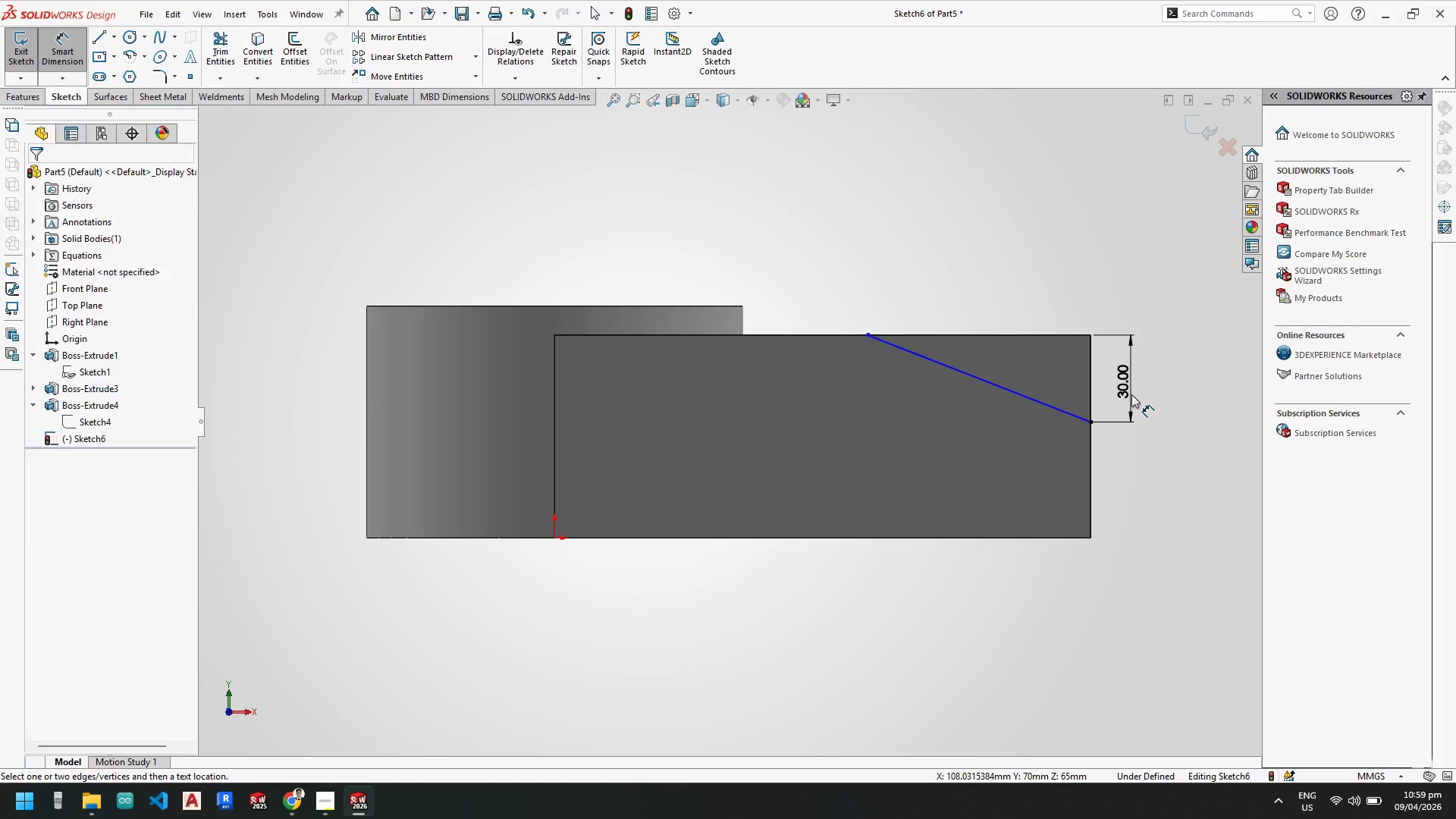 
key(Escape)
 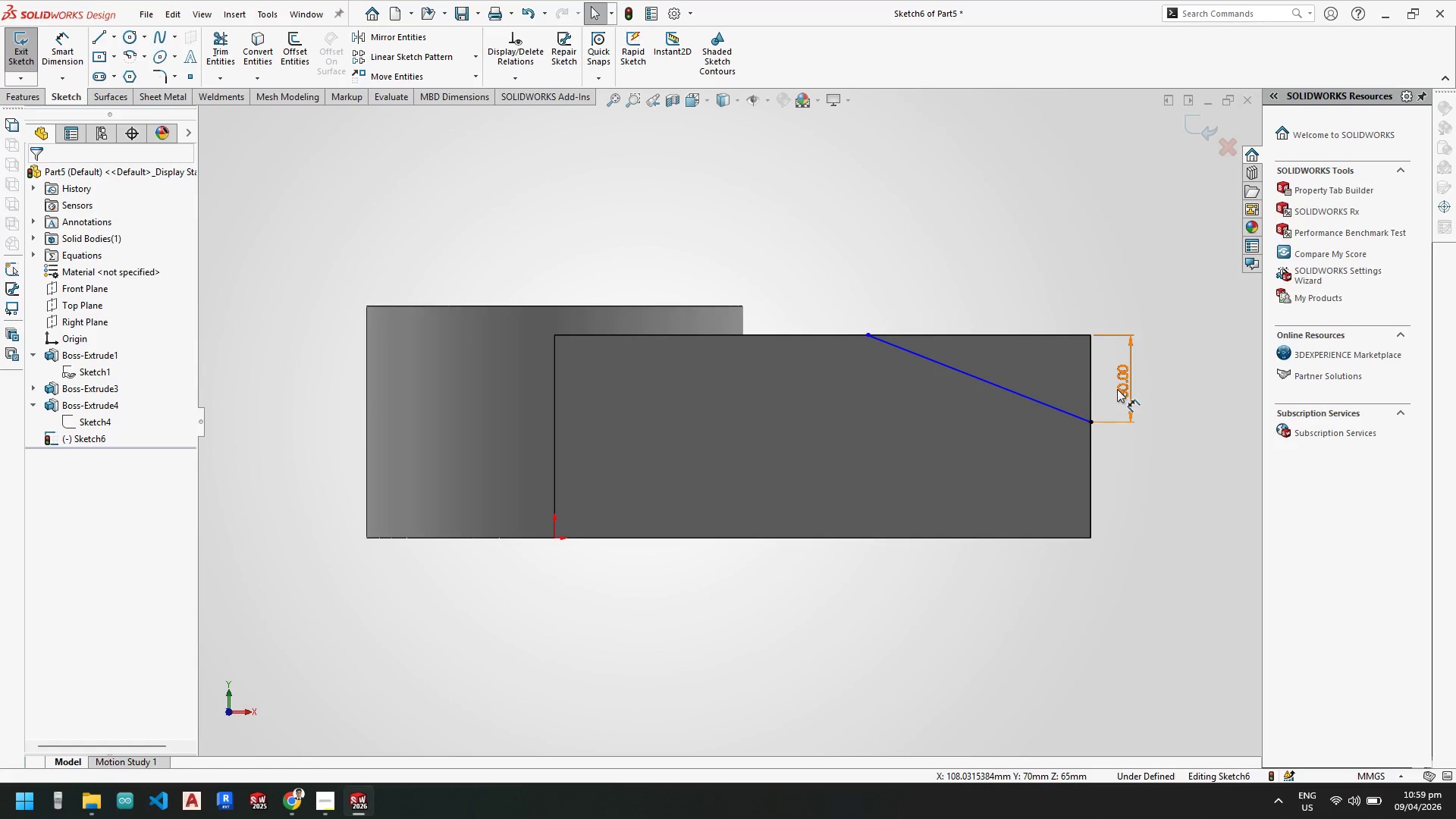 
double_click([1122, 388])
 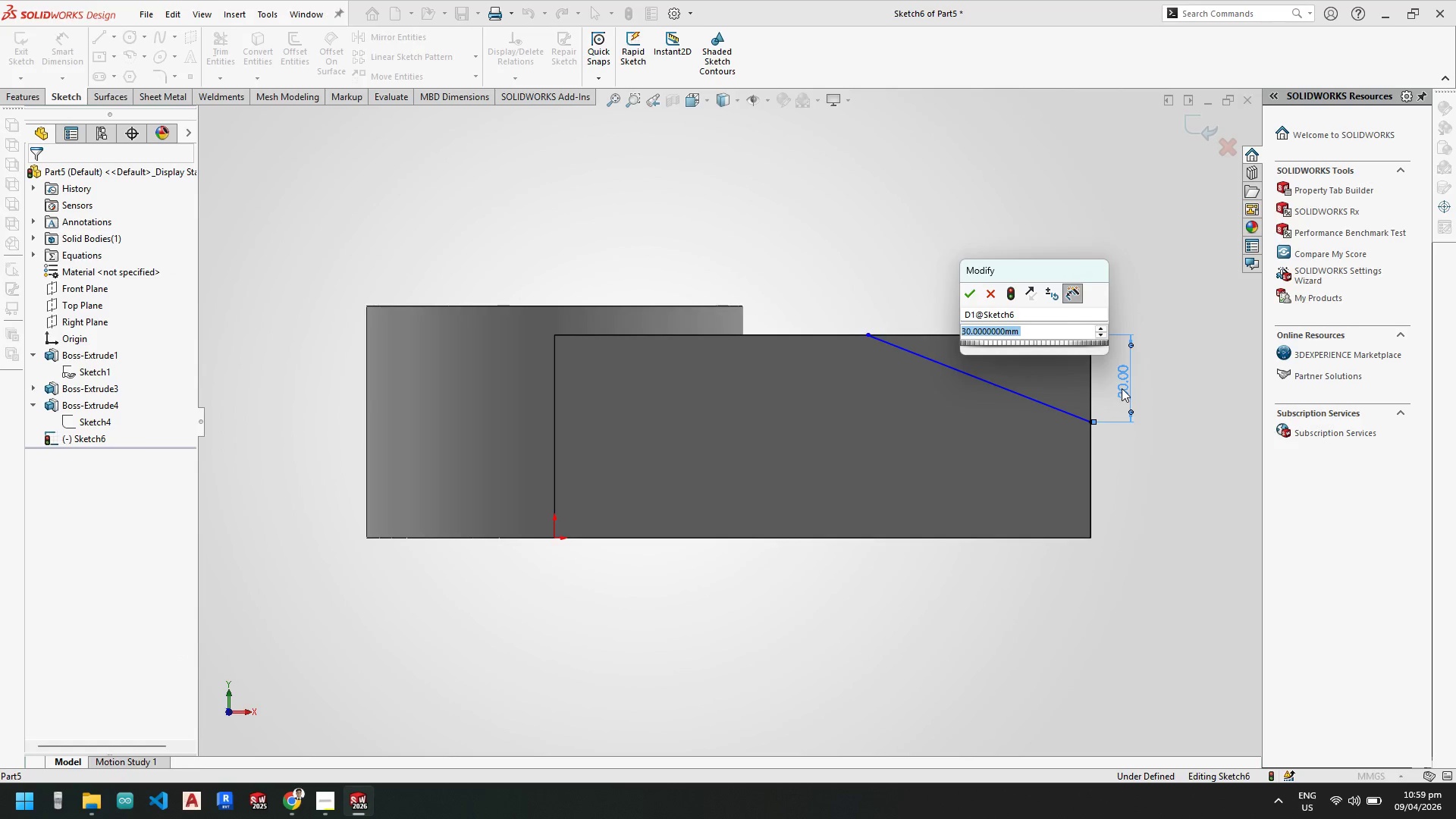 
key(Numpad4)
 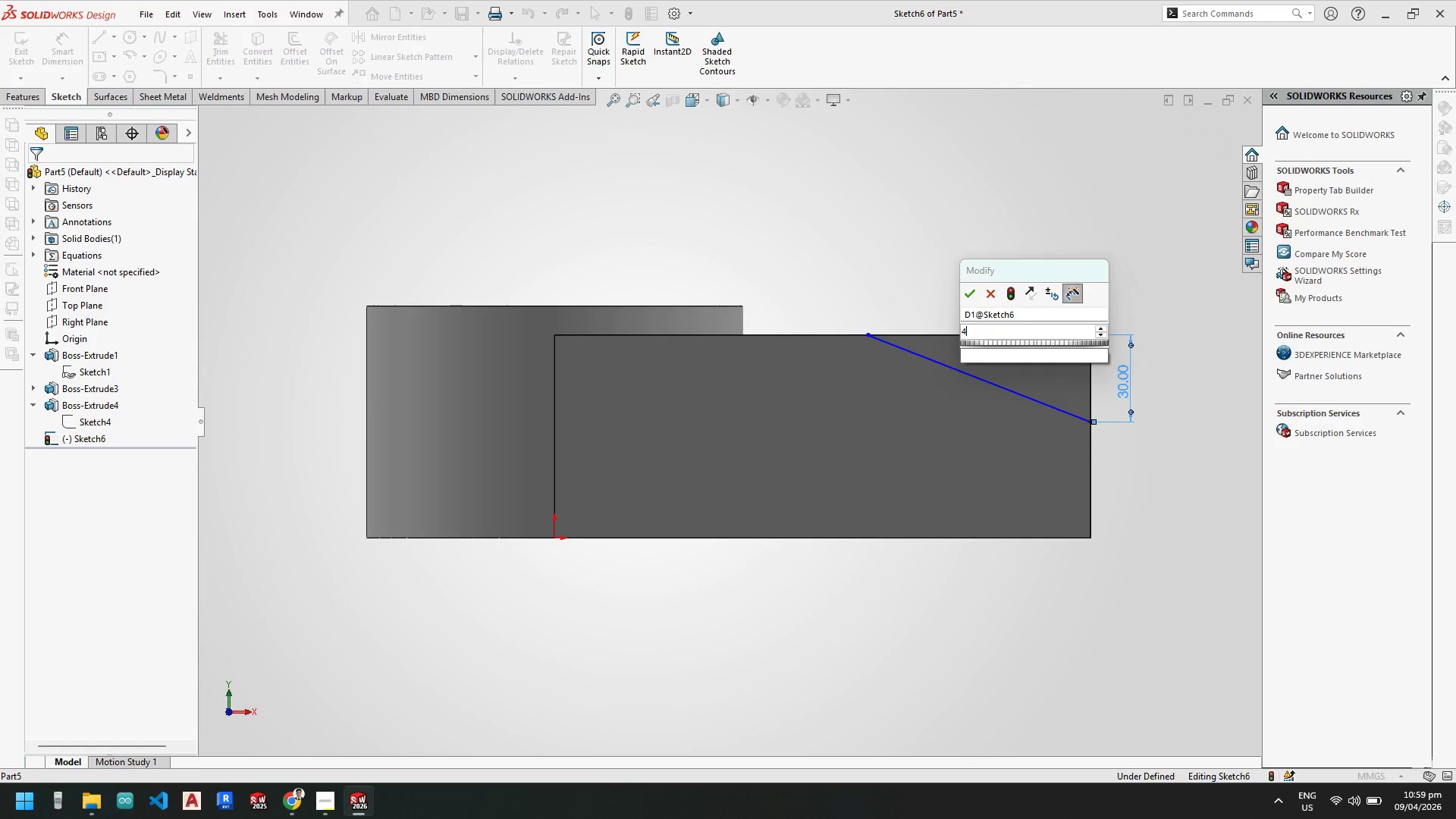 
key(Numpad0)
 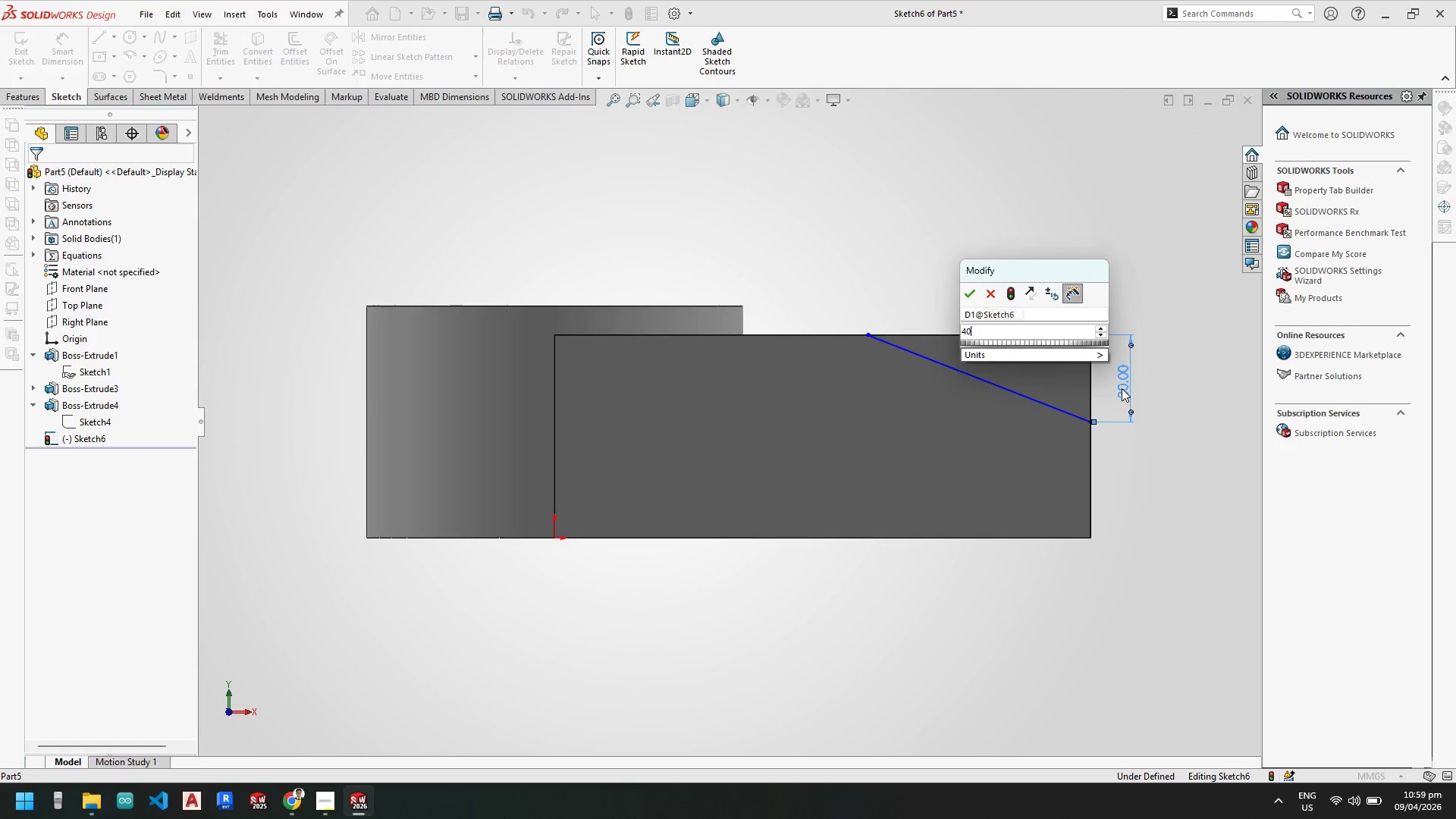 
key(NumpadEnter)
 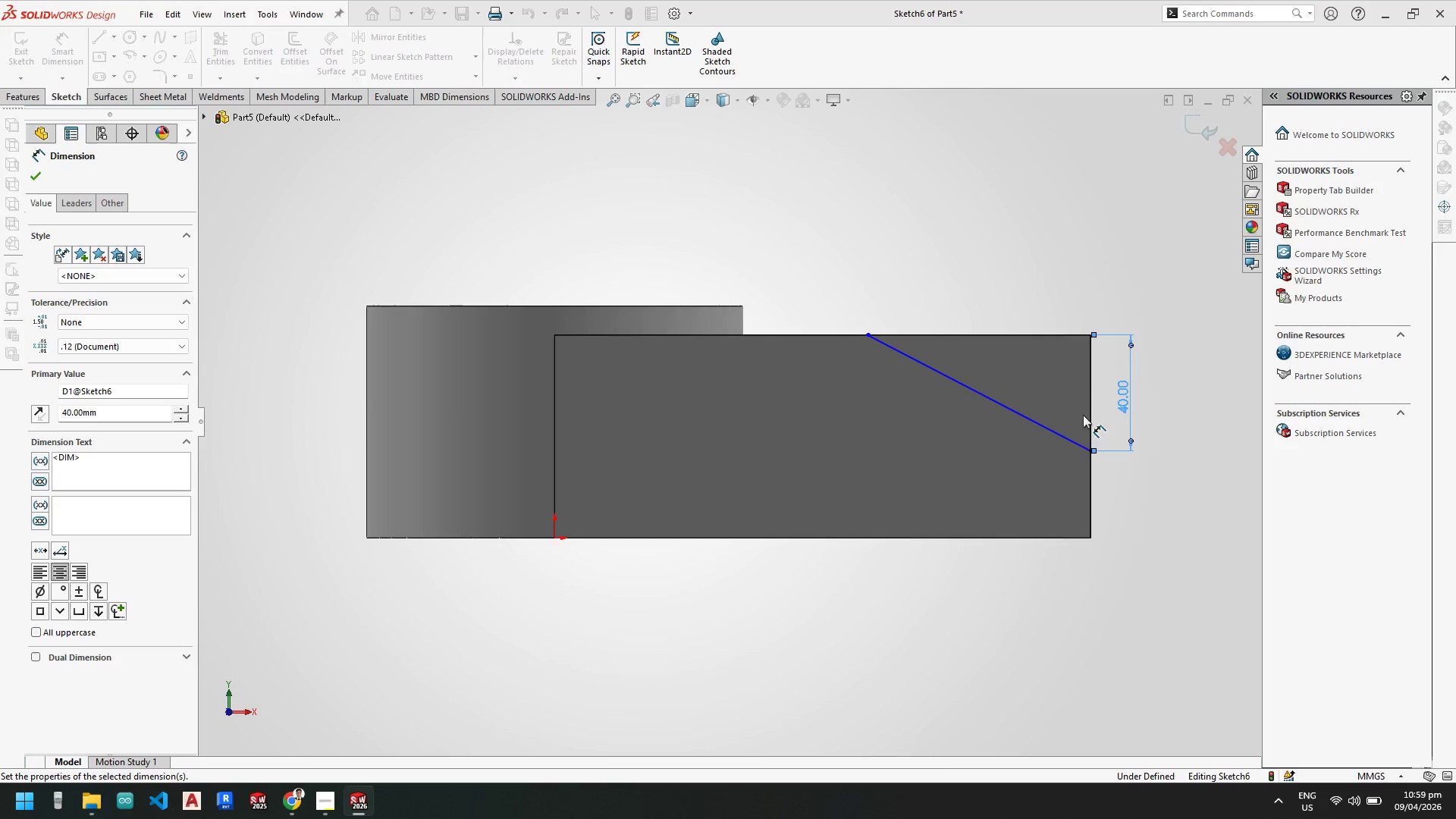 
key(Escape)
 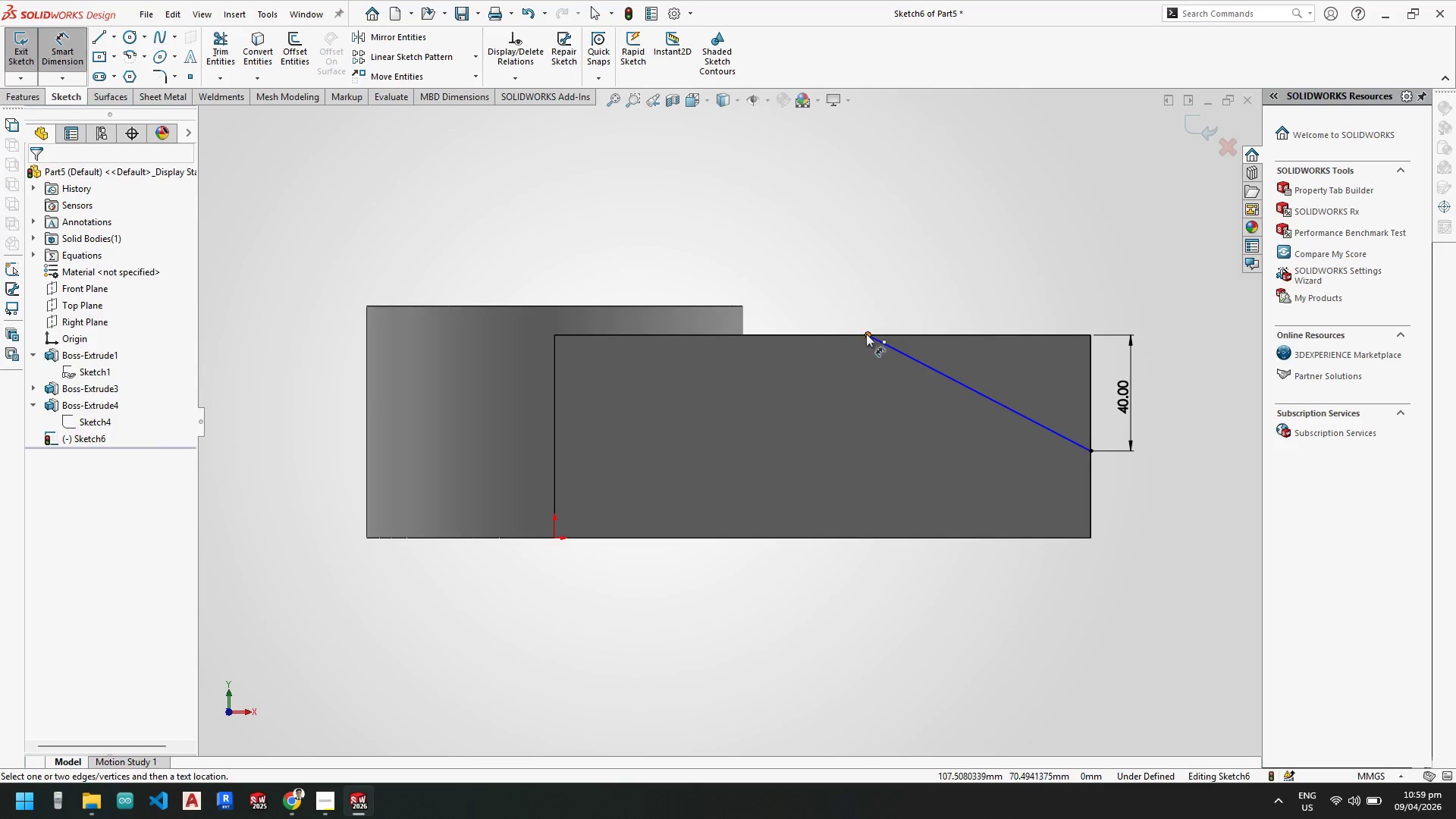 
left_click([869, 334])
 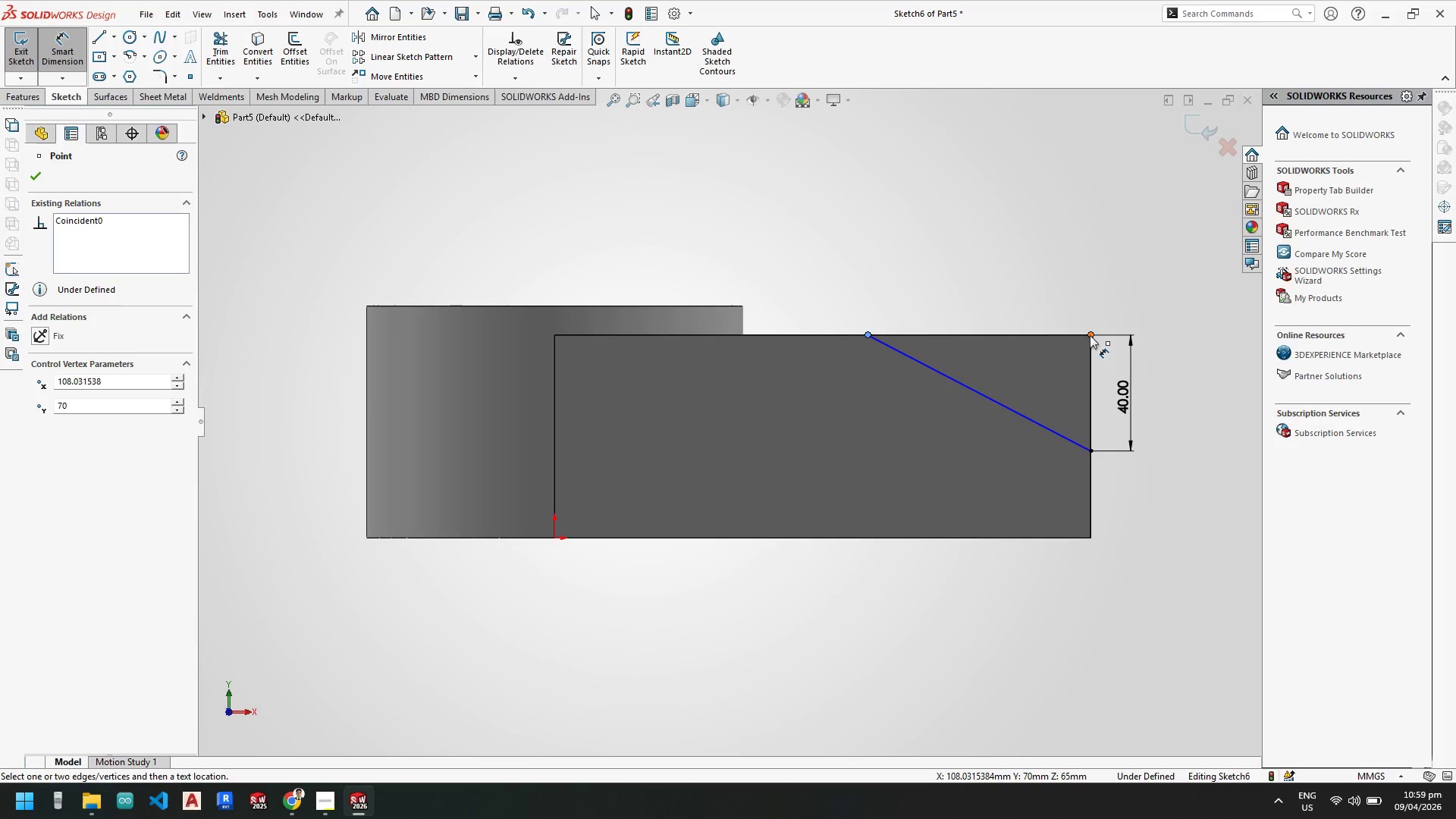 
left_click([1091, 334])
 